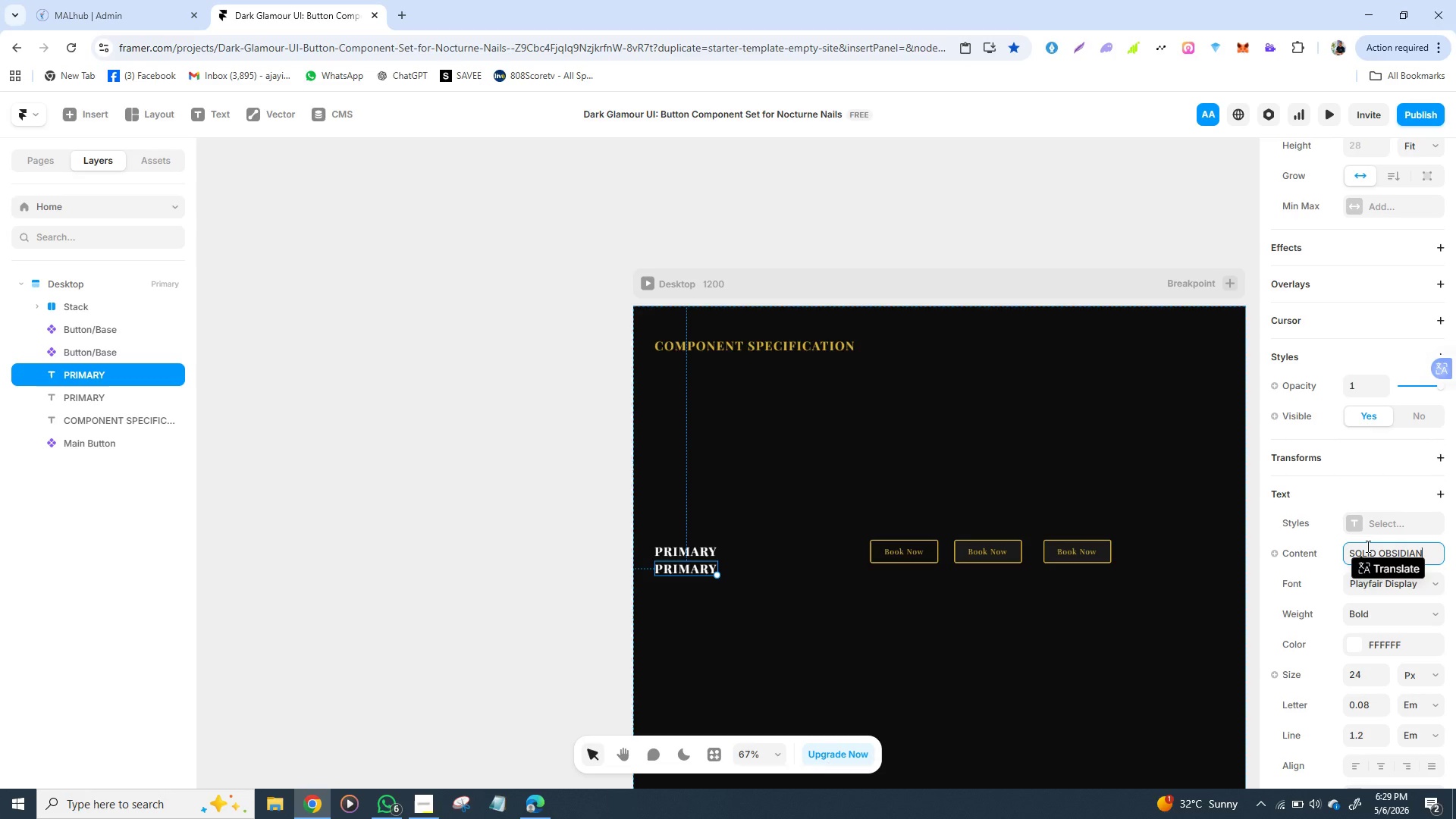 
hold_key(key=ShiftLeft, duration=1.53)
 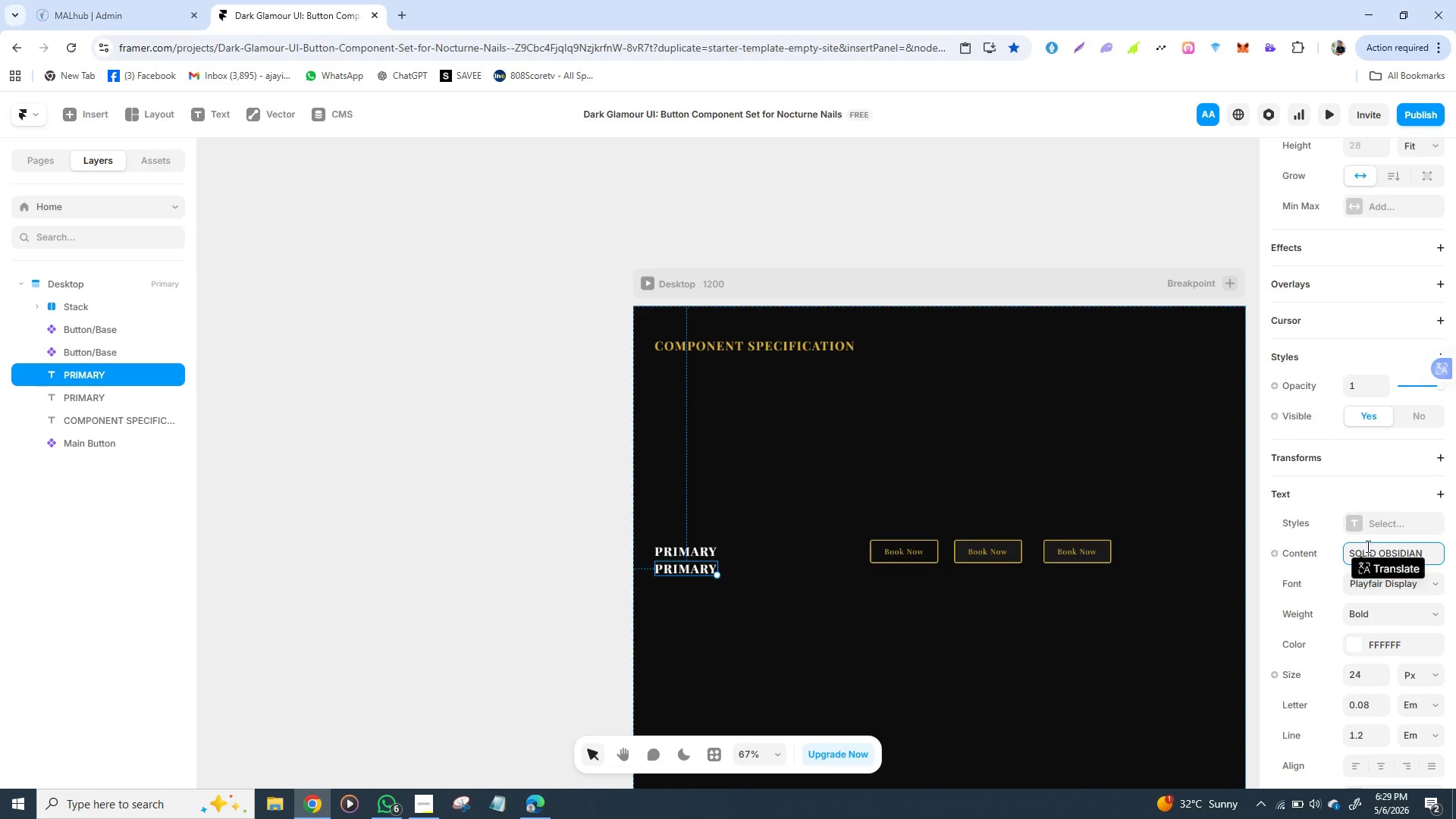 
type($)
key(Backspace)
type( $ GOD)
key(Backspace)
 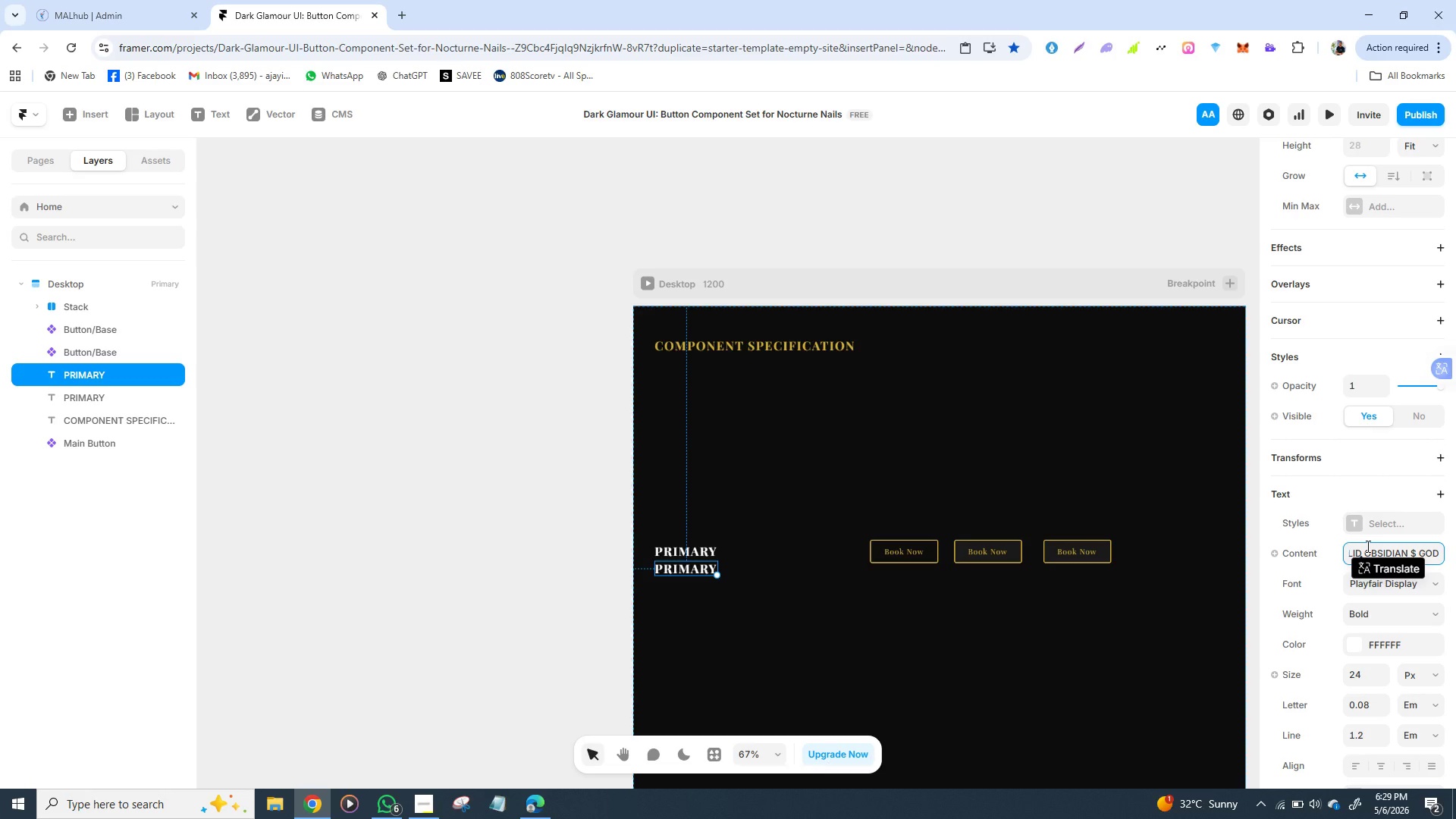 
type(LD FRAME)
 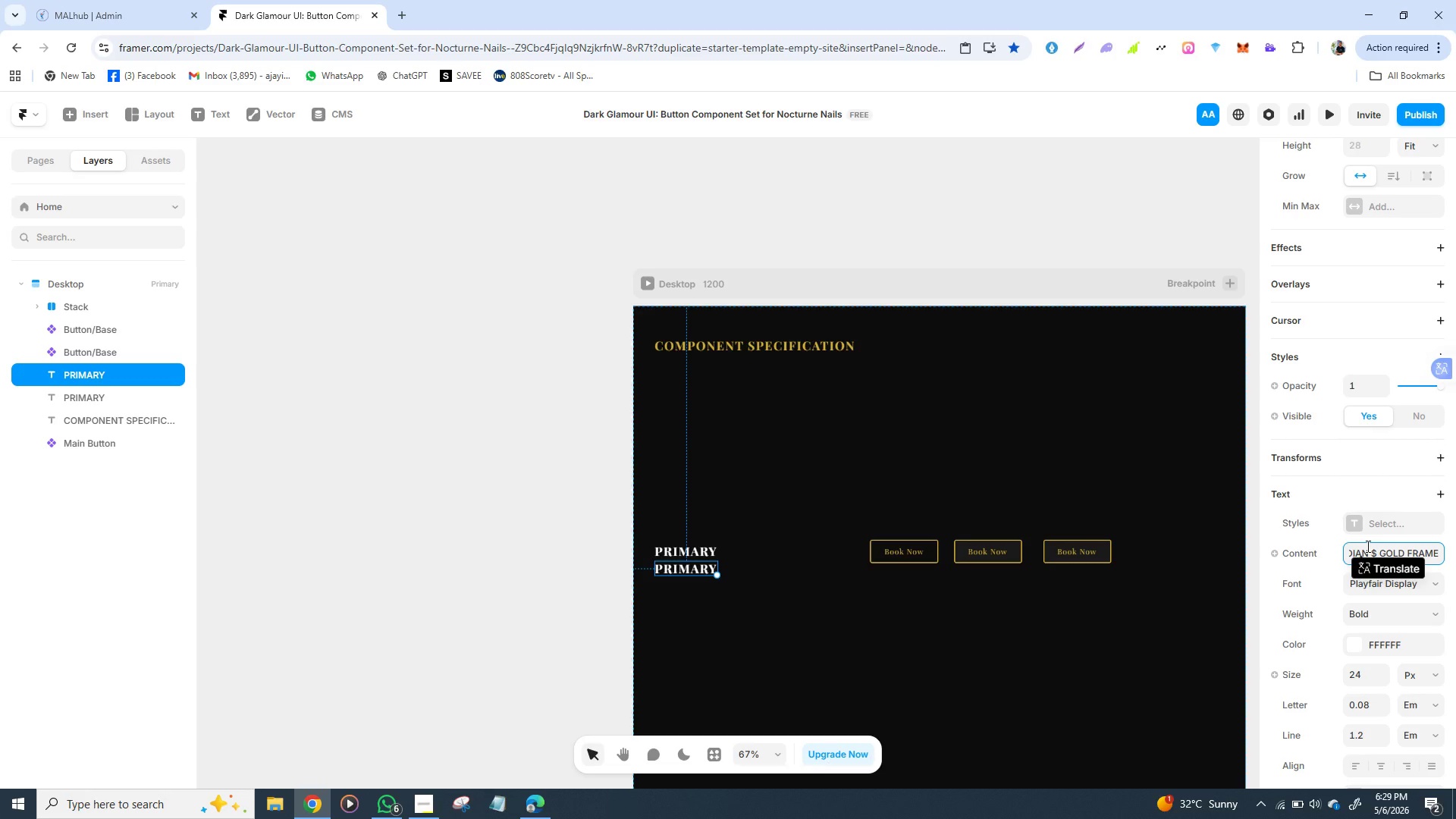 
key(Enter)
 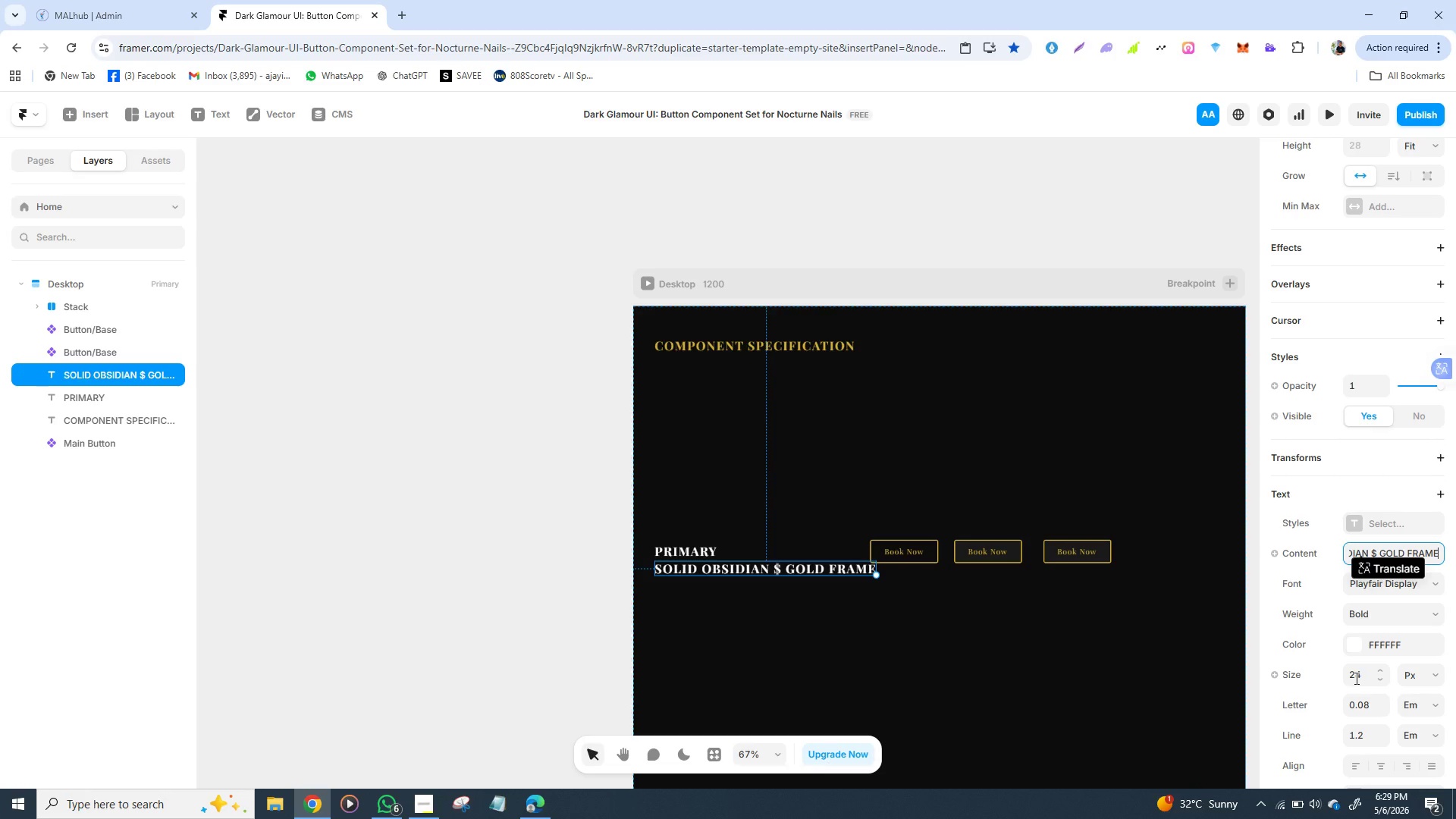 
wait(6.89)
 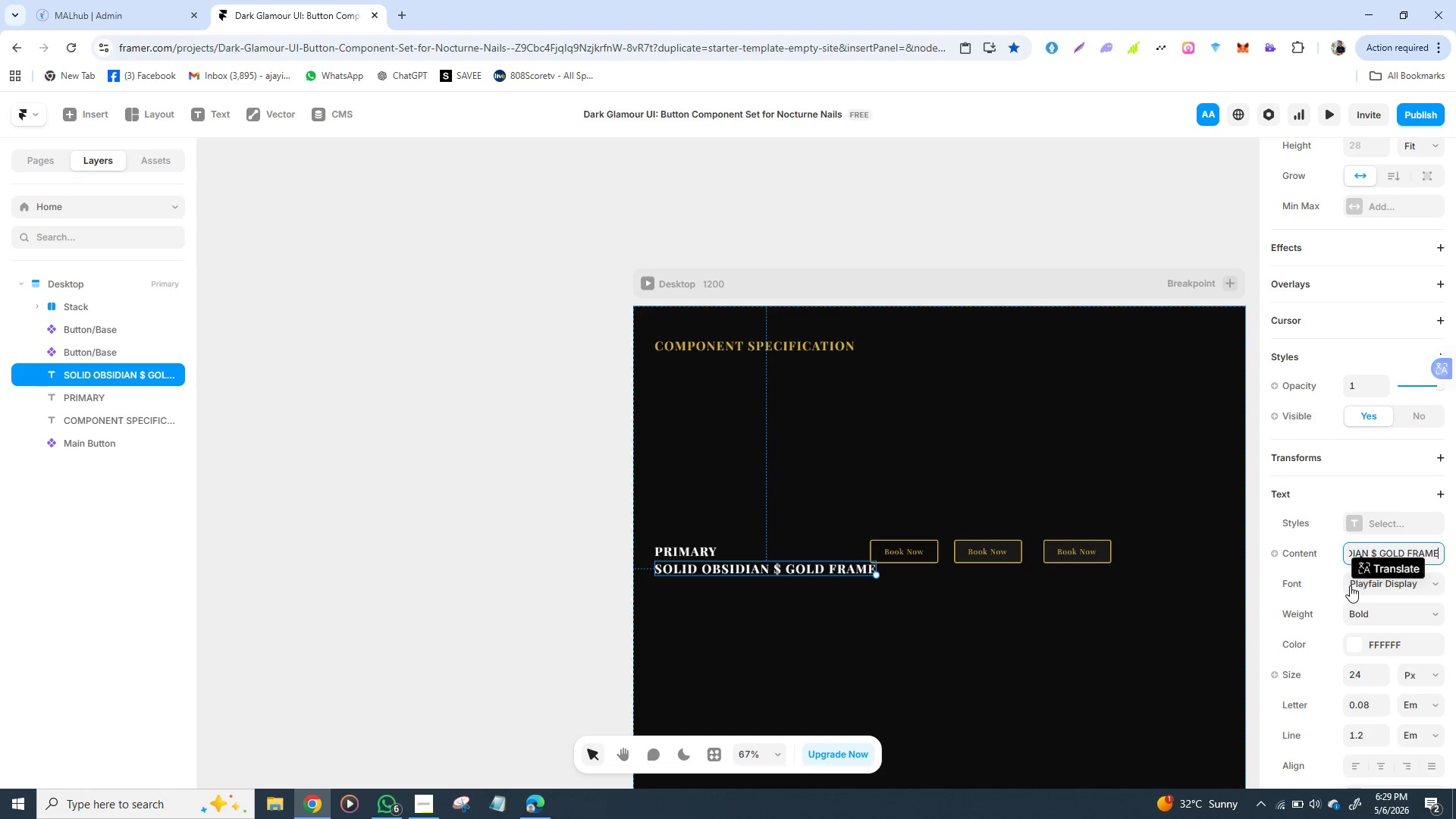 
double_click([1362, 675])
 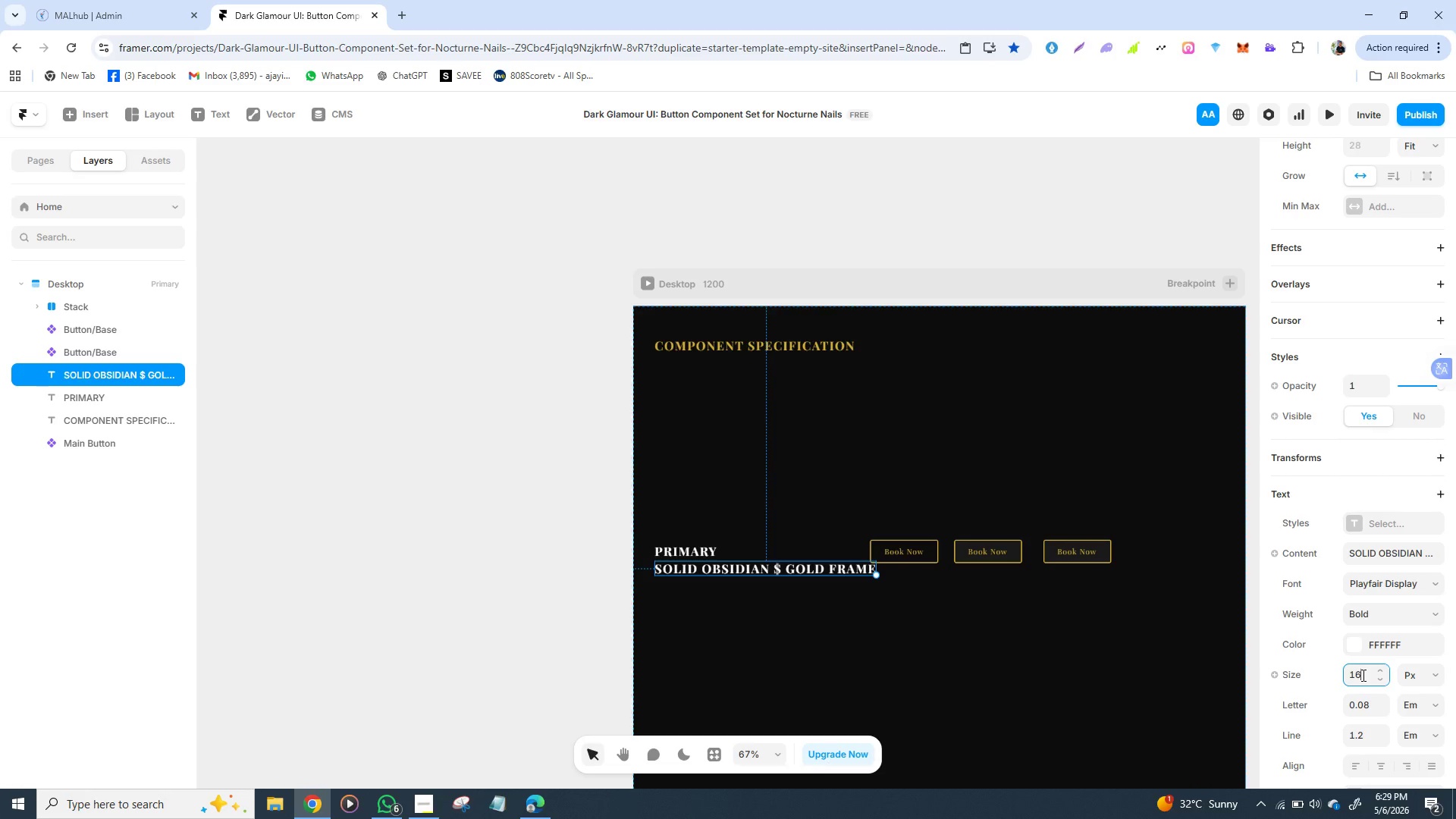 
type(16)
 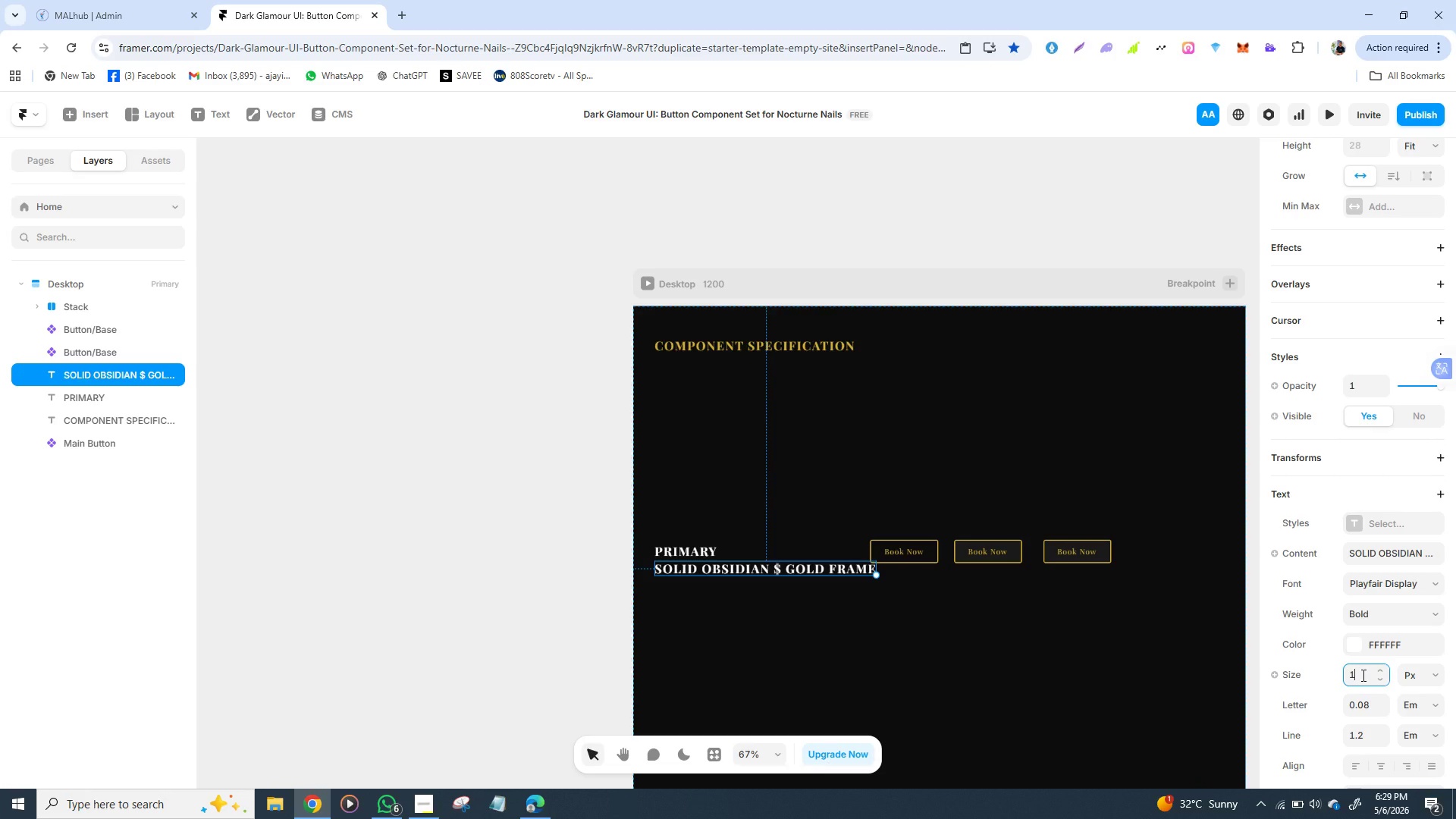 
key(Enter)
 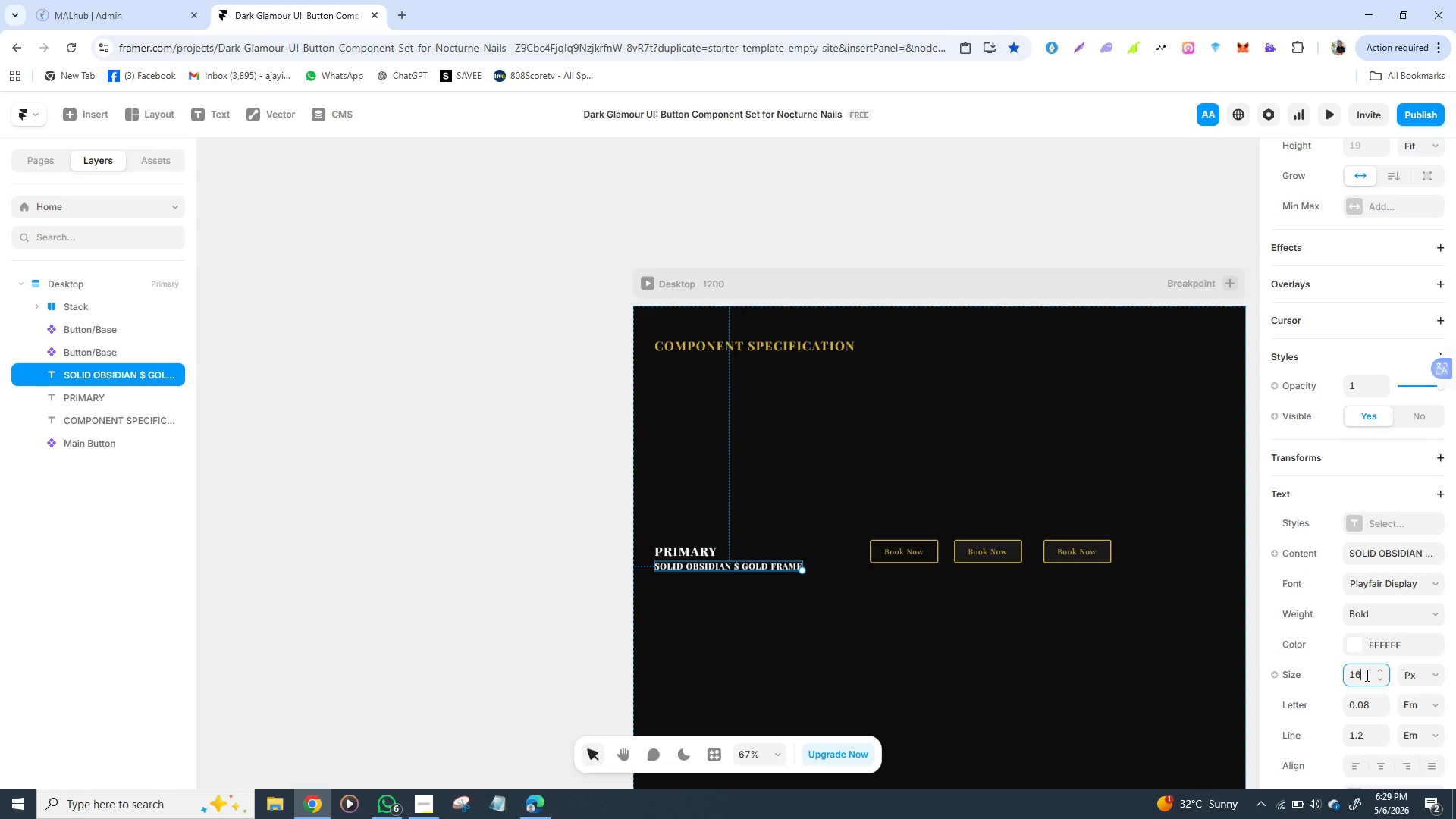 
left_click([1366, 675])
 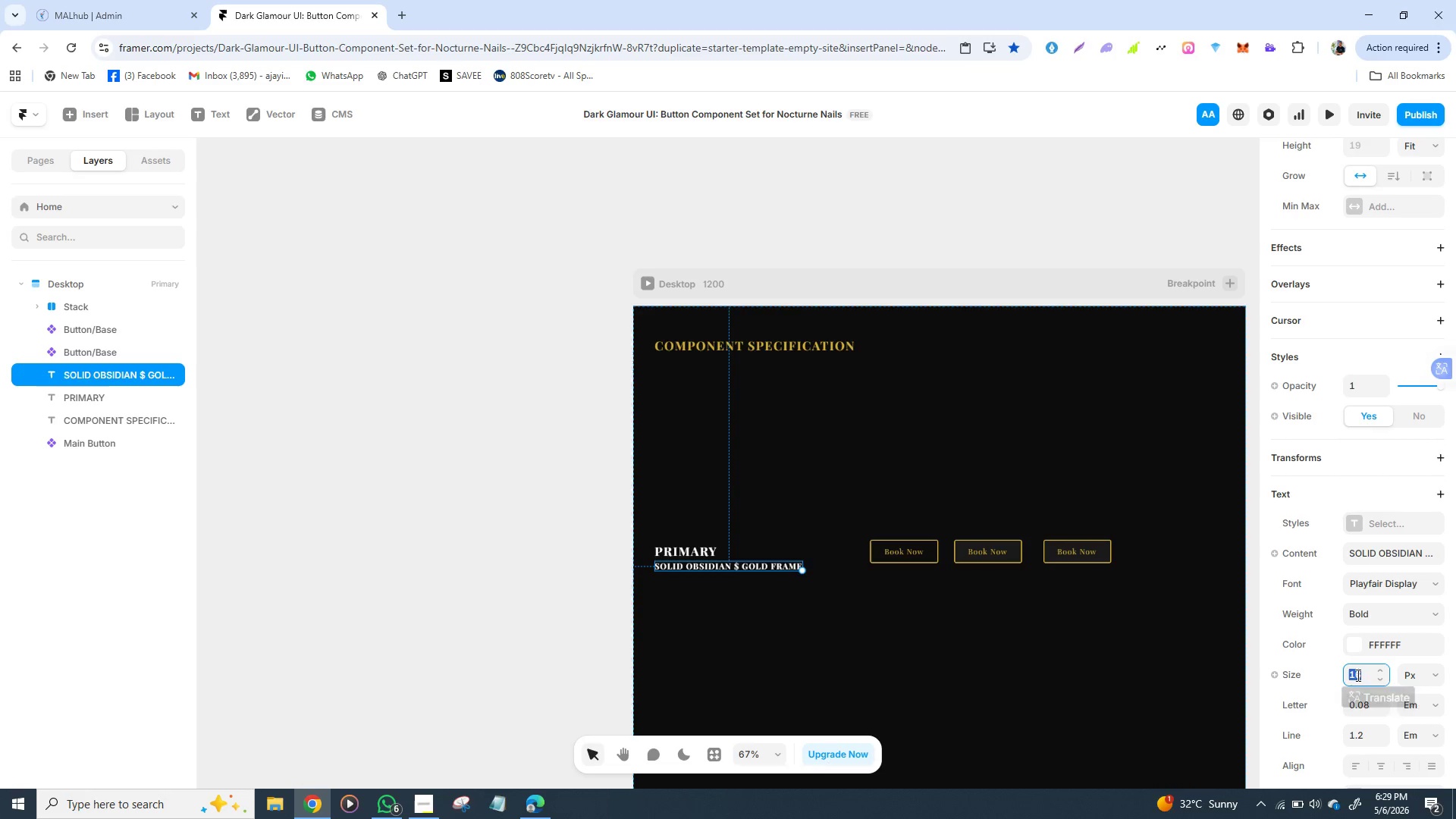 
double_click([1357, 675])
 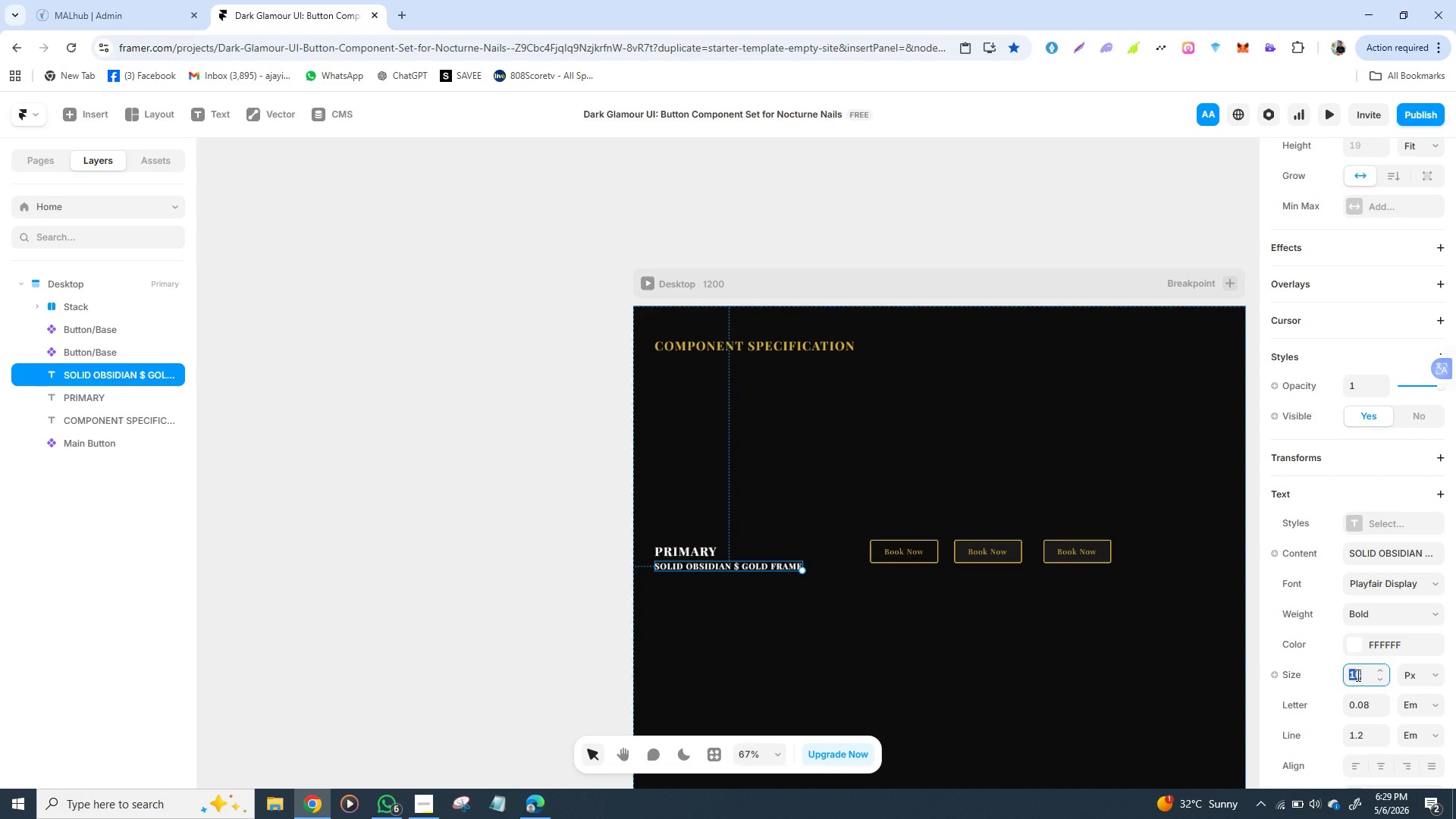 
type(14)
 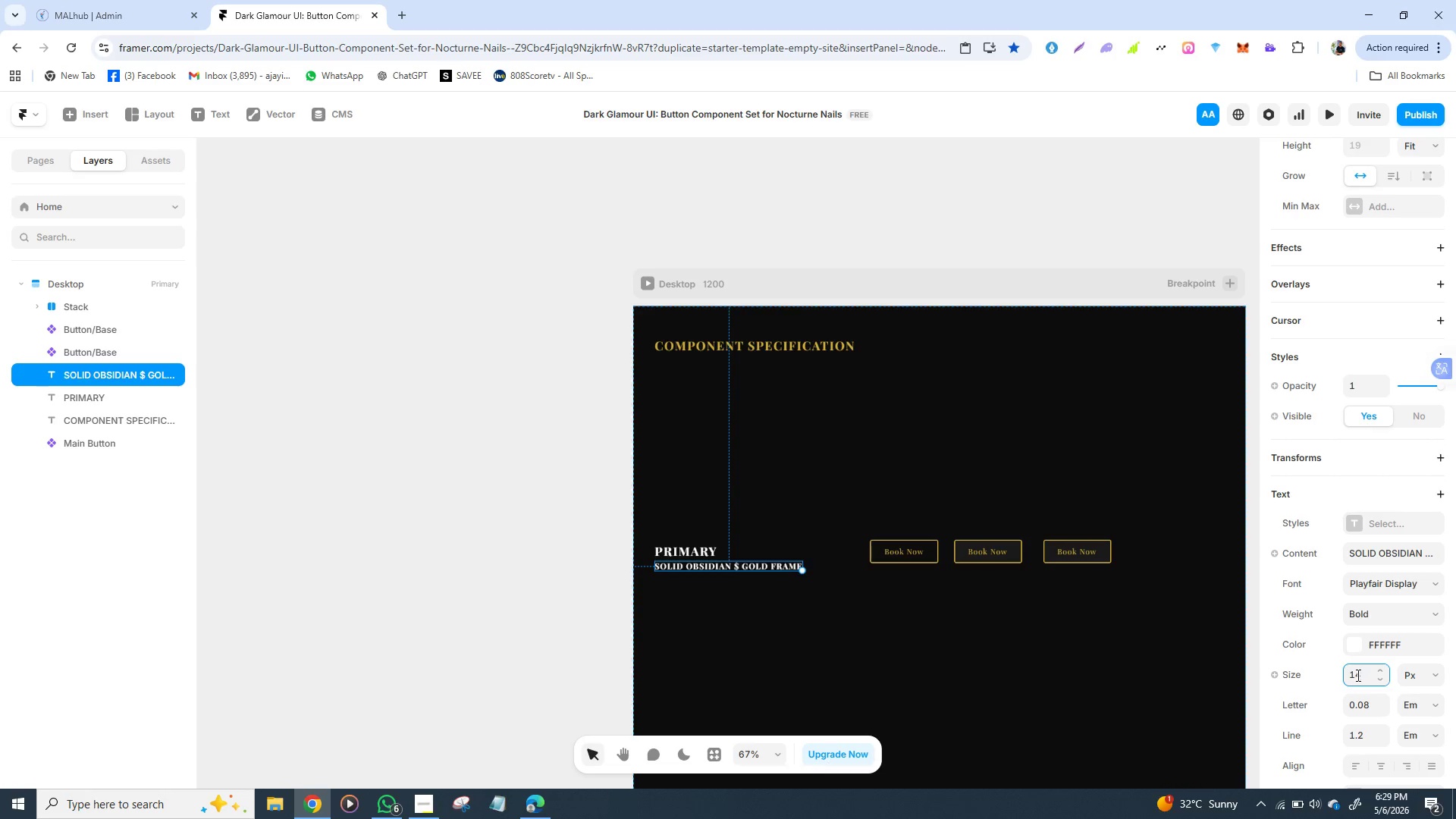 
key(Enter)
 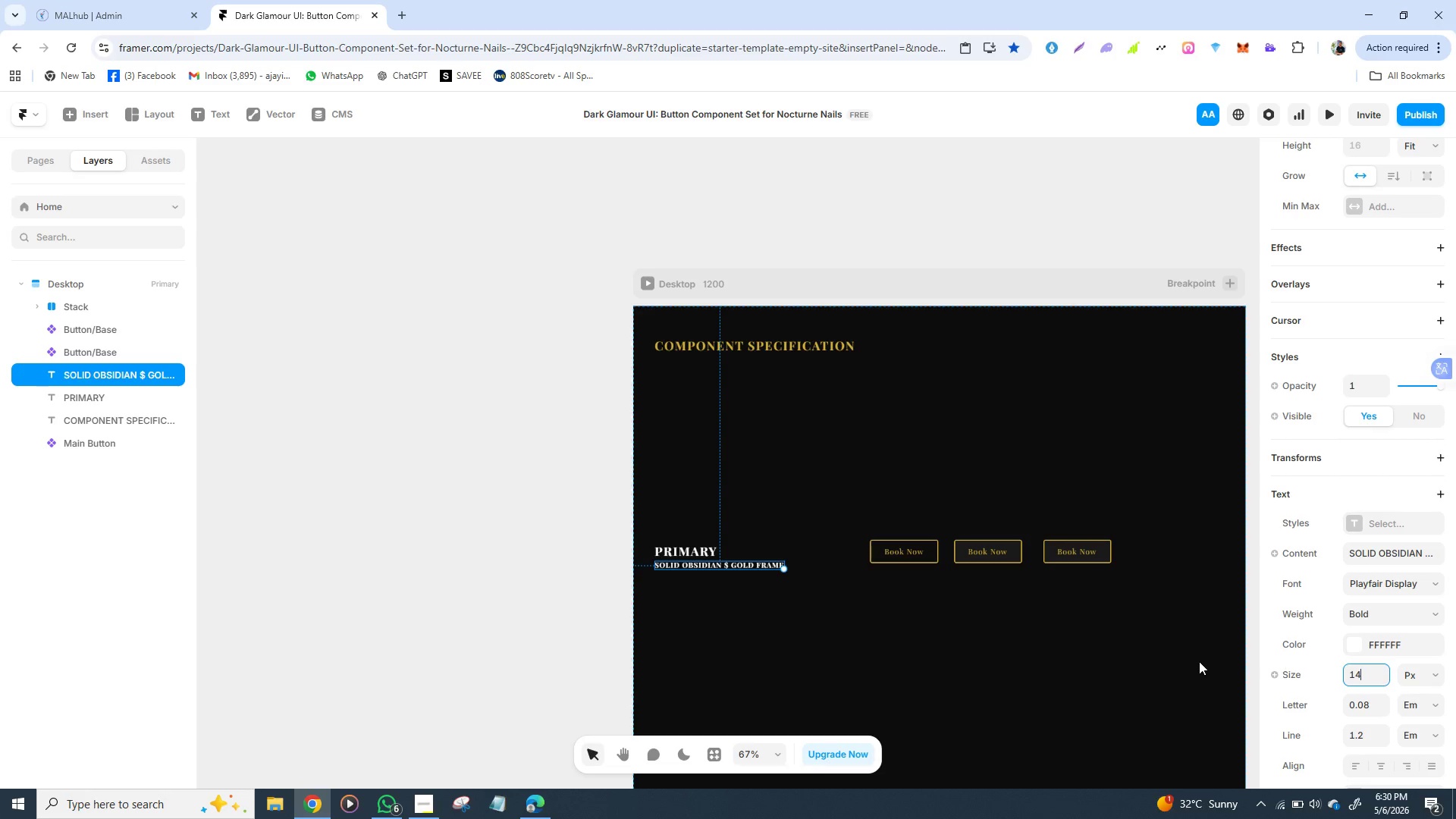 
left_click([870, 619])
 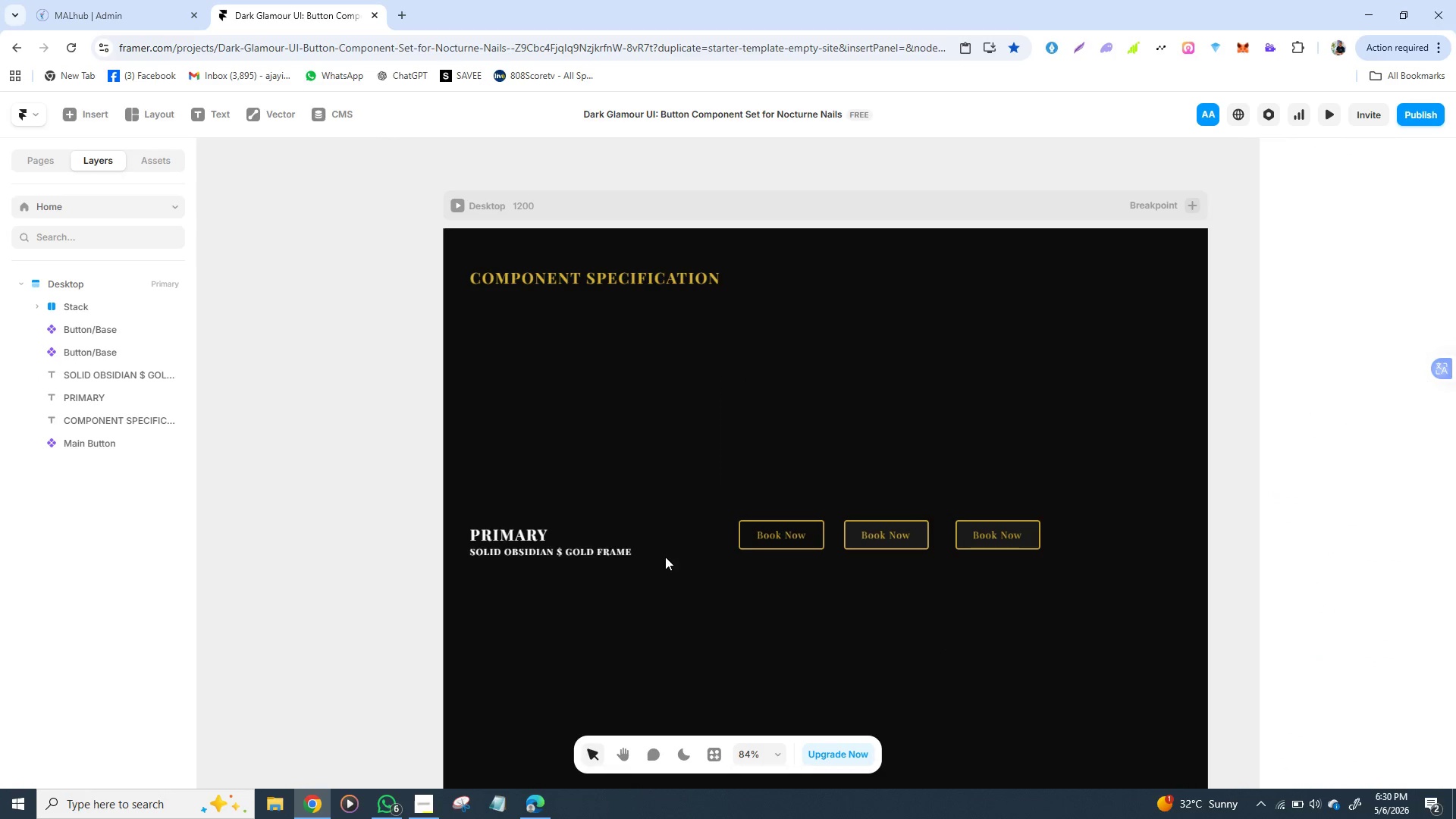 
left_click([601, 553])
 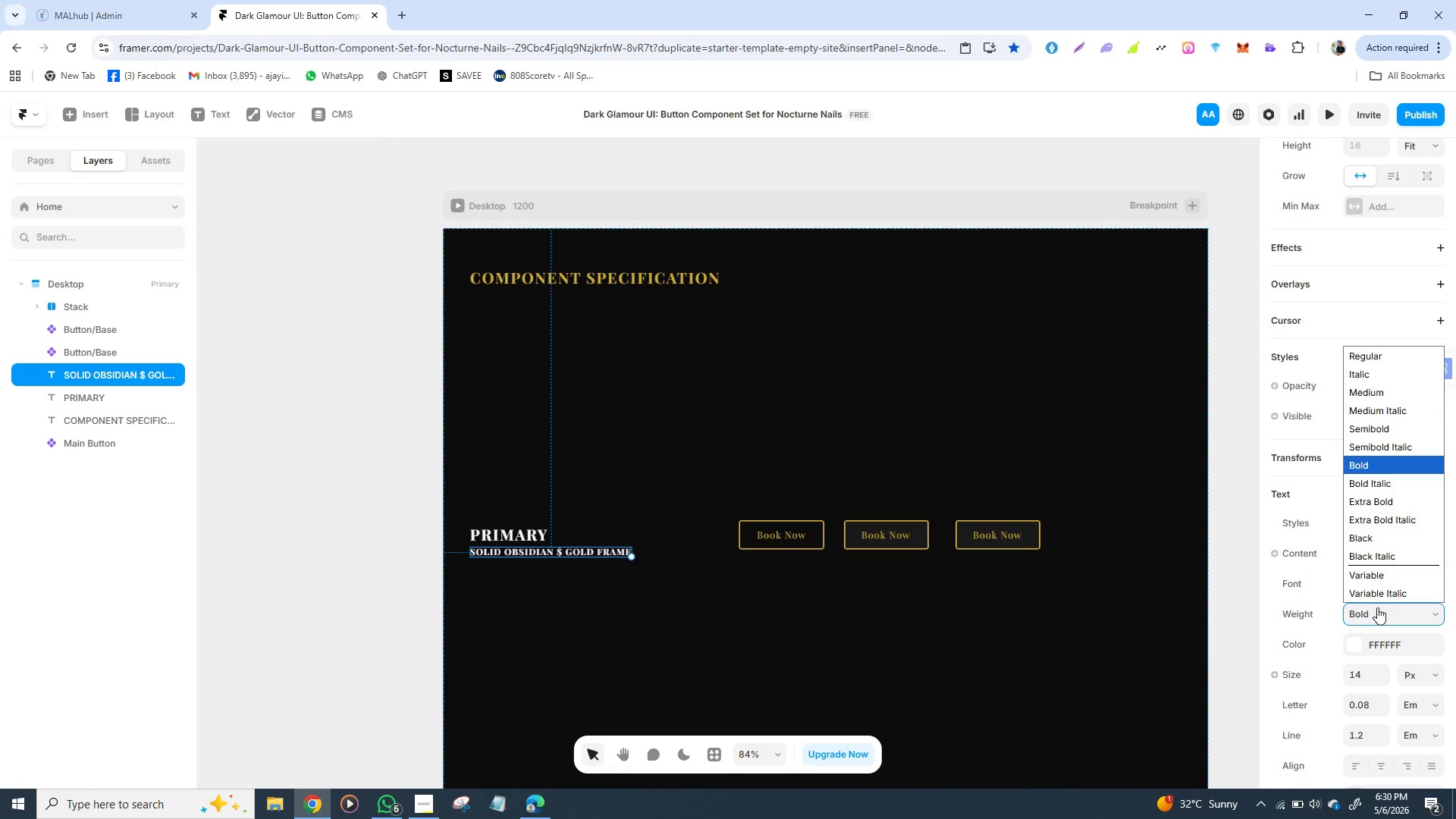 
left_click([1377, 607])
 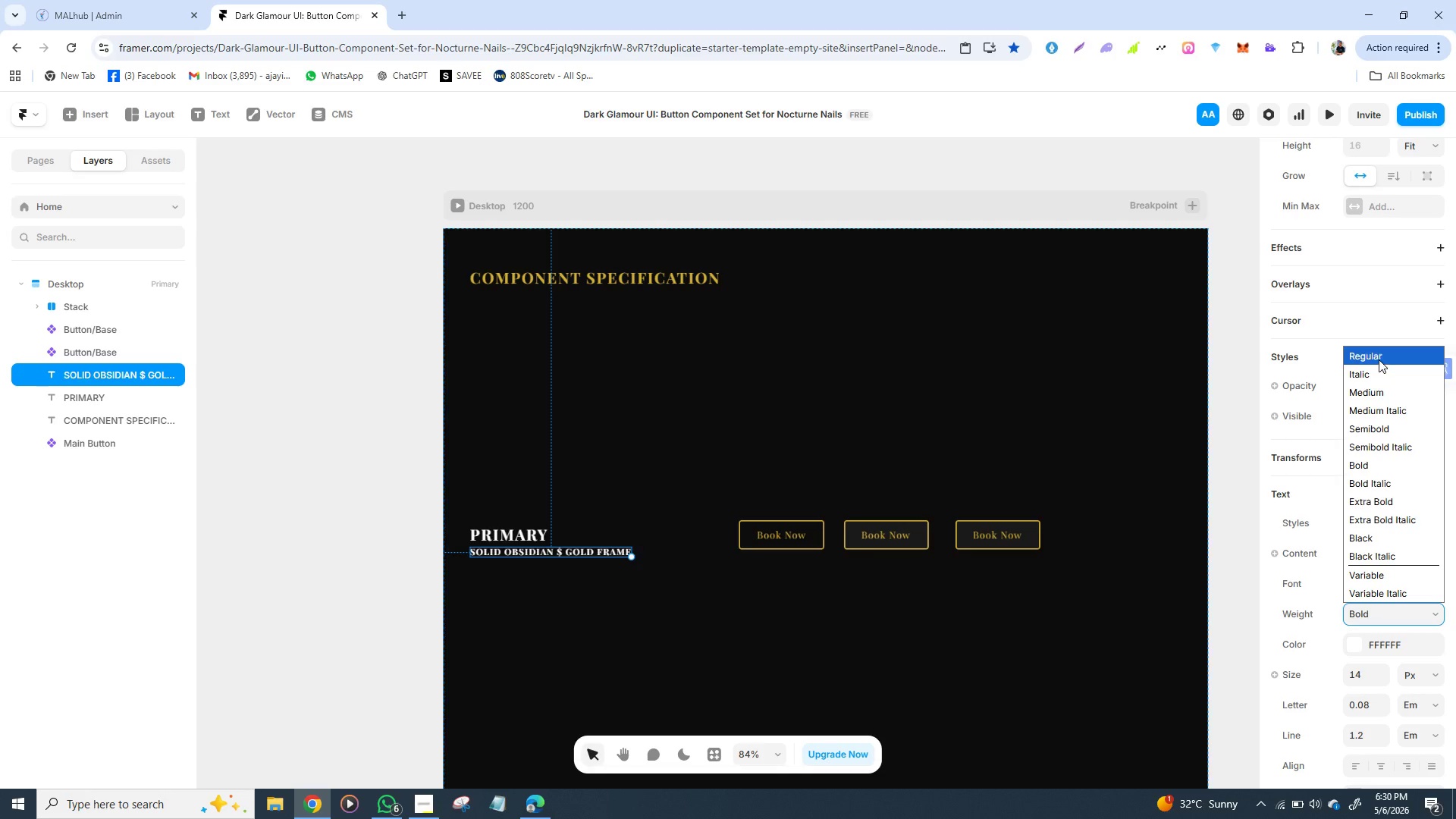 
left_click([1379, 358])
 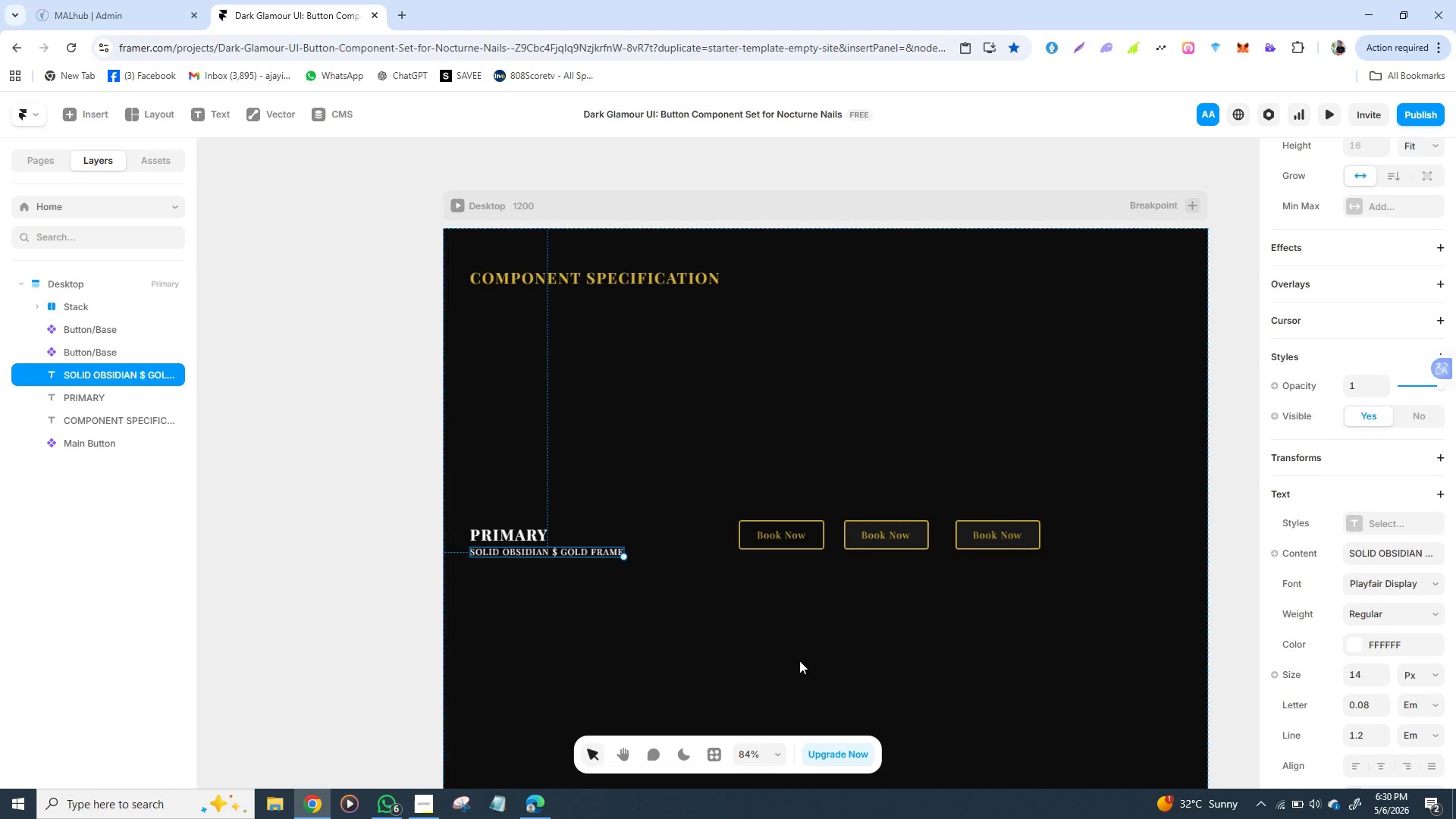 
left_click([799, 661])
 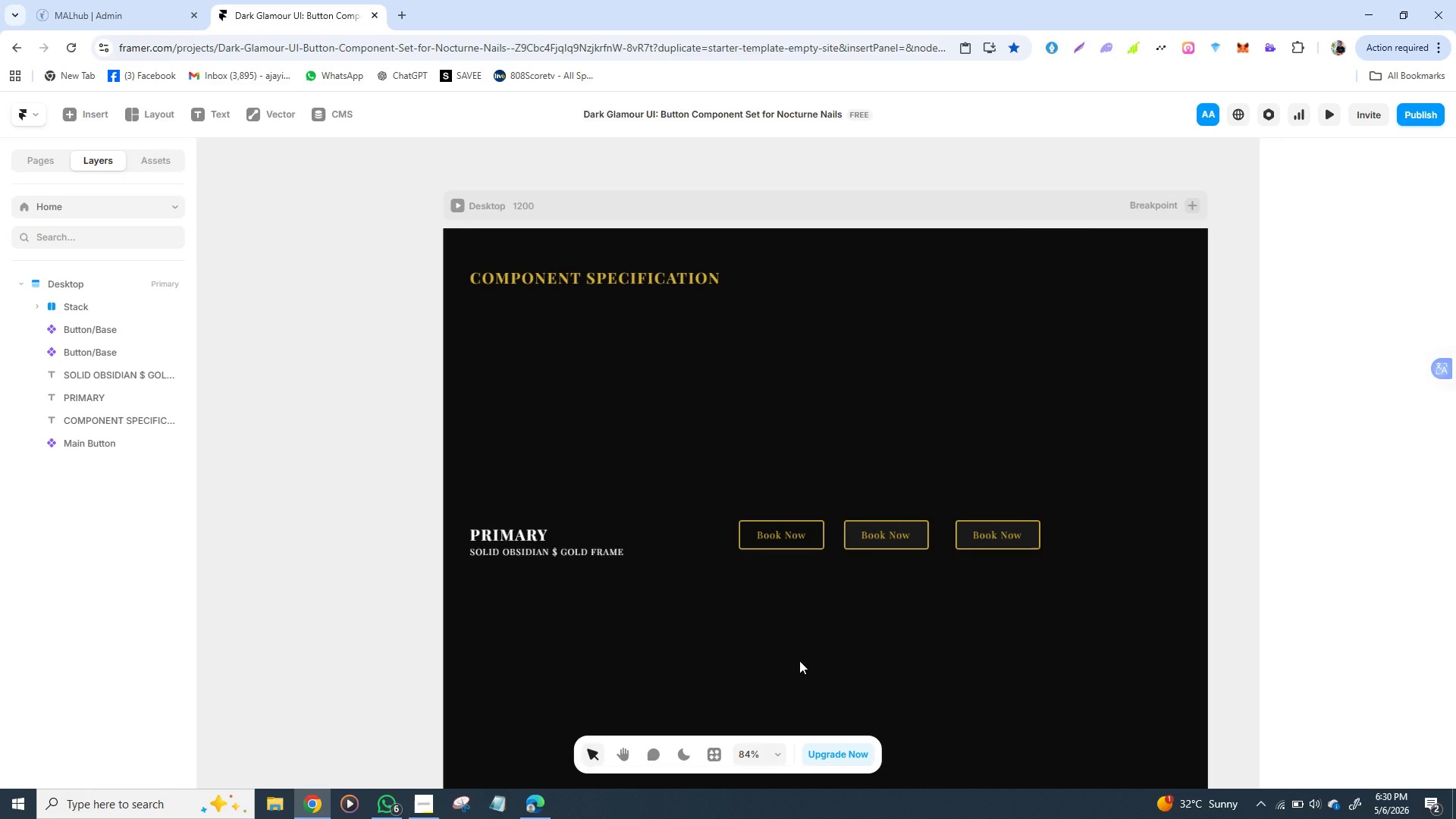 
wait(13.16)
 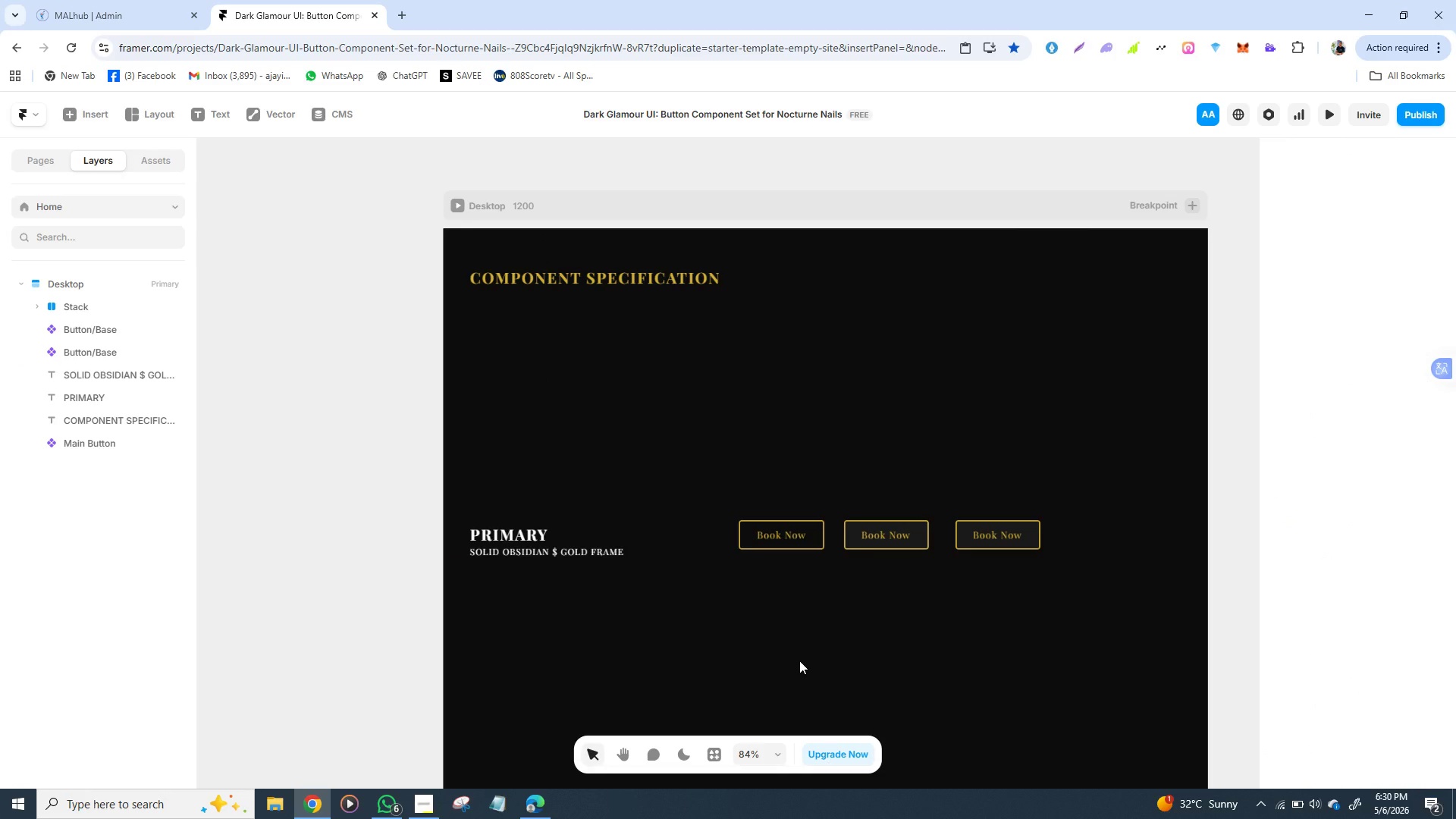 
left_click([510, 529])
 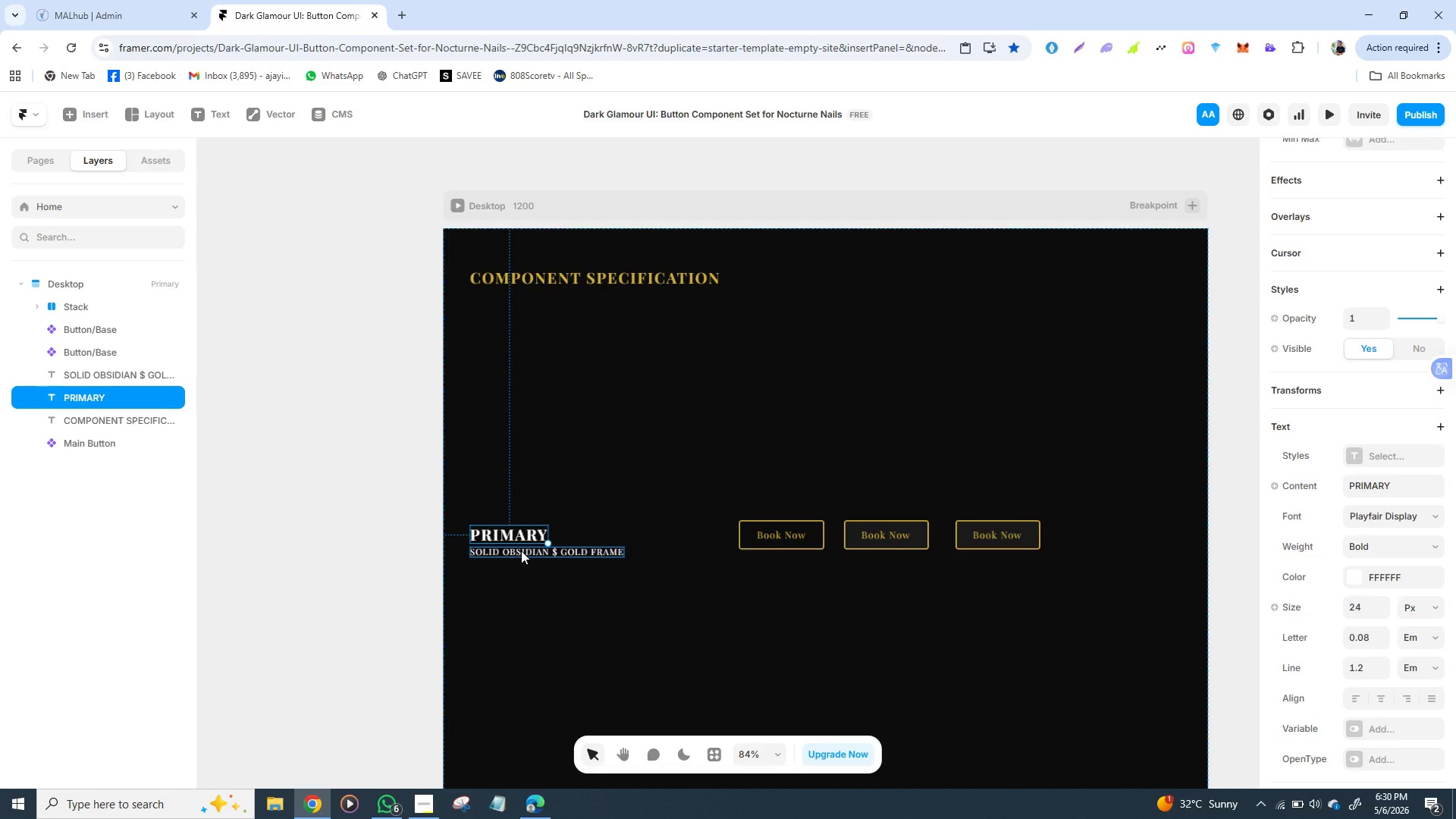 
hold_key(key=ShiftLeft, duration=1.53)
left_click([521, 551])
 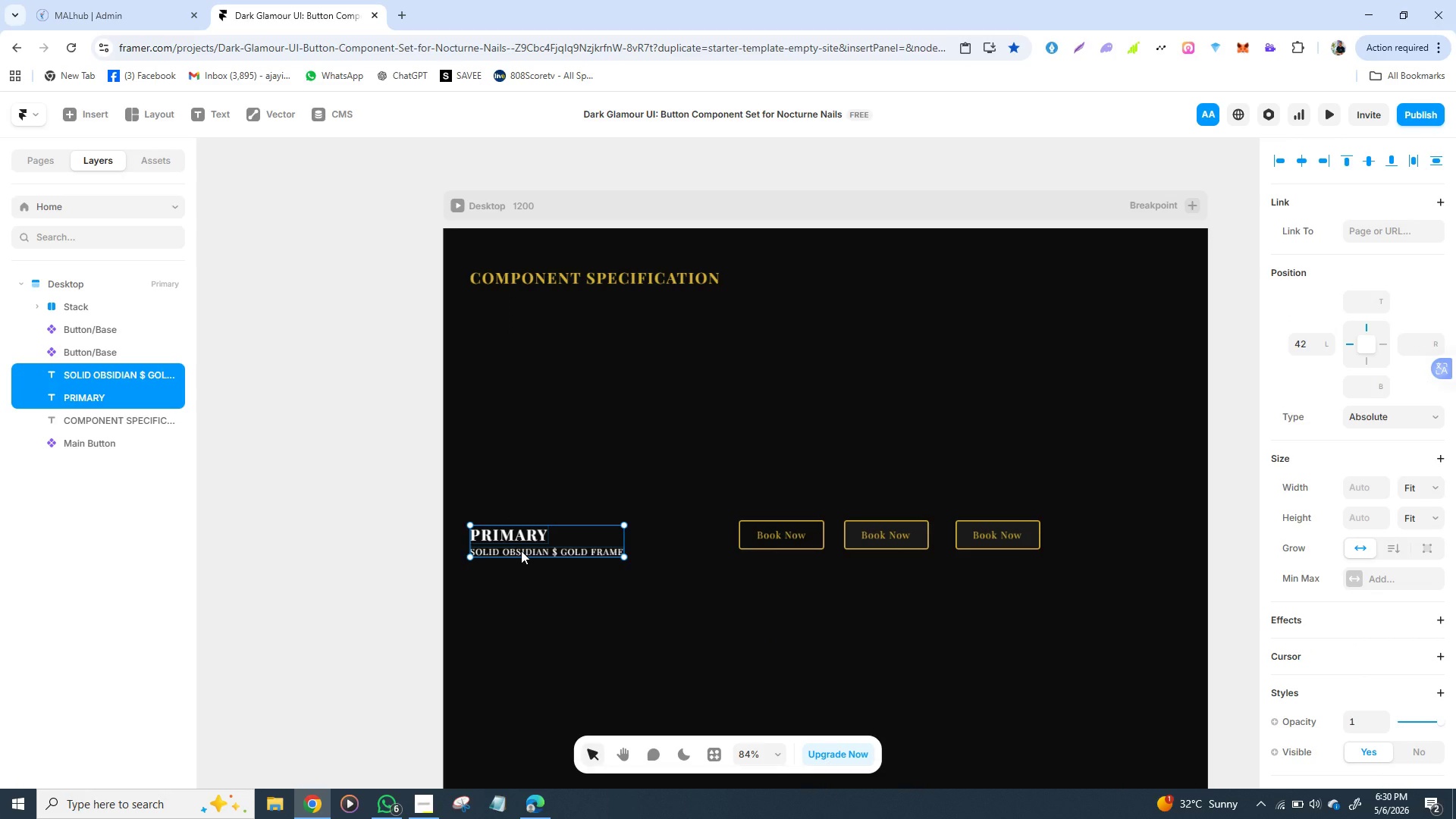 
key(Shift+ShiftLeft)
 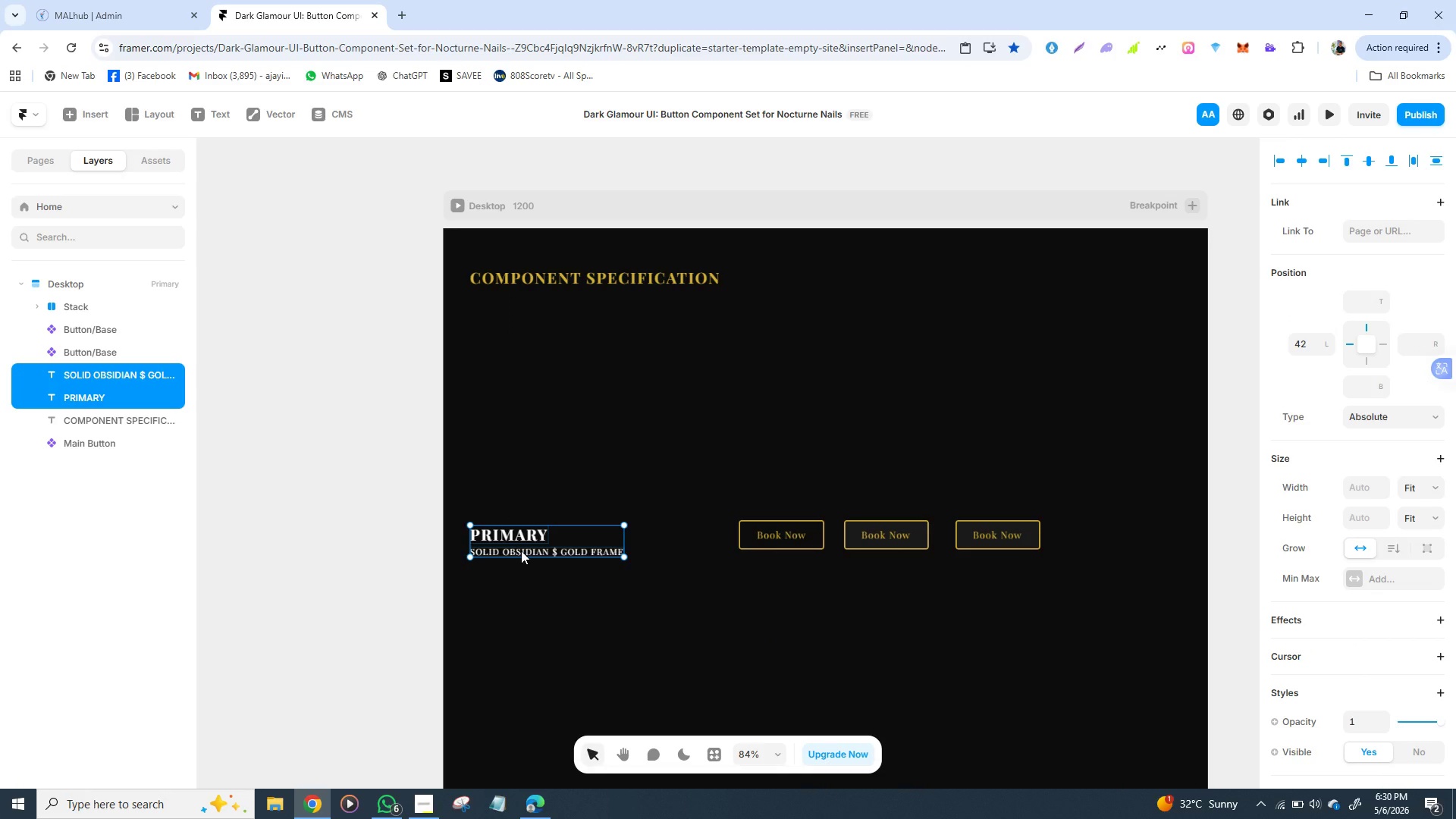 
key(Shift+ShiftLeft)
 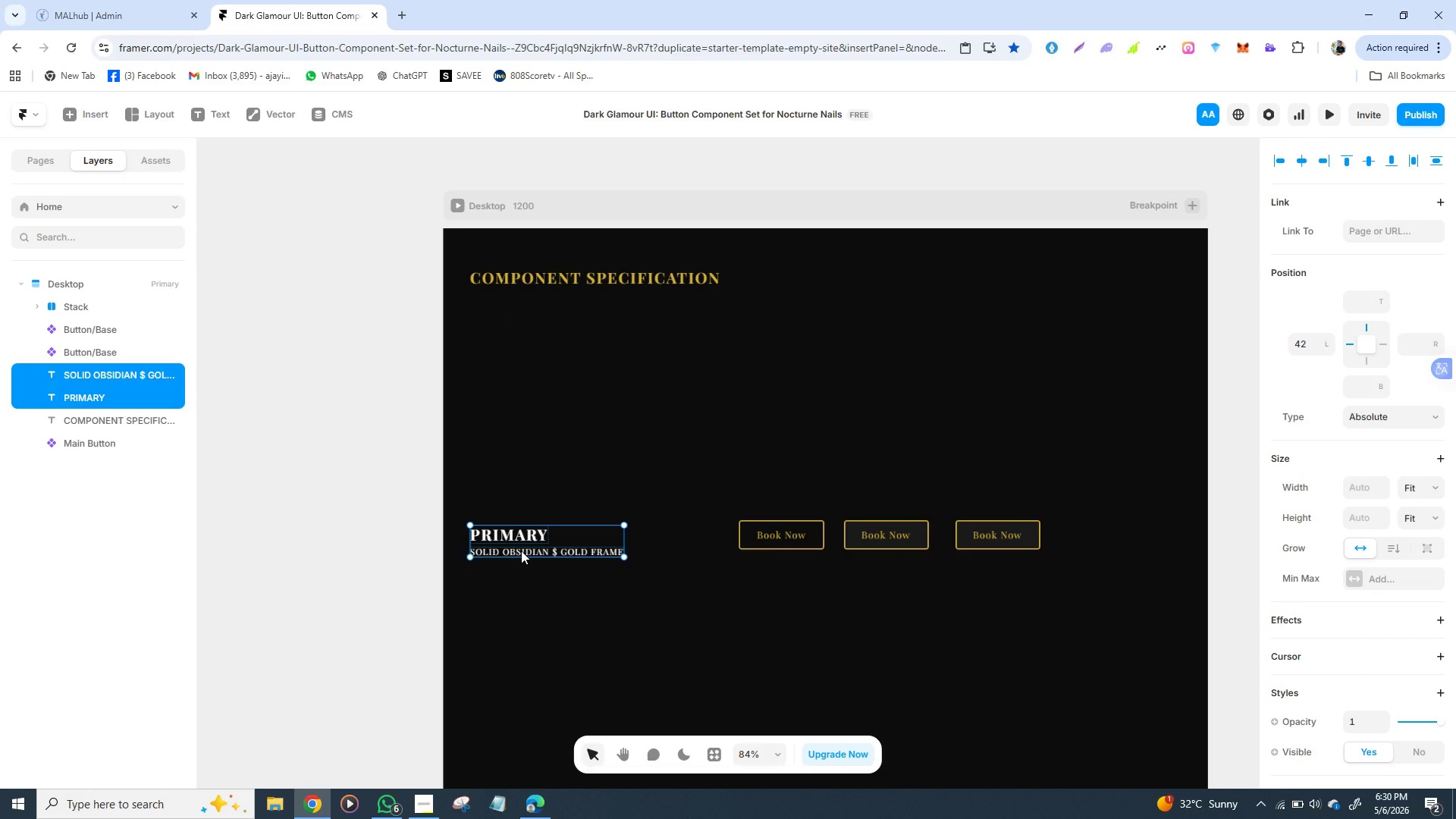 
key(Shift+ShiftLeft)
 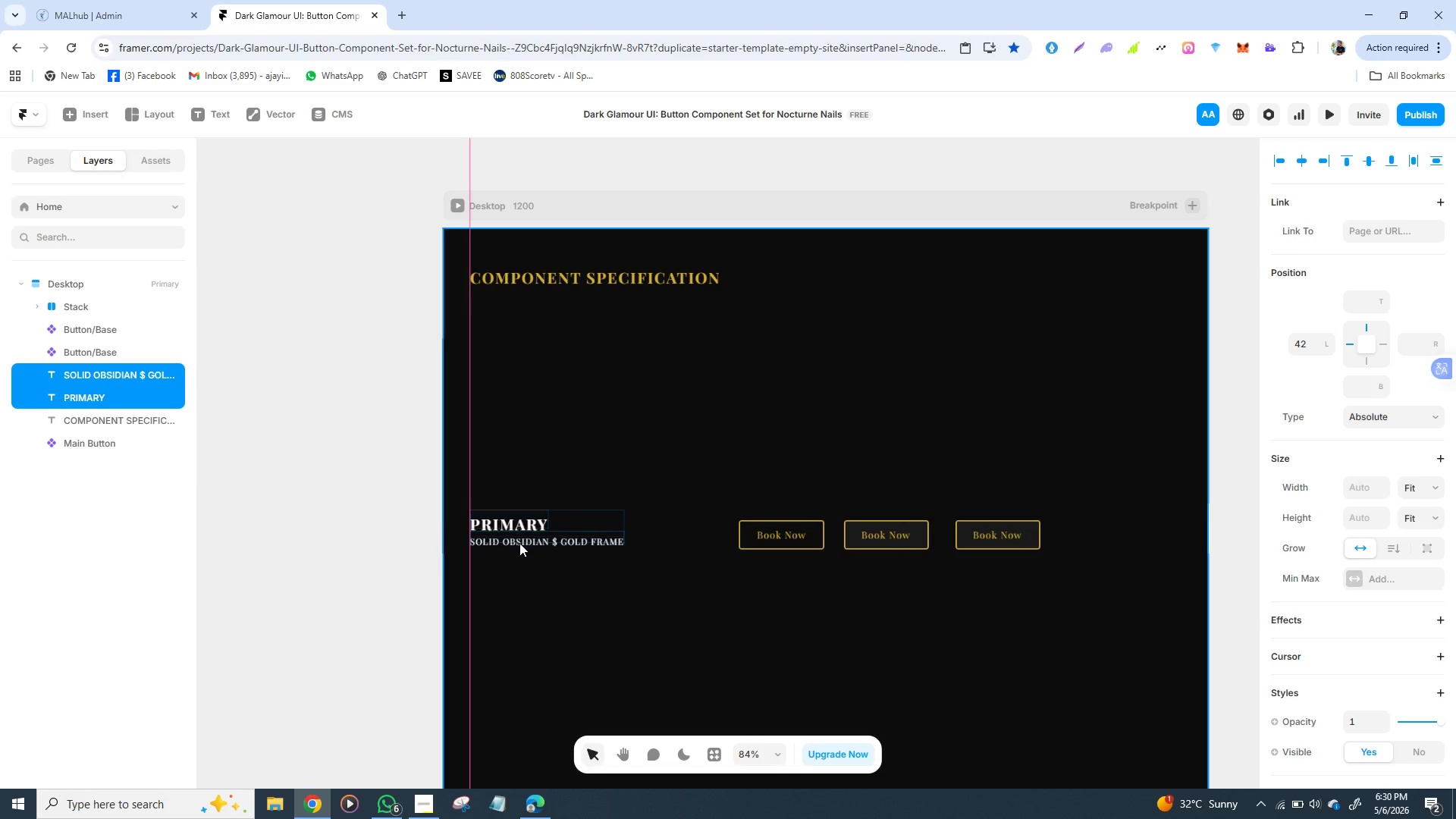 
wait(19.55)
 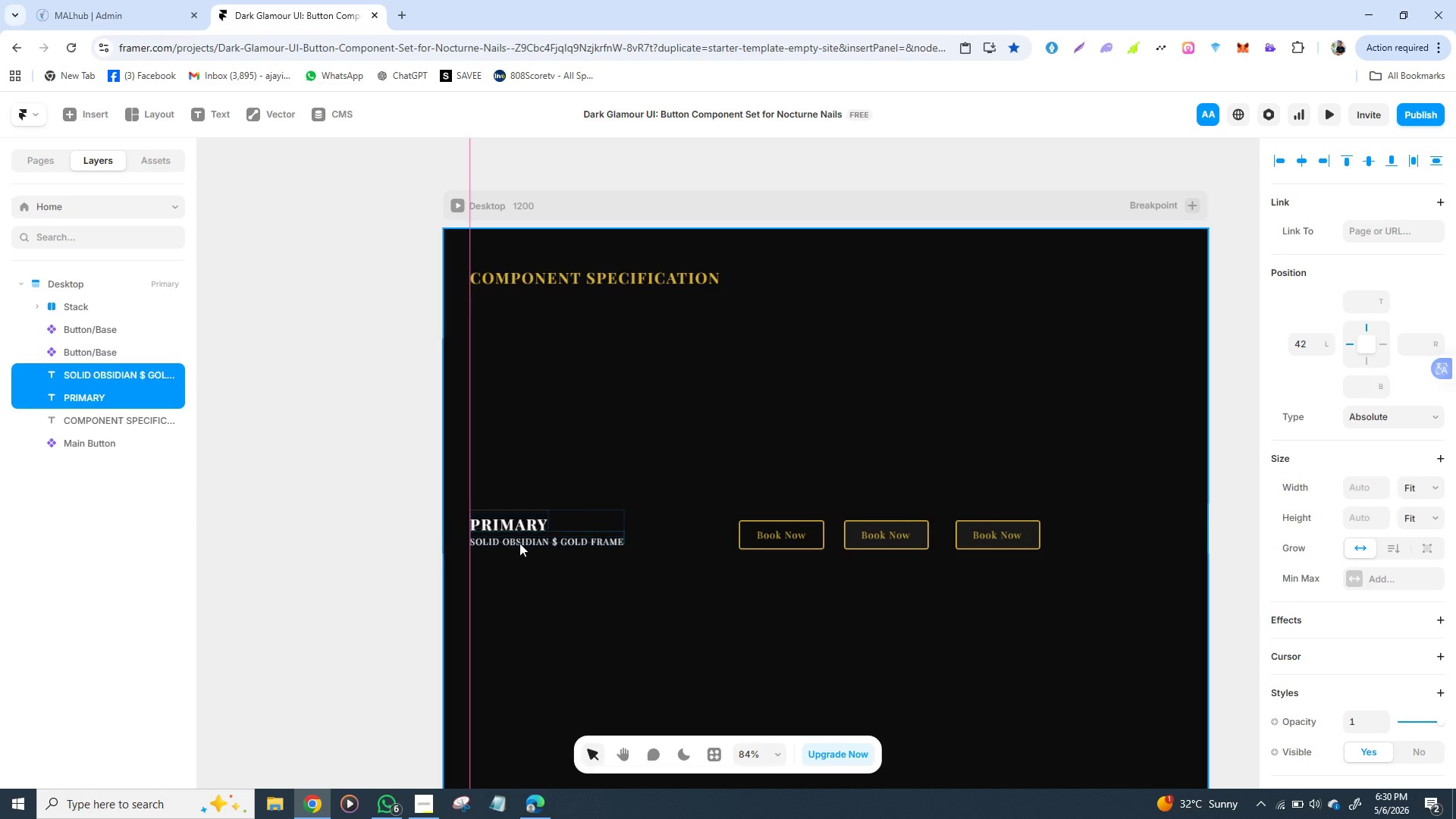 
left_click([659, 561])
 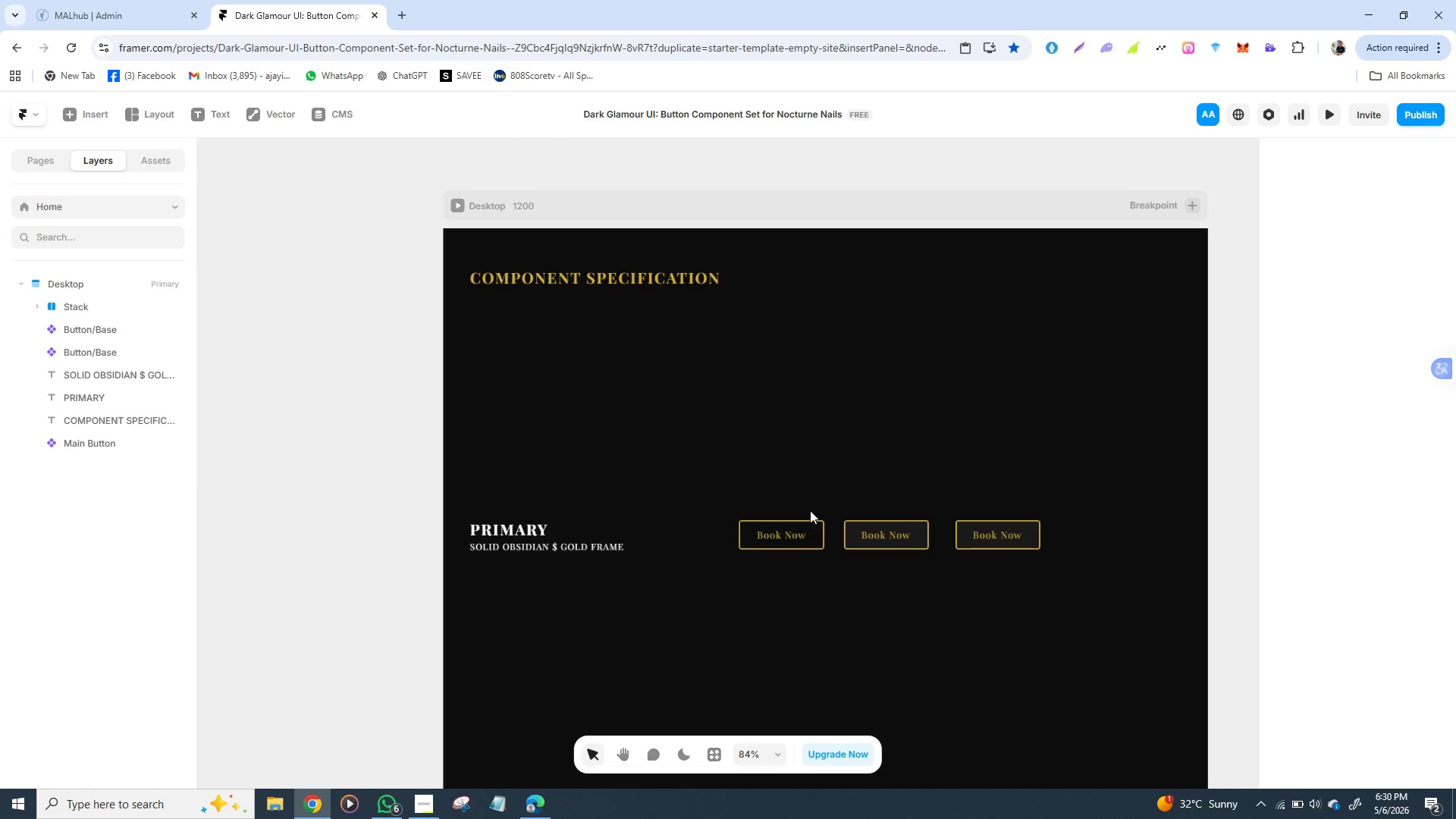 
left_click([784, 522])
 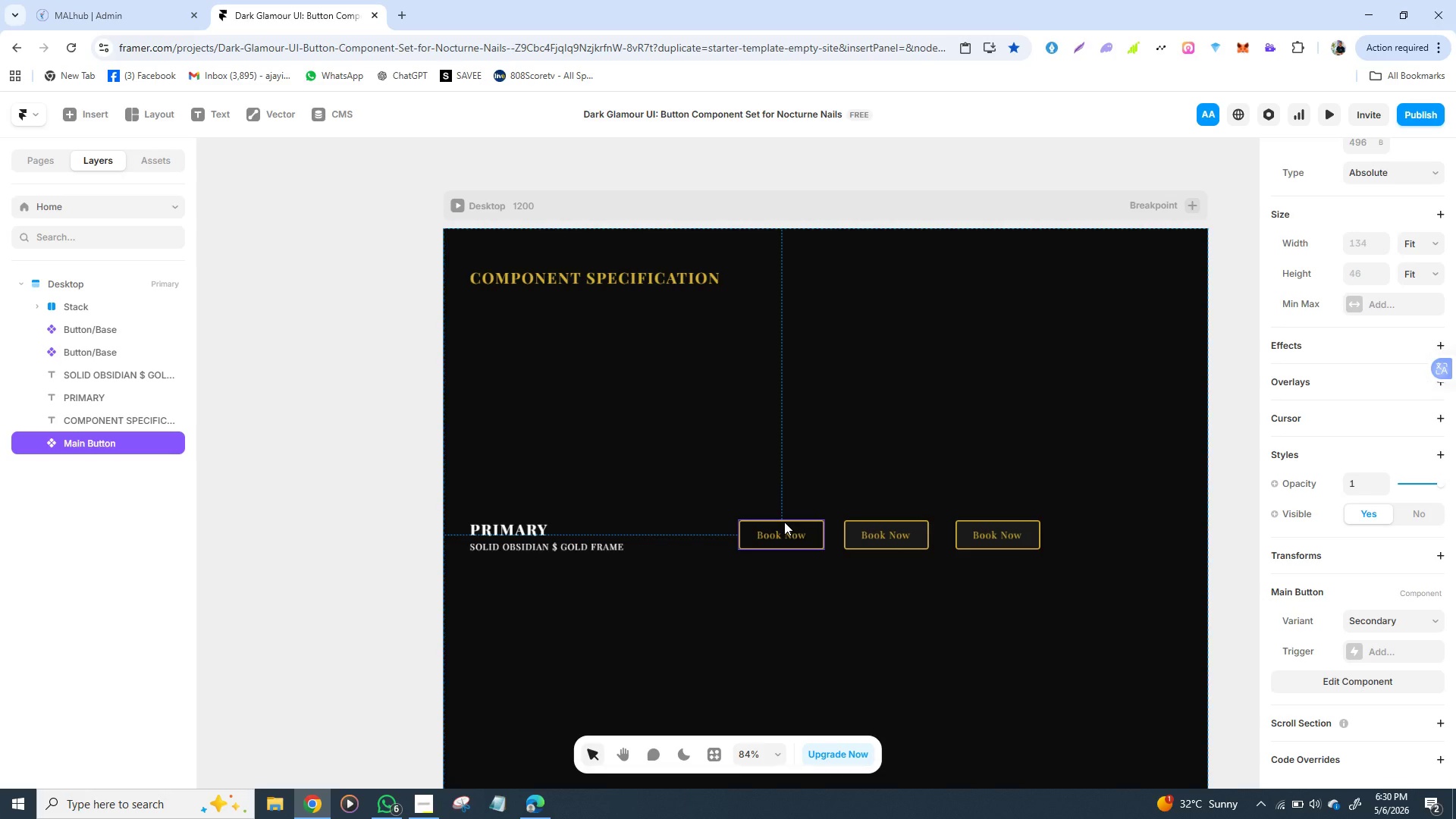 
hold_key(key=ShiftLeft, duration=1.53)
left_click([881, 527])
 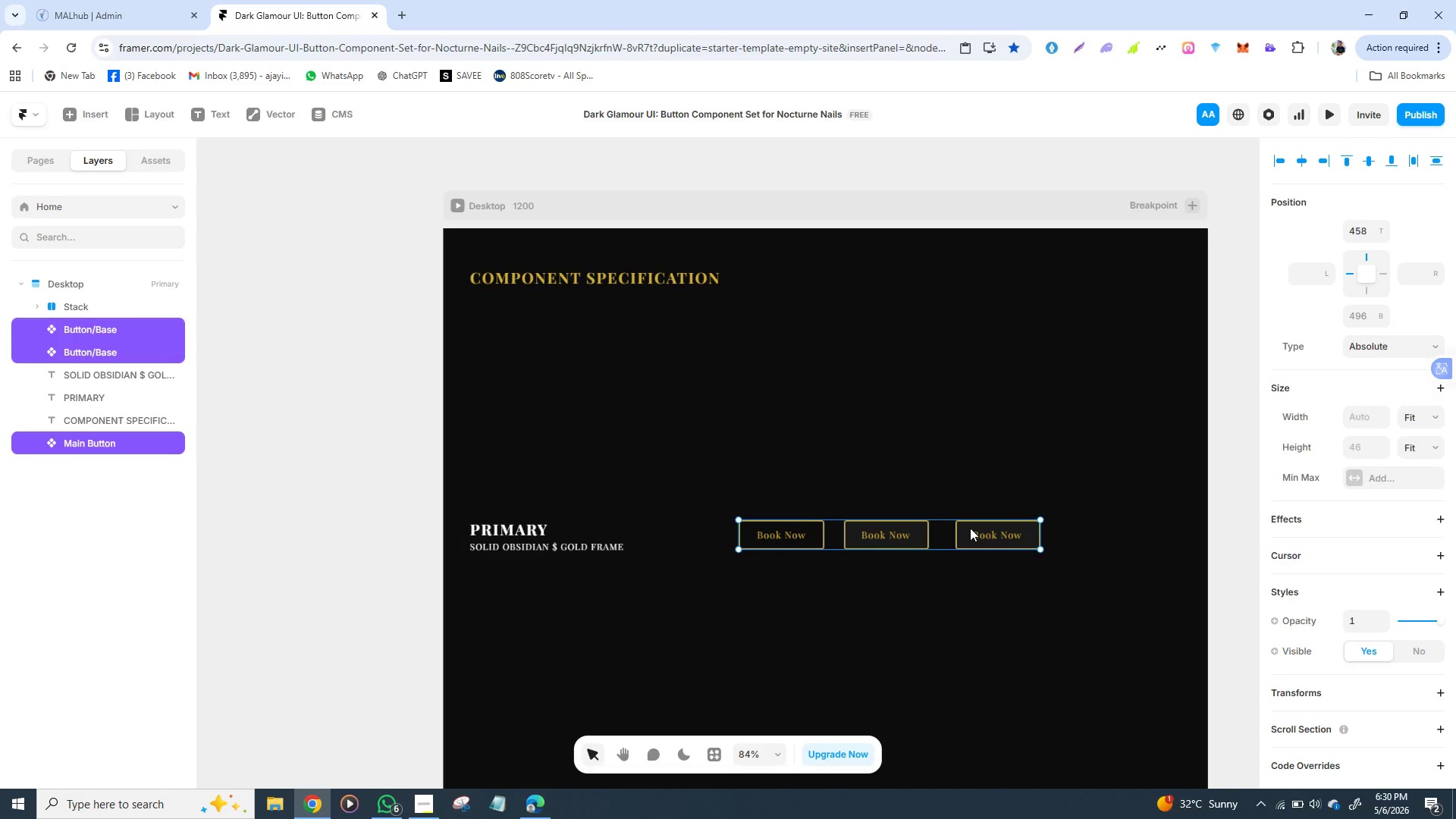 
hold_key(key=ShiftLeft, duration=0.53)
left_click([970, 528])
 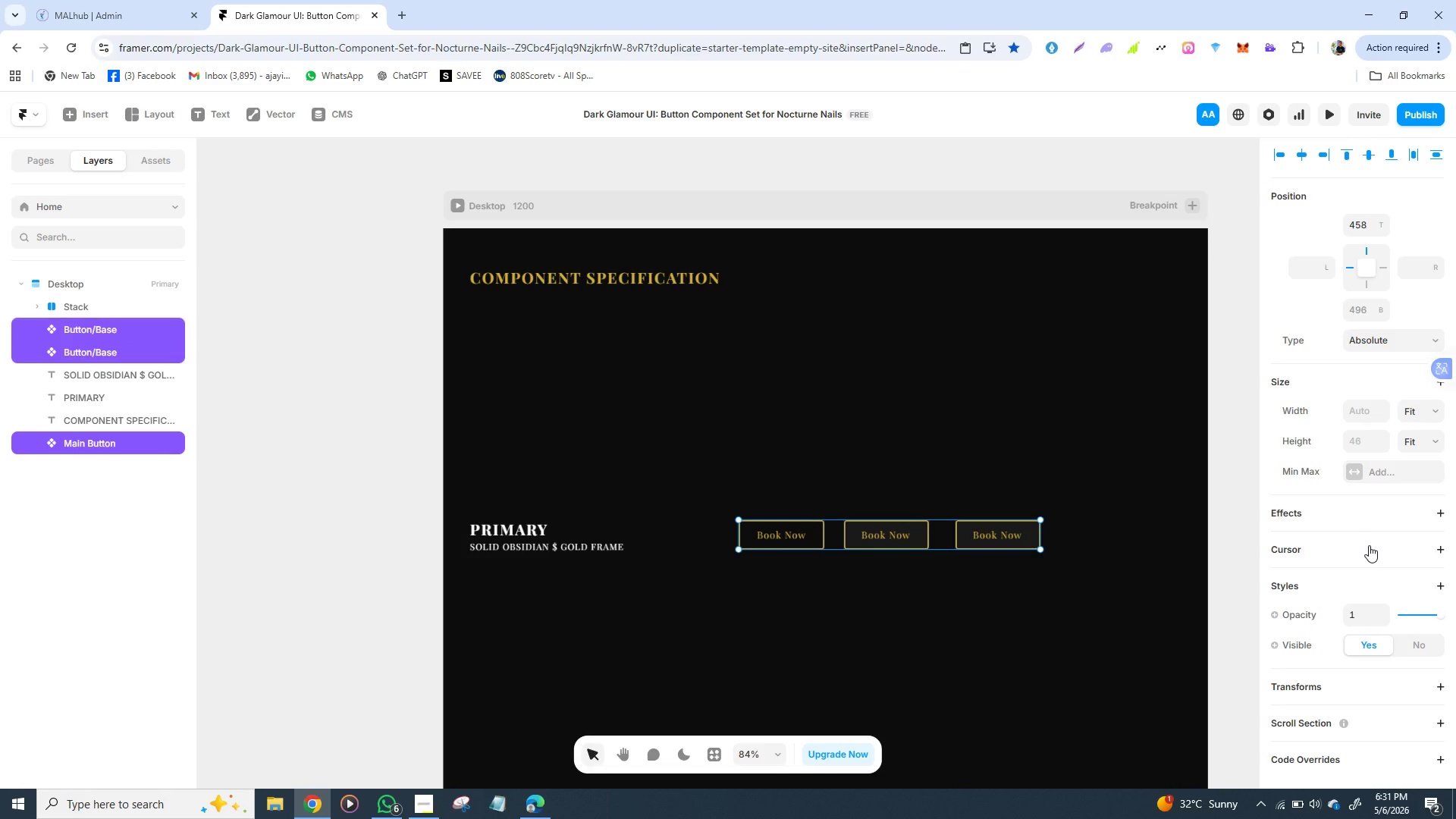 
wait(8.19)
 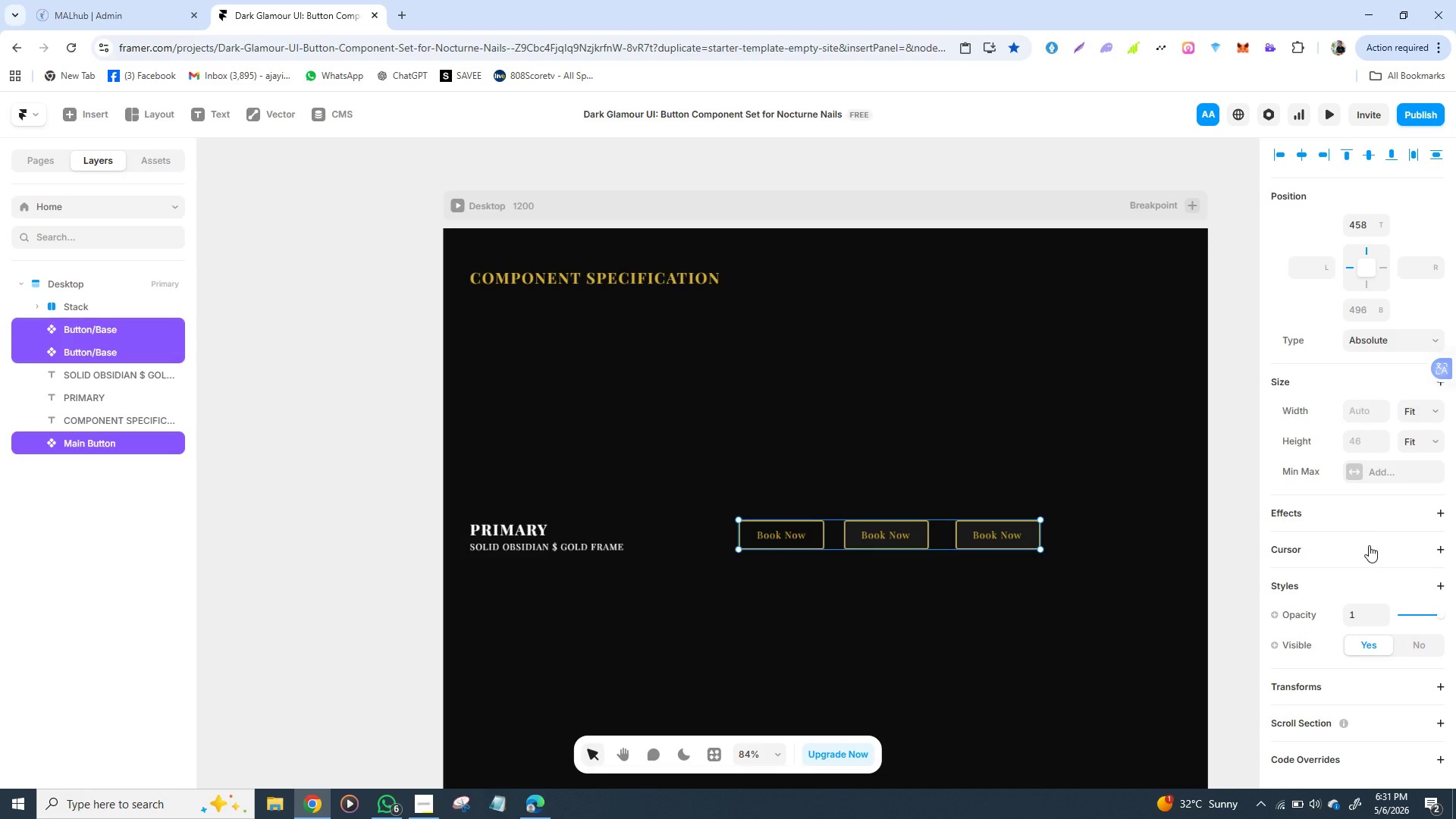 
left_click([1111, 599])
 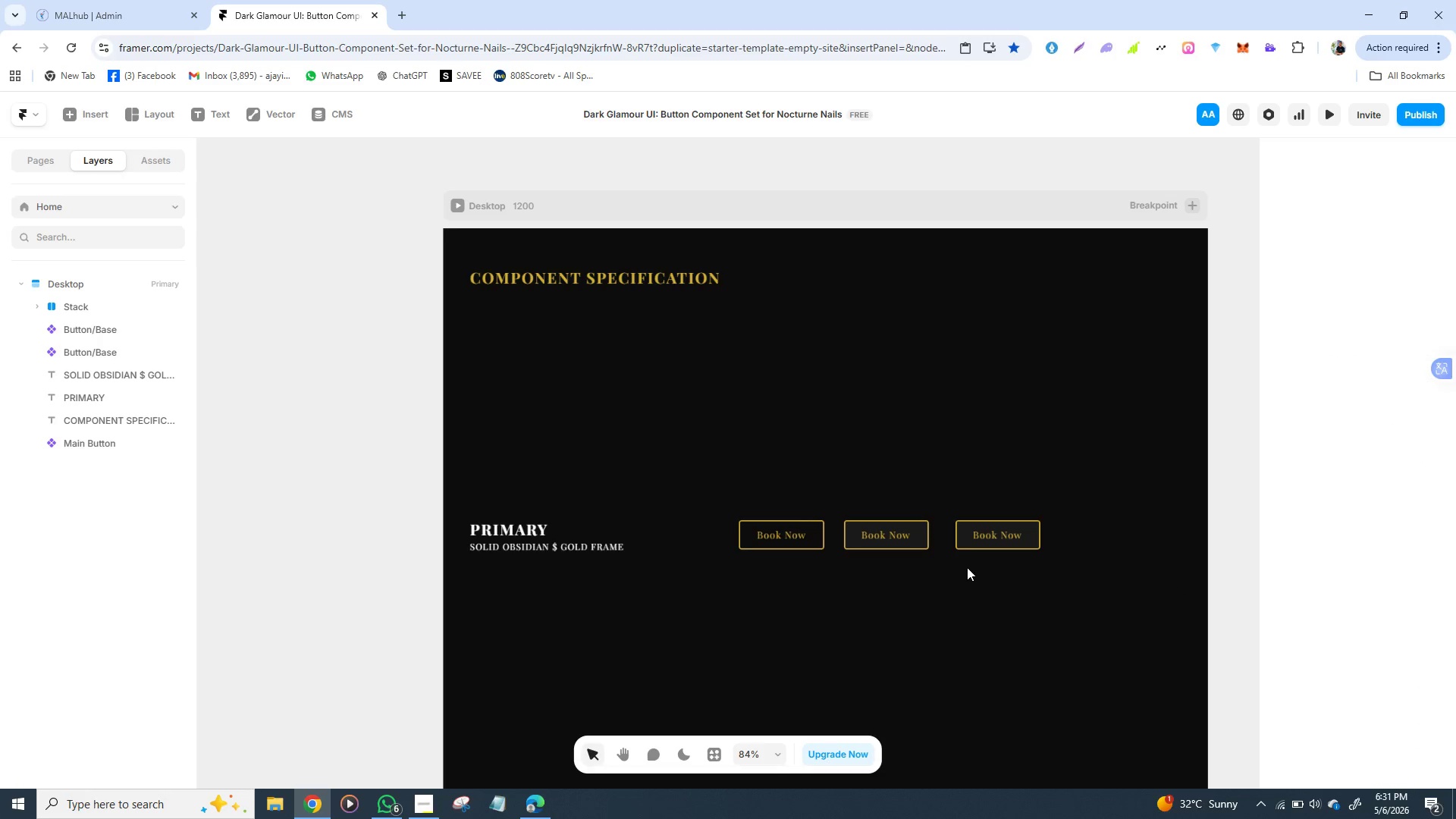 
left_click_drag(start_coordinate=[983, 532], to_coordinate=[1010, 532])
 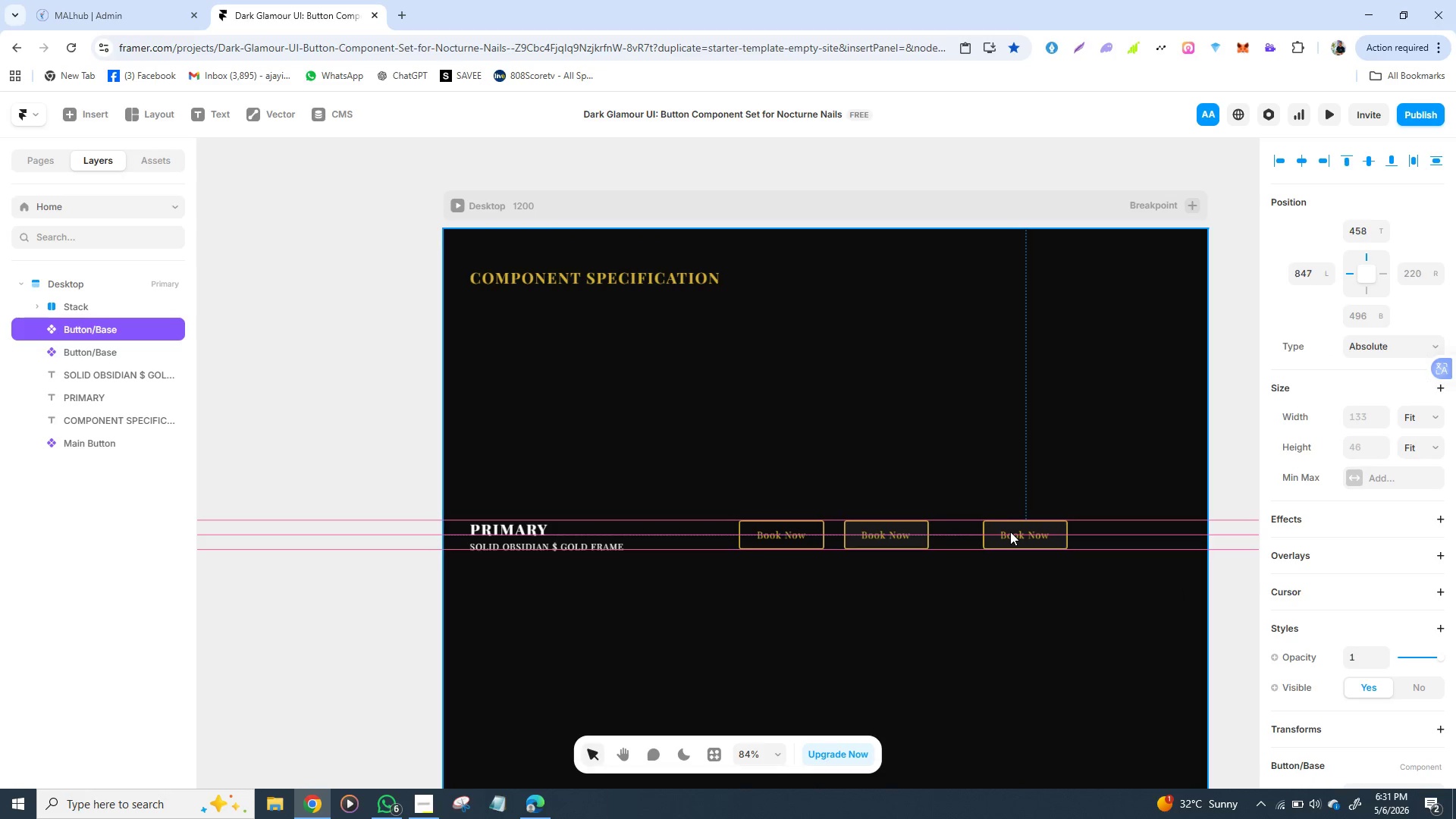 
left_click_drag(start_coordinate=[1015, 539], to_coordinate=[1037, 539])
 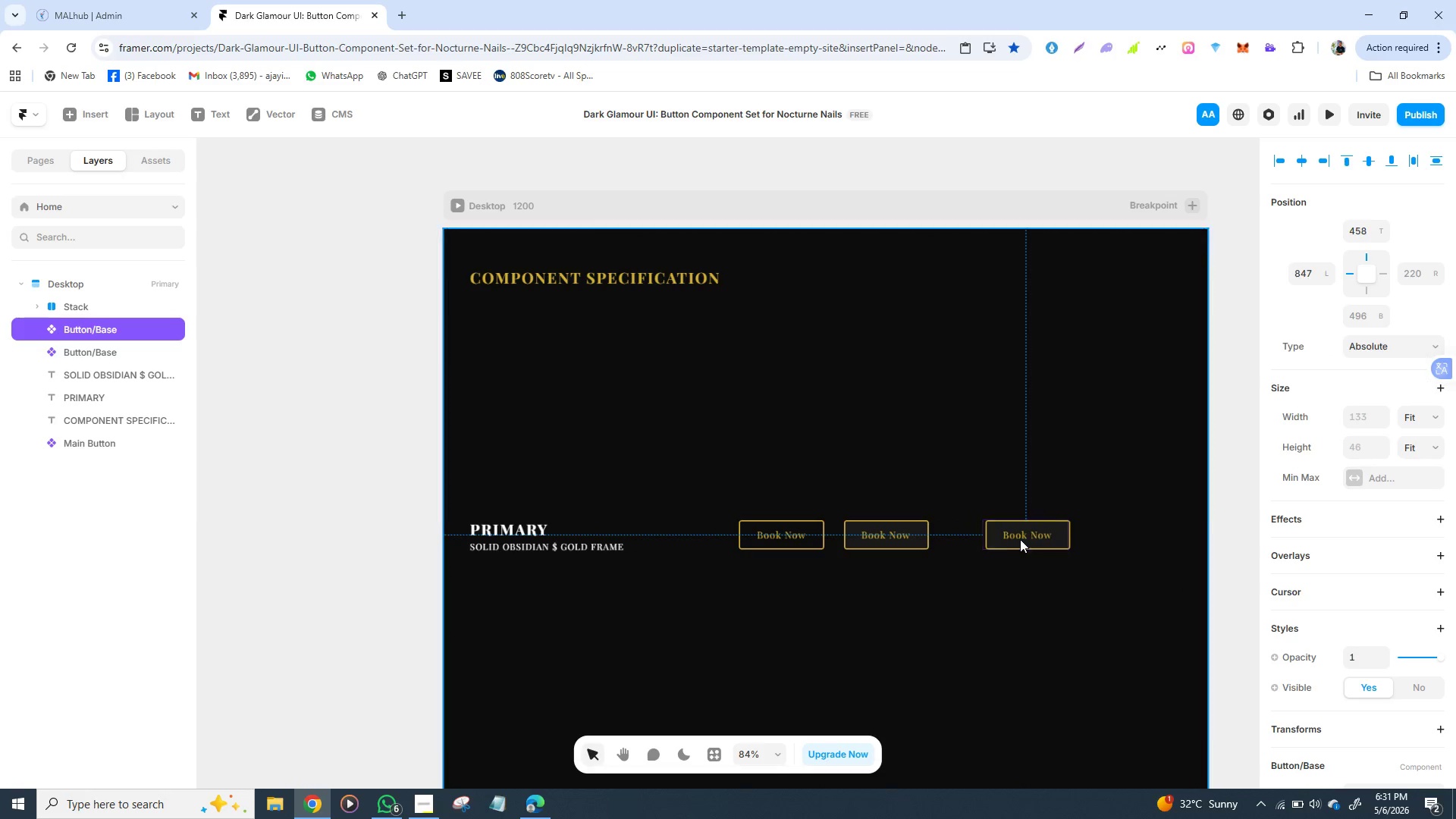 
left_click_drag(start_coordinate=[893, 536], to_coordinate=[926, 538])
 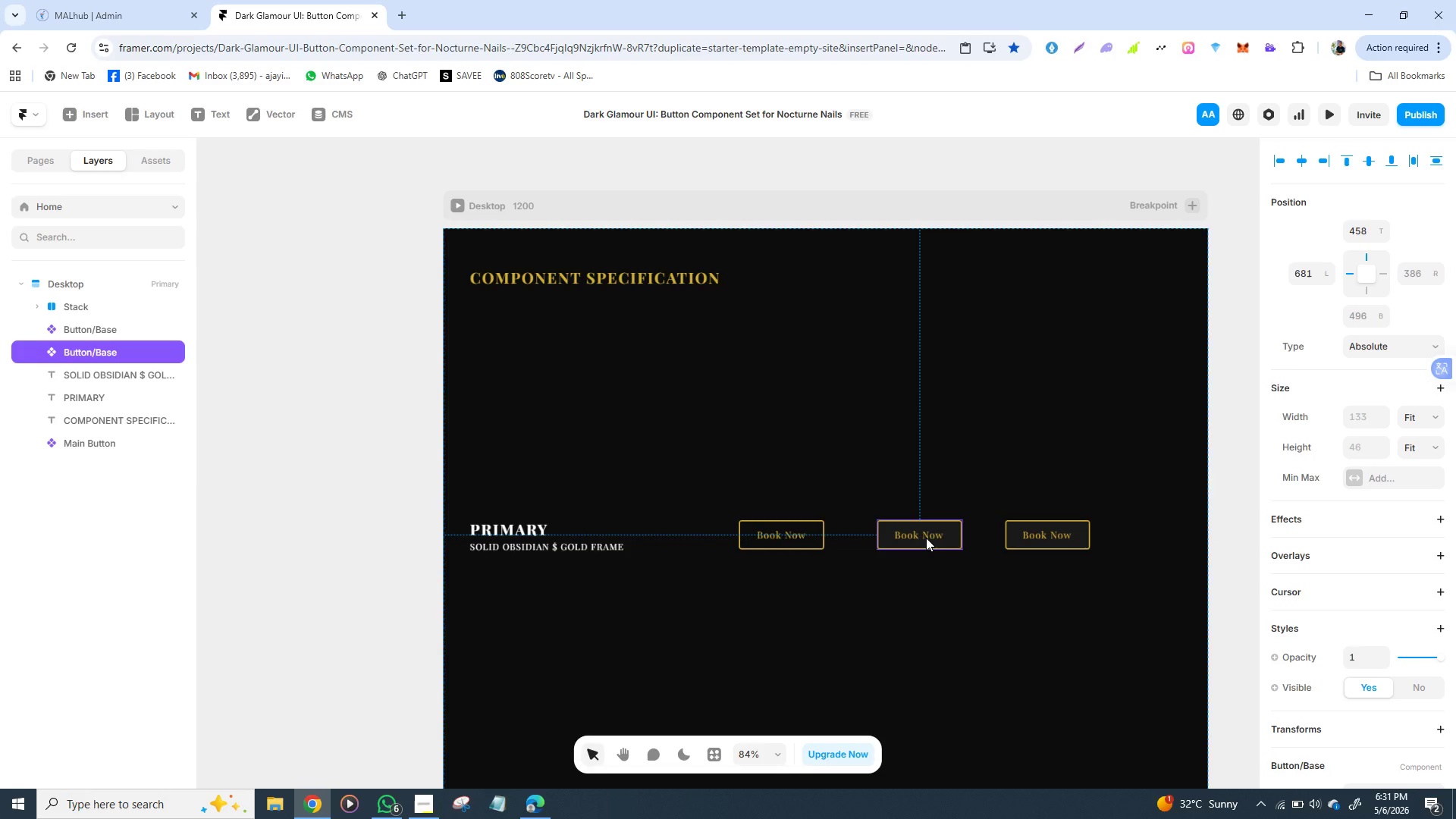 
wait(7.34)
 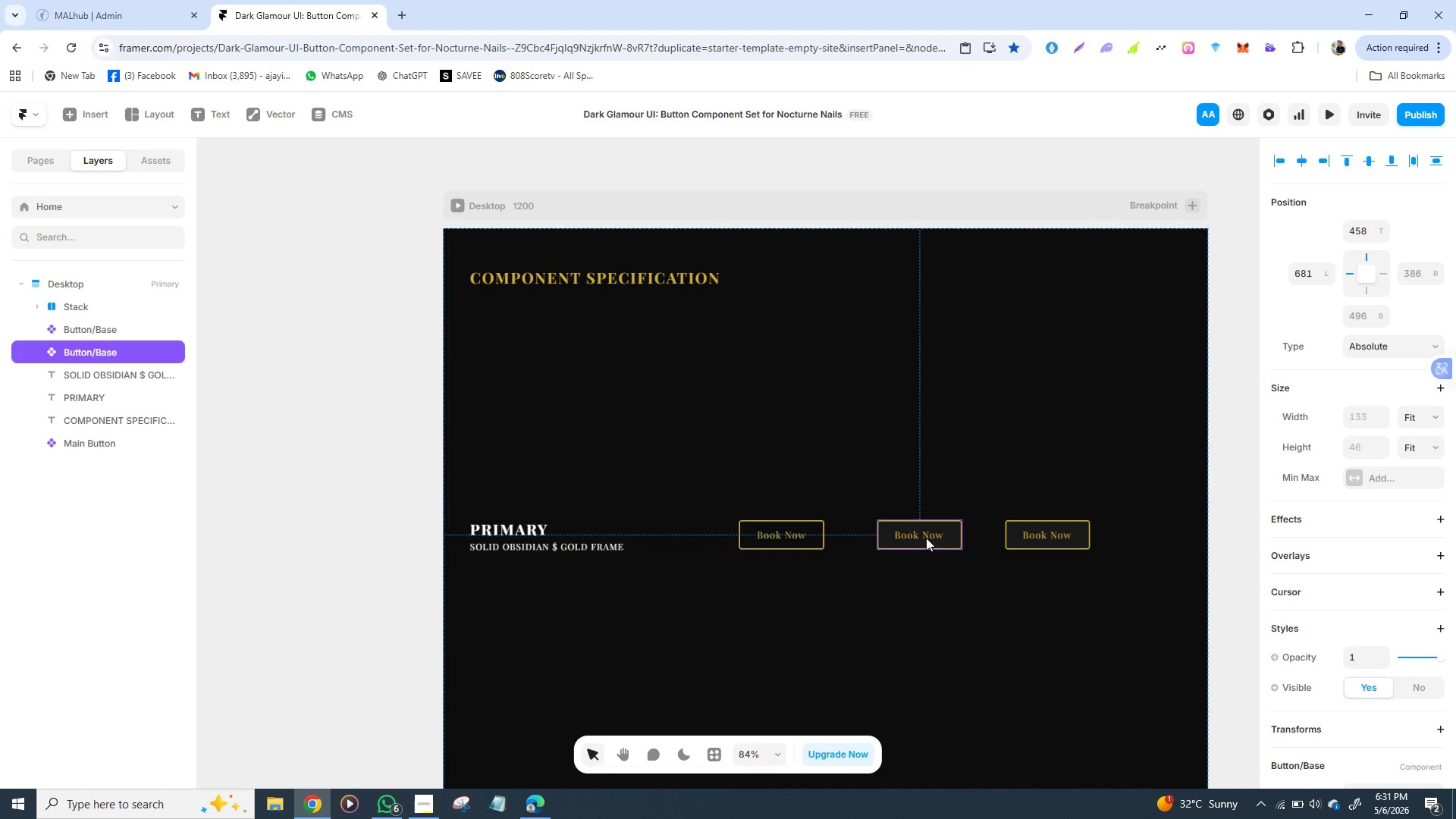 
left_click_drag(start_coordinate=[574, 271], to_coordinate=[575, 473])
 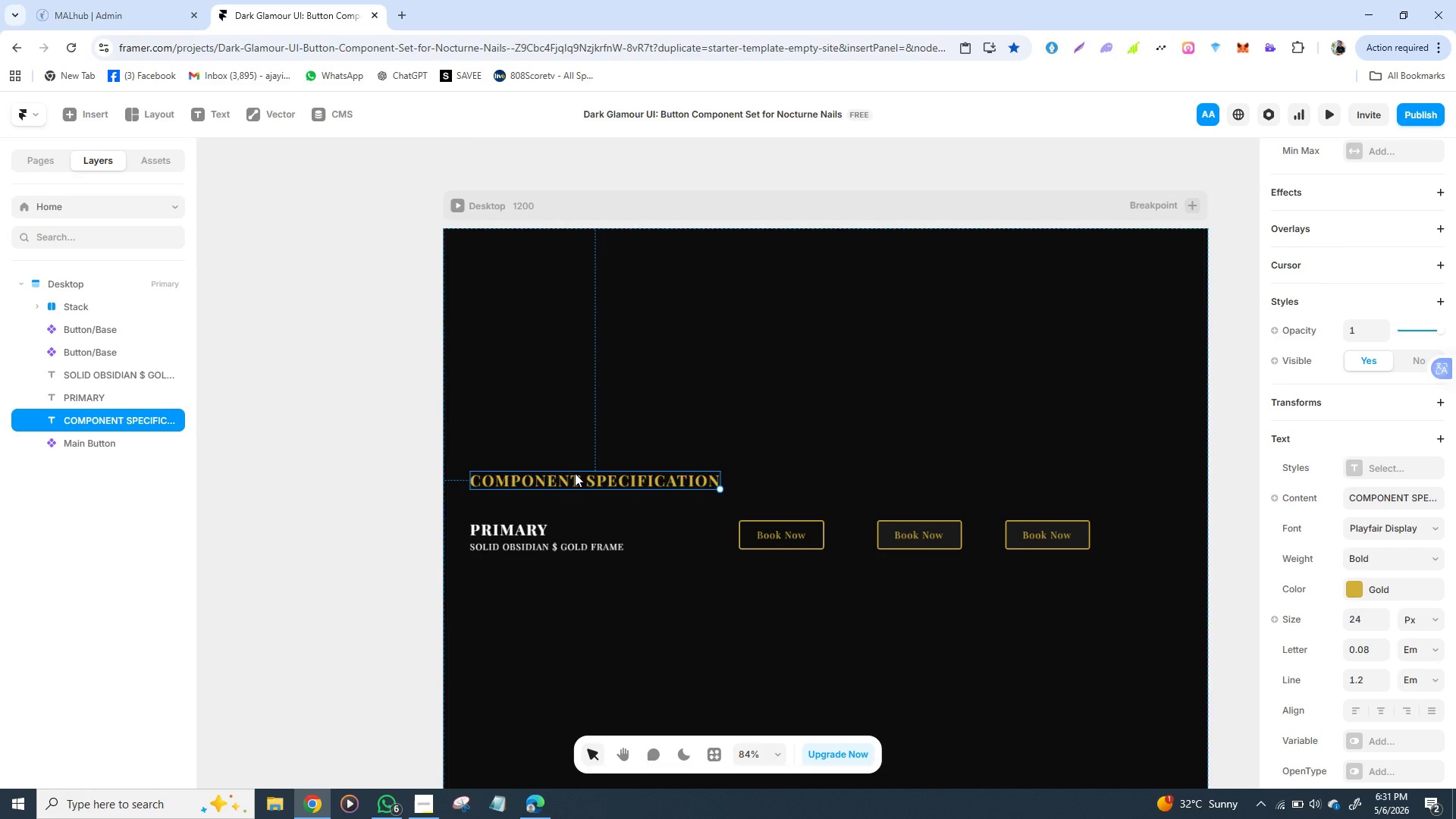 
double_click([575, 473])
 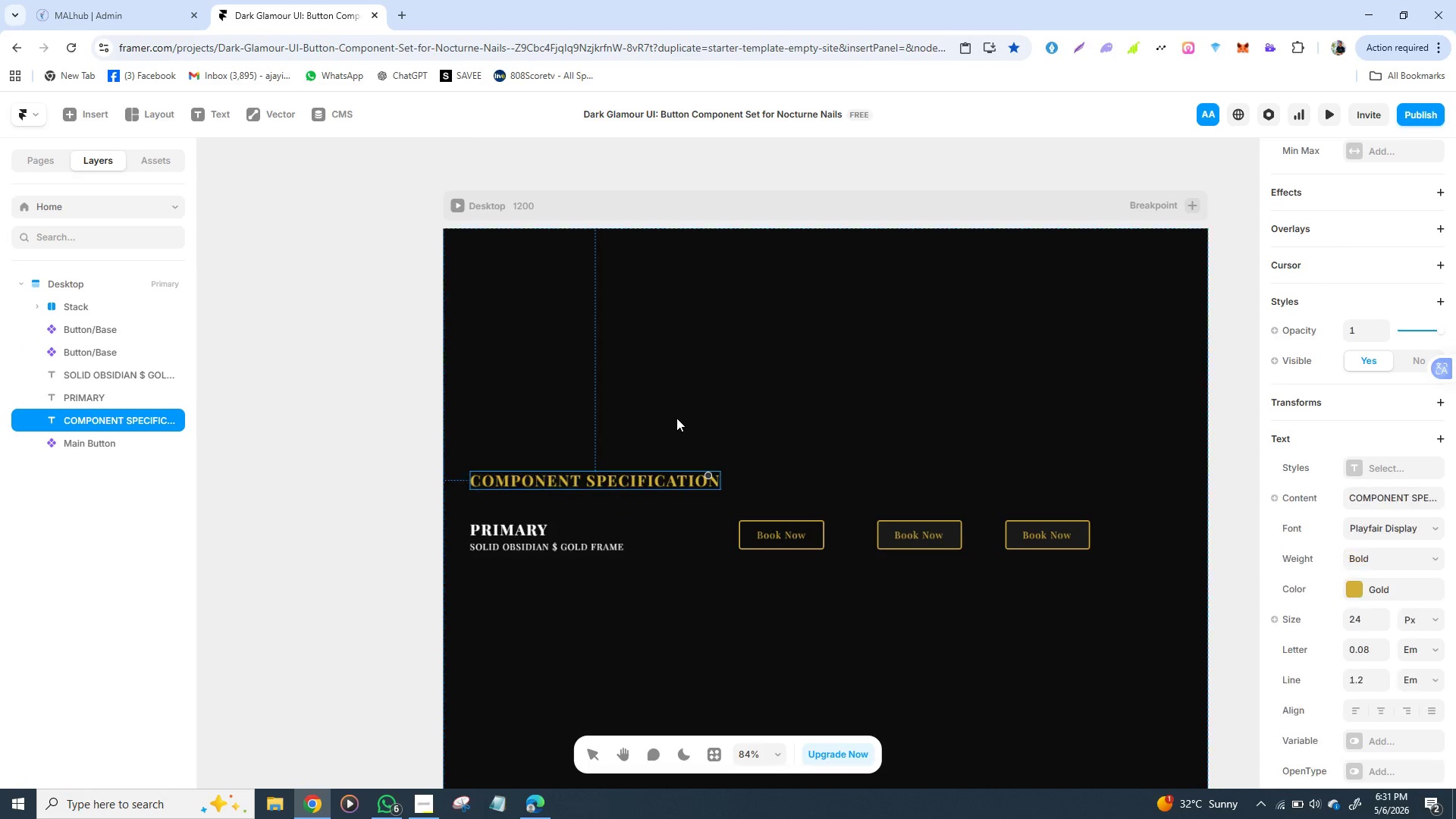 
left_click([676, 418])
 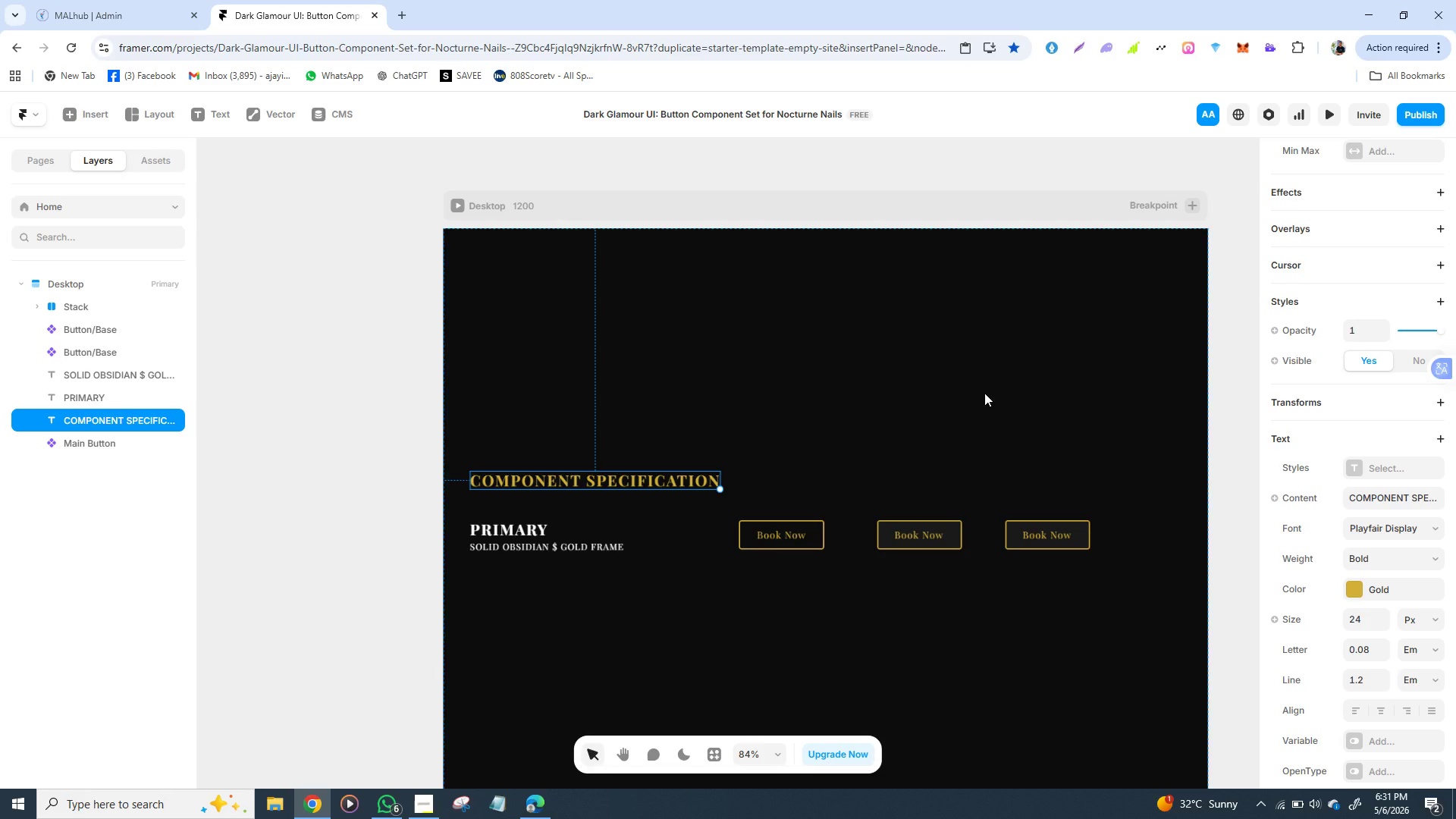 
wait(22.38)
 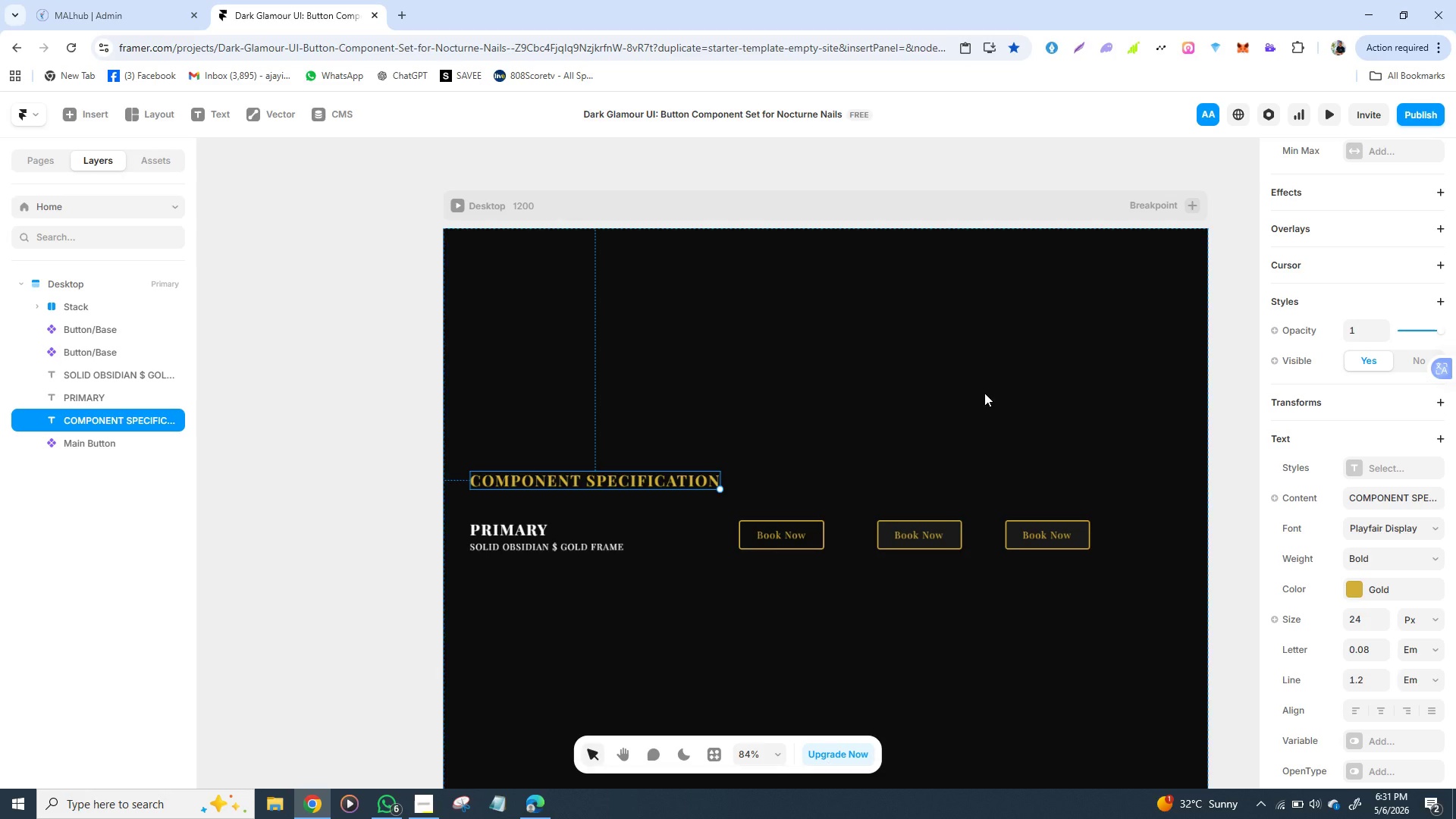 
left_click([469, 258])
 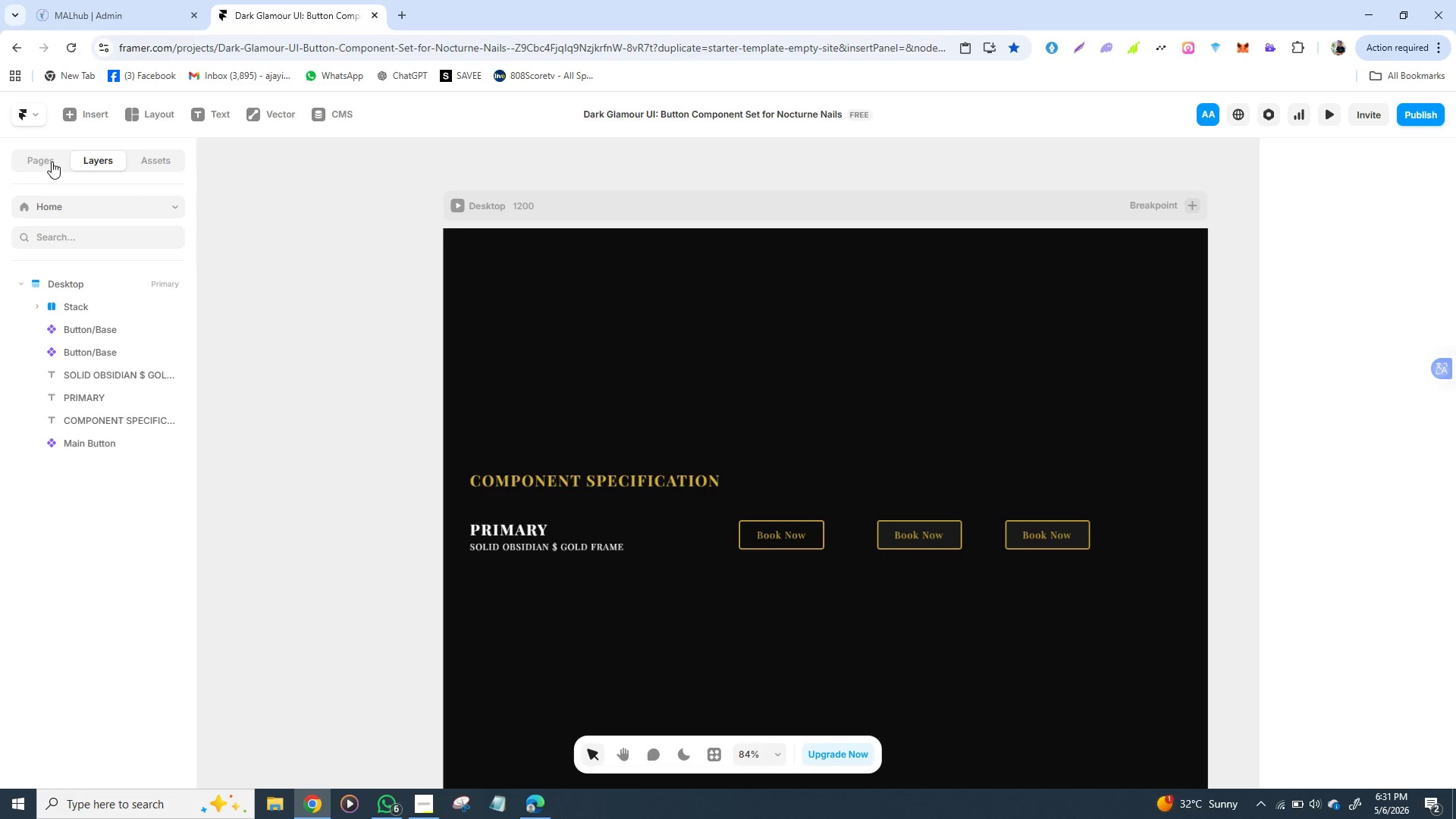 
left_click([52, 162])
 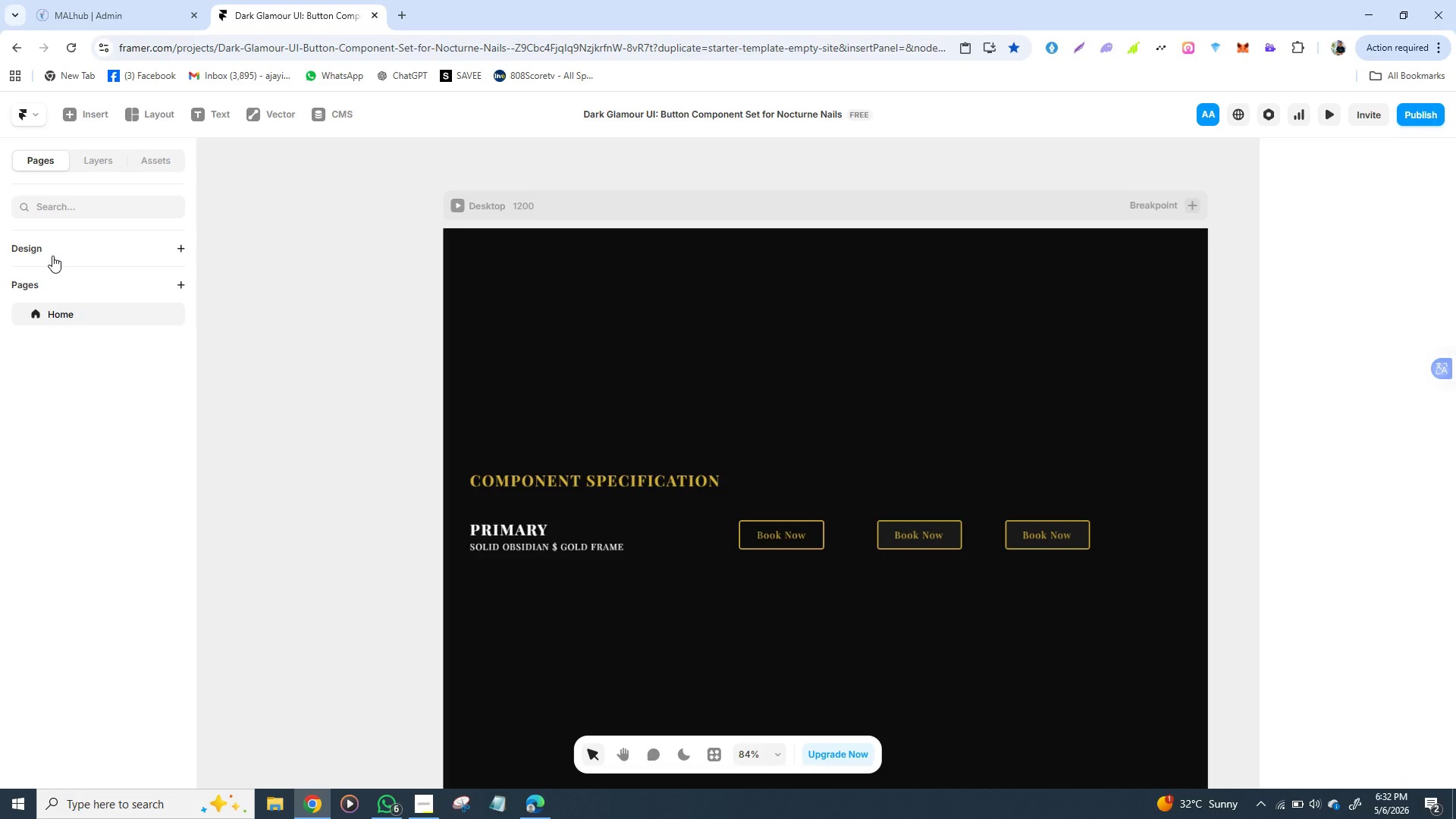 
left_click([52, 256])
 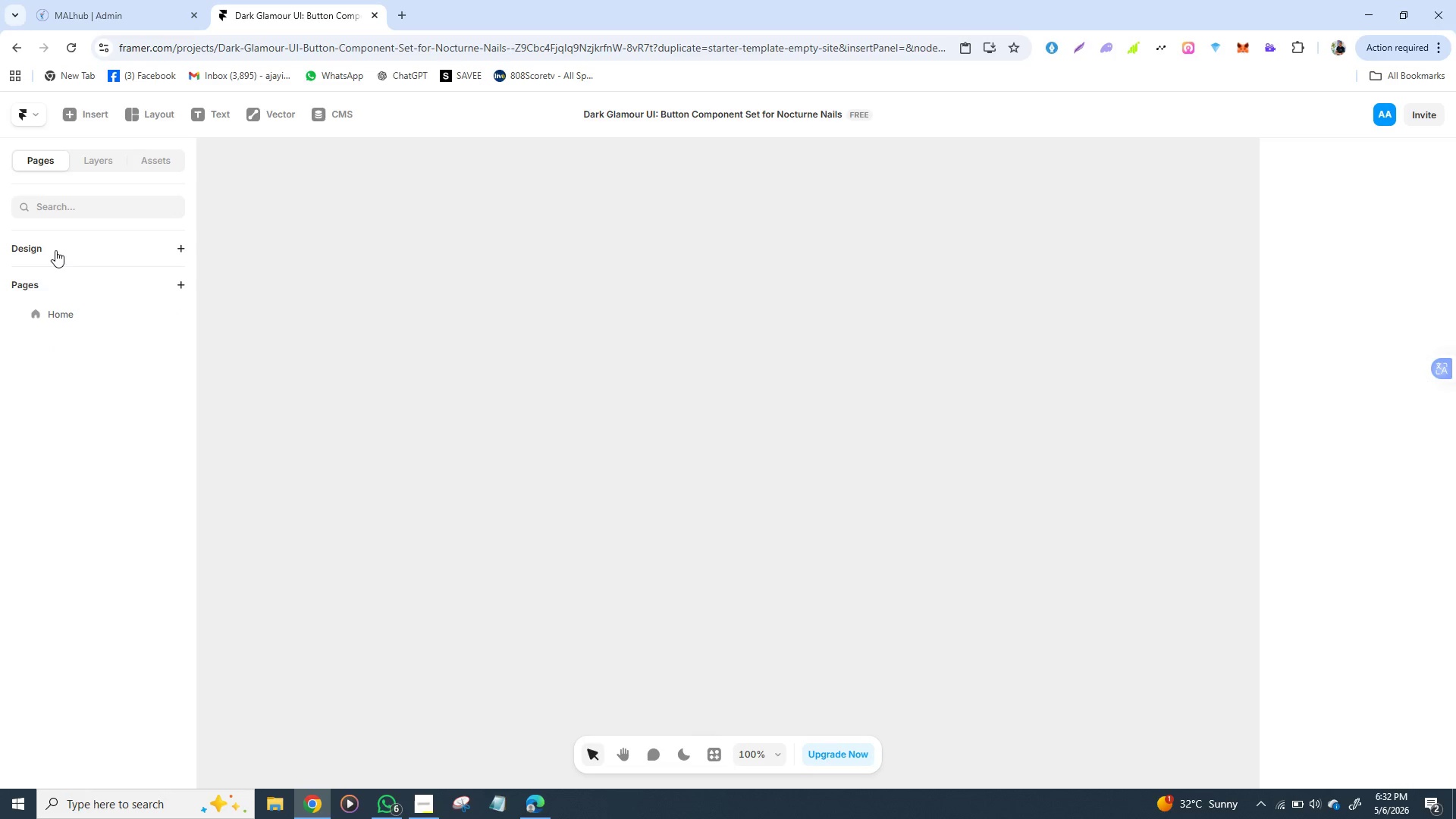 
left_click([55, 250])
 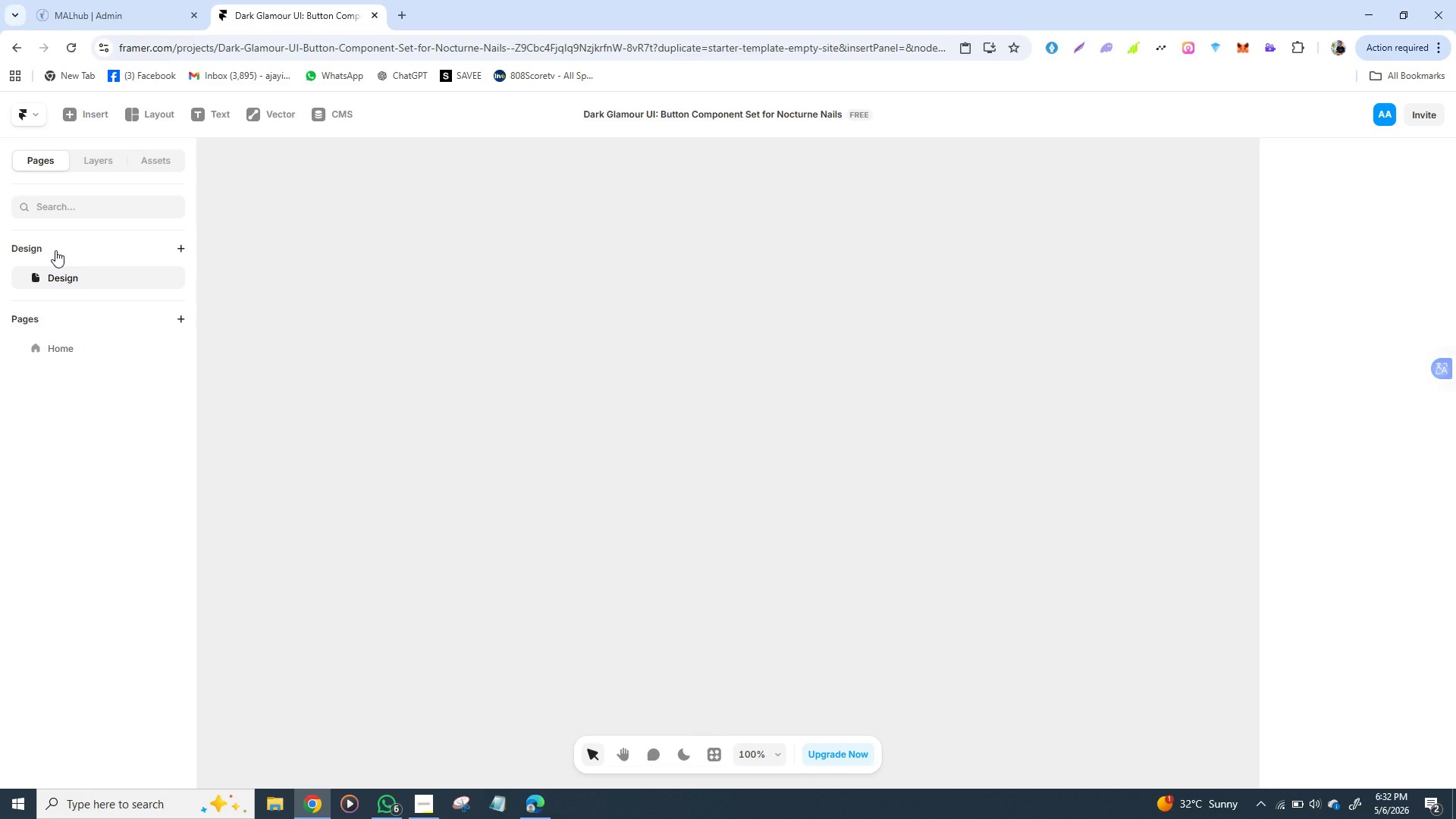 
left_click([55, 250])
 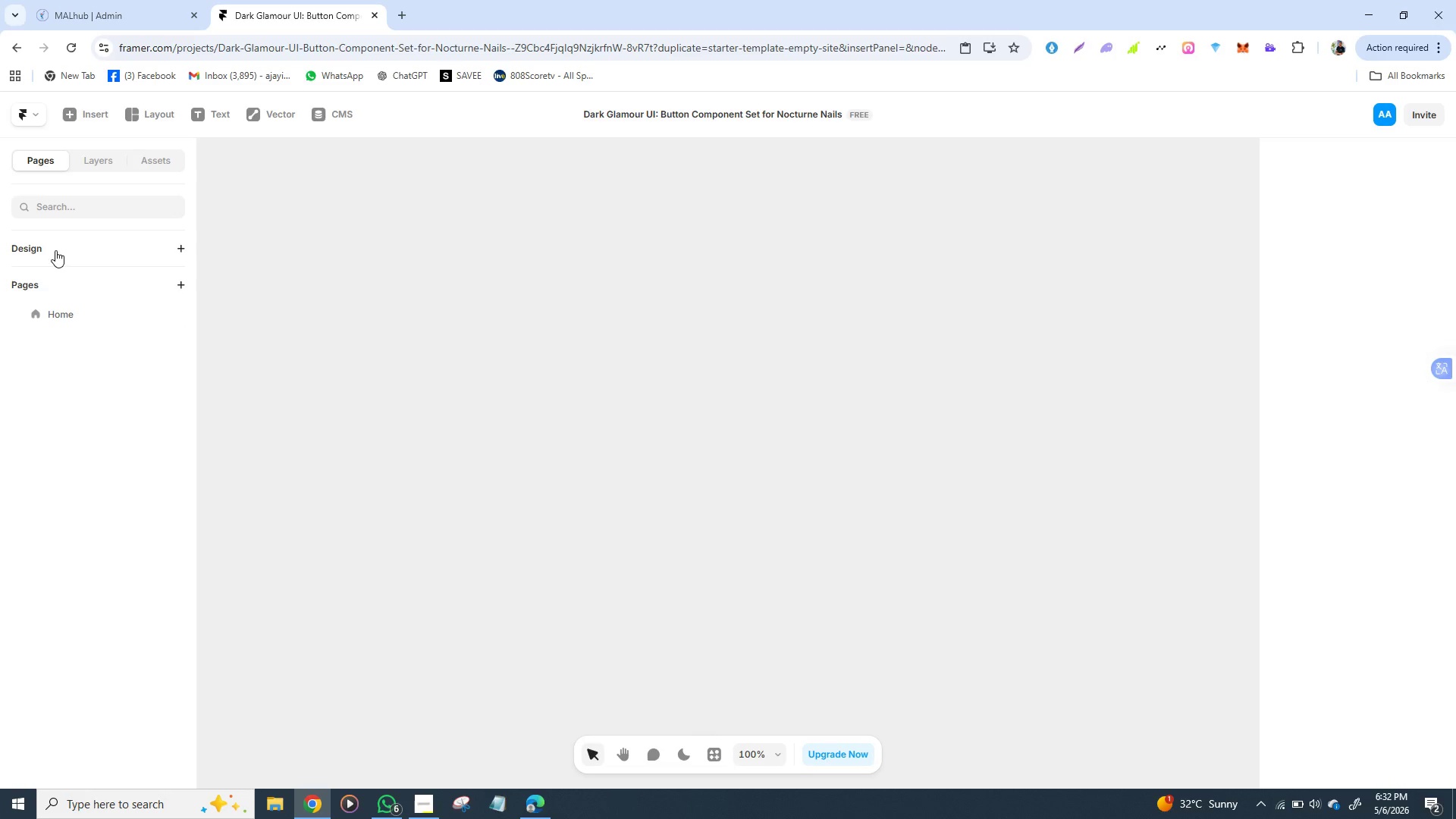 
left_click([55, 250])
 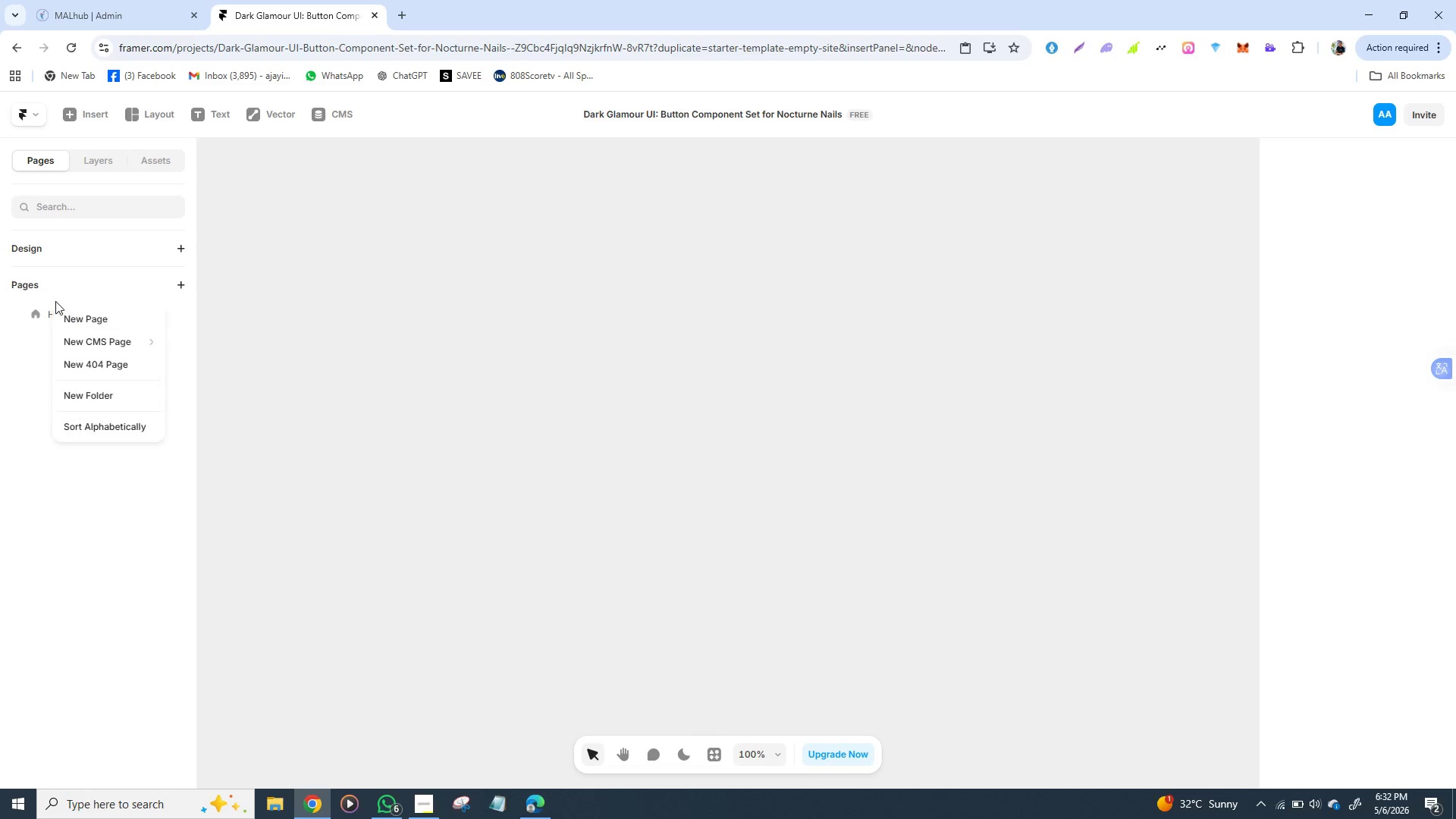 
left_click([55, 301])
 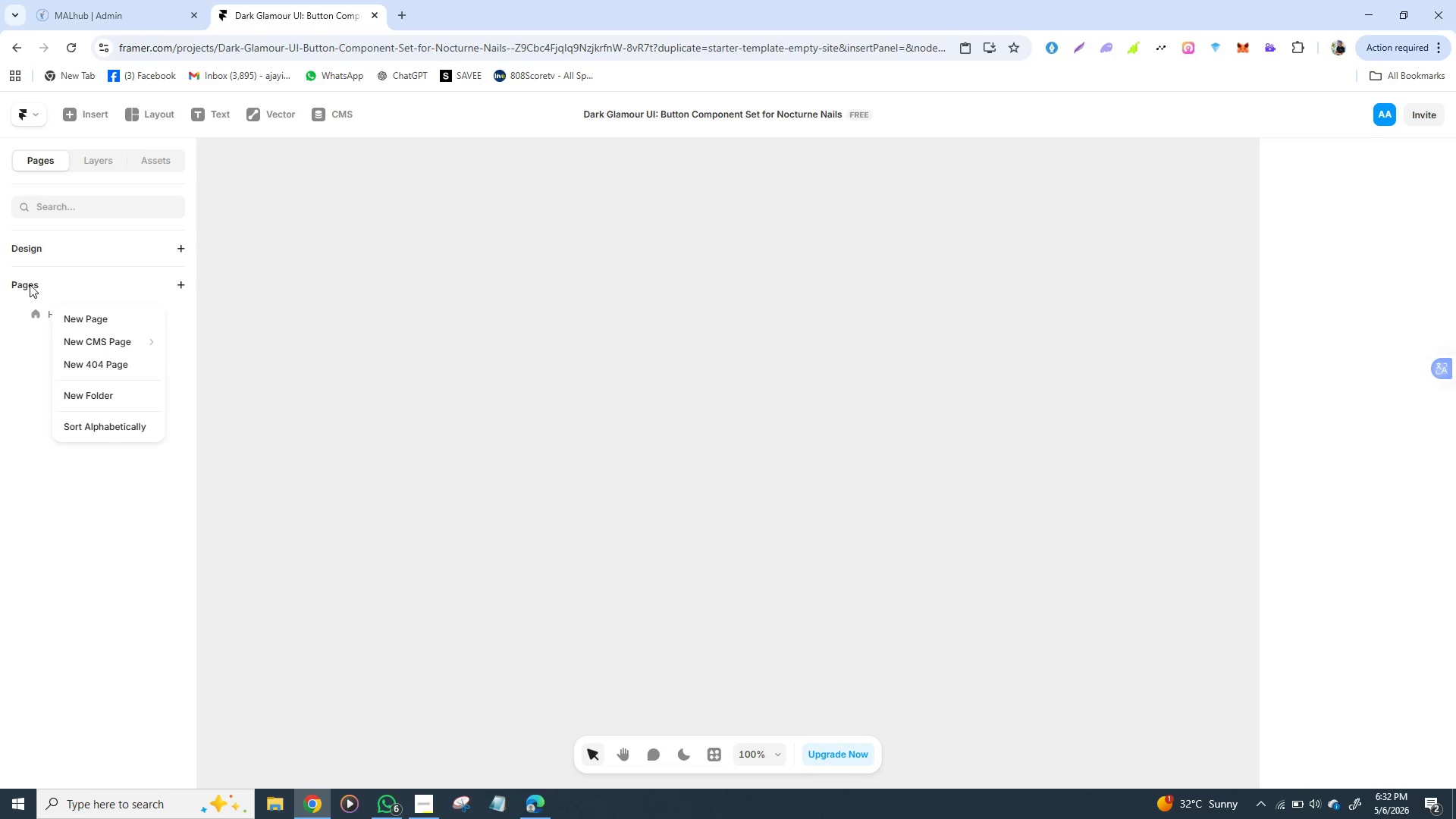 
left_click([31, 281])
 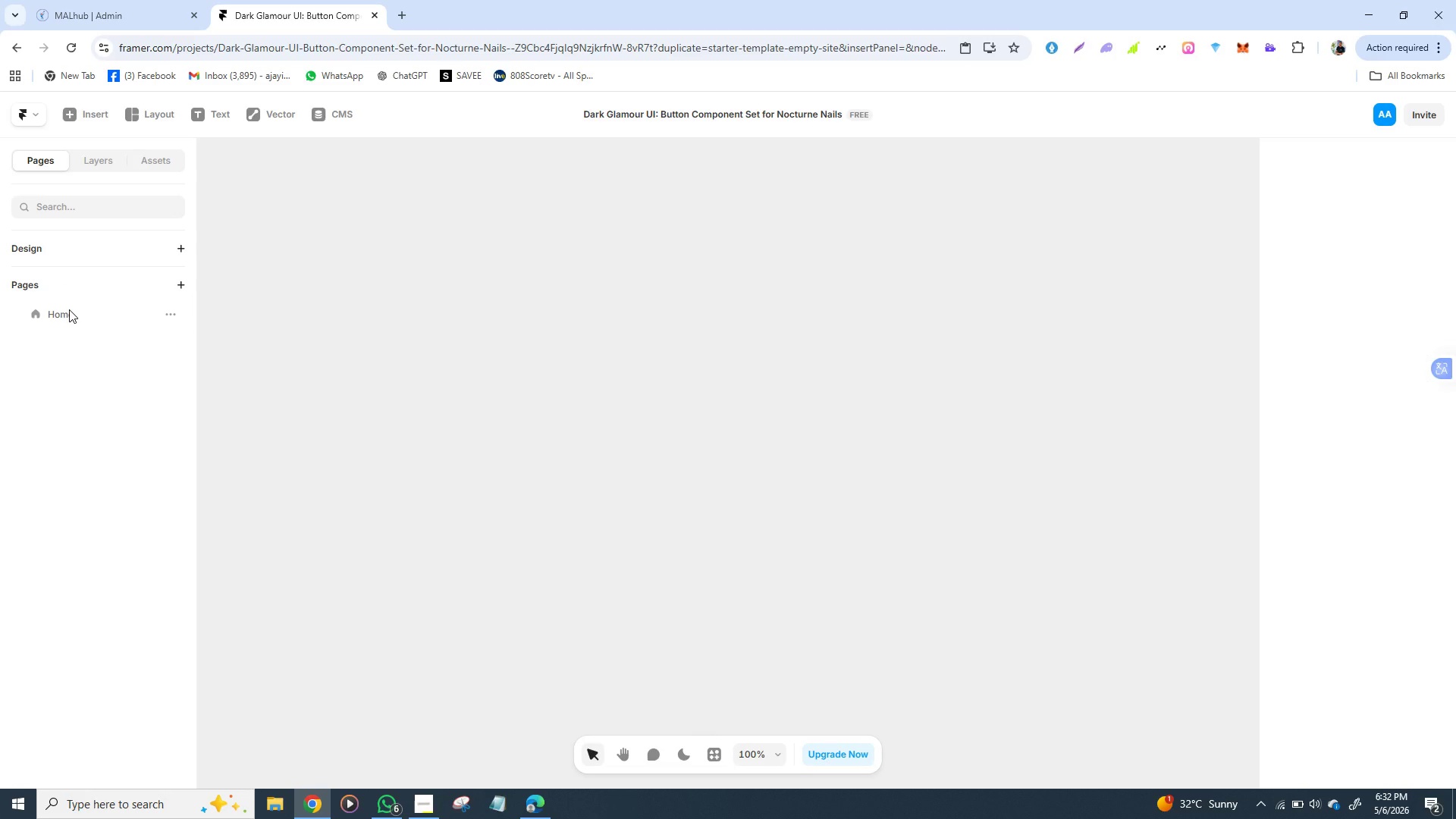 
left_click([69, 309])
 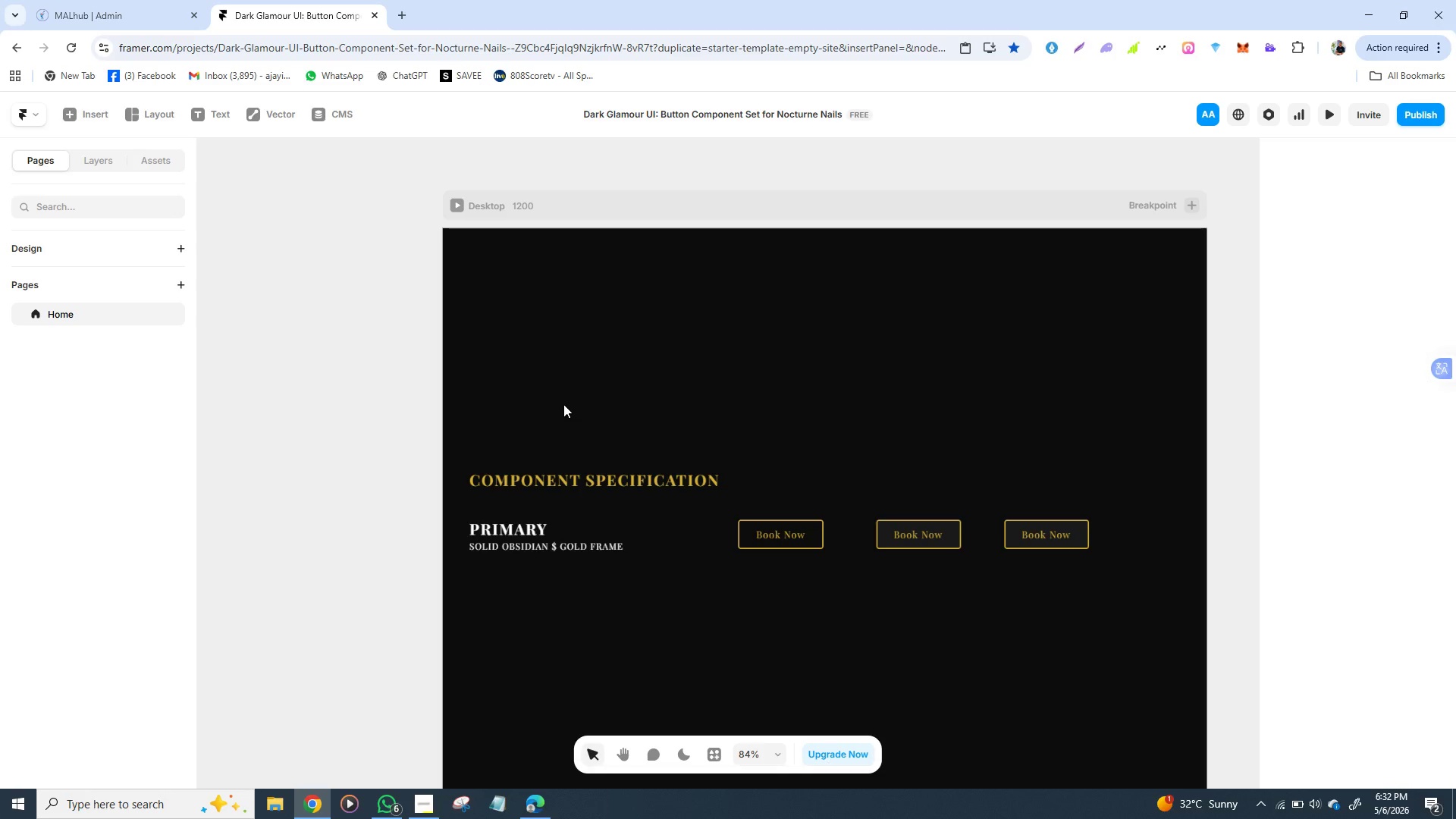 
left_click([563, 404])
 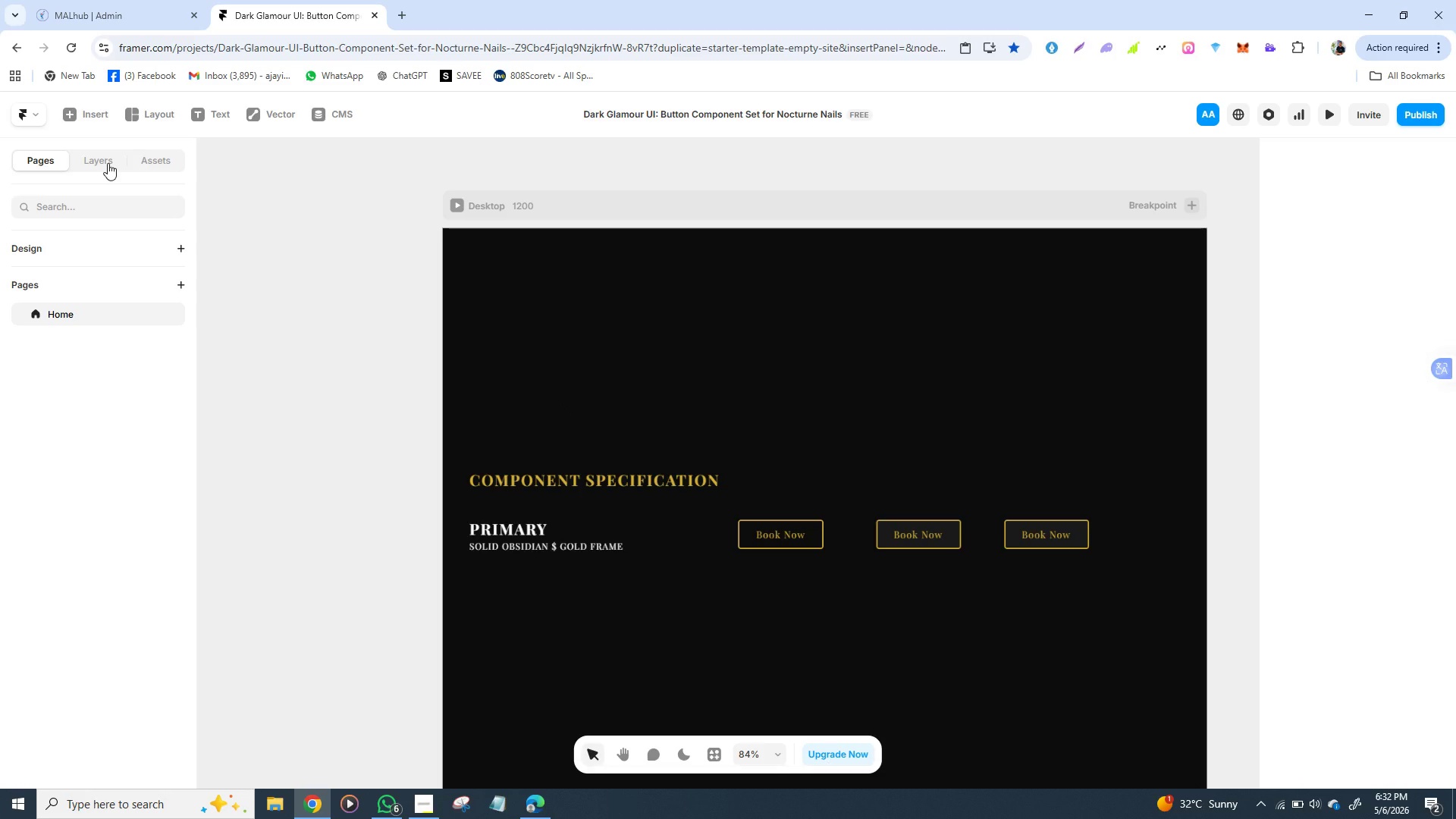 
left_click([108, 163])
 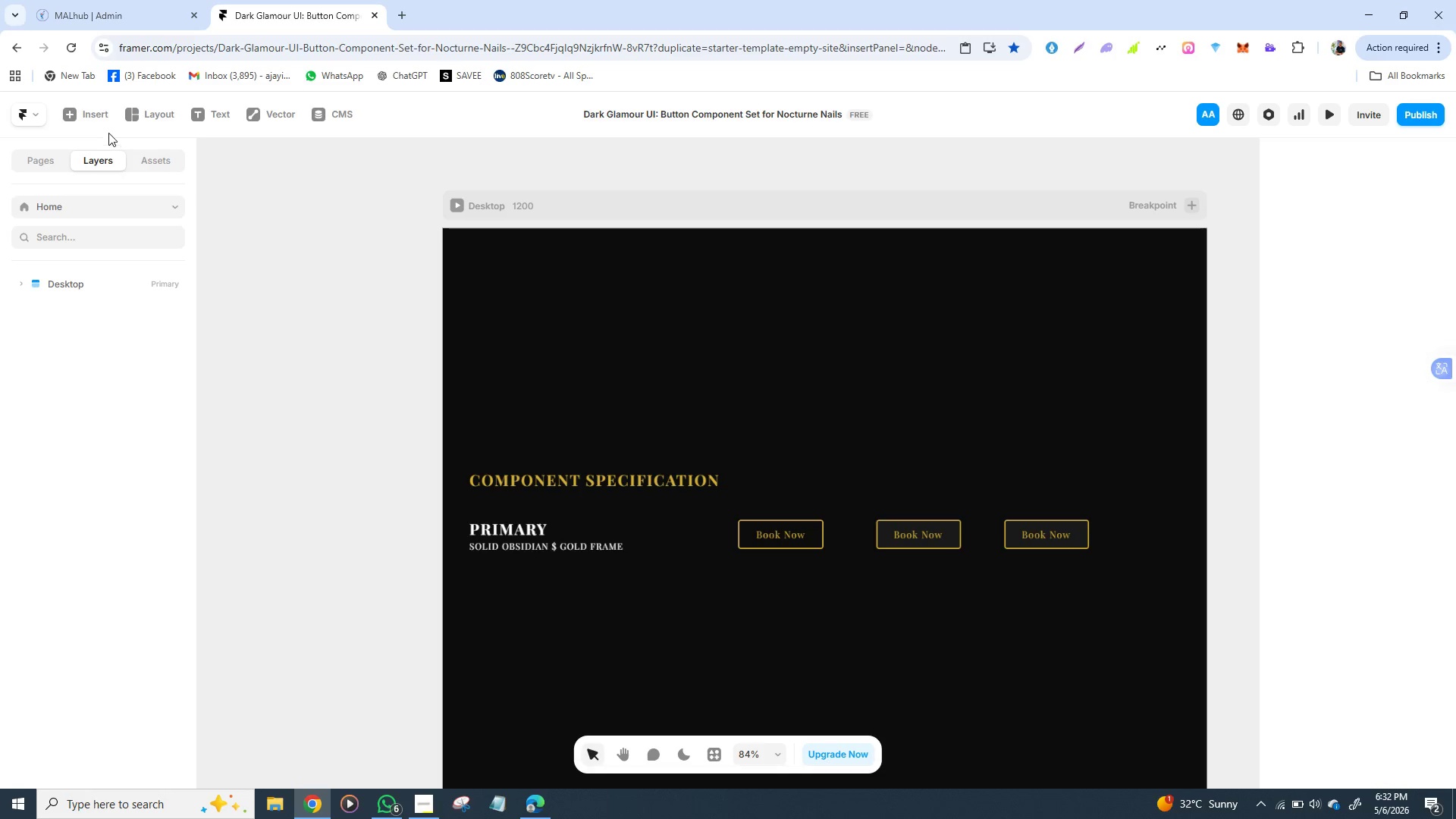 
wait(5.09)
 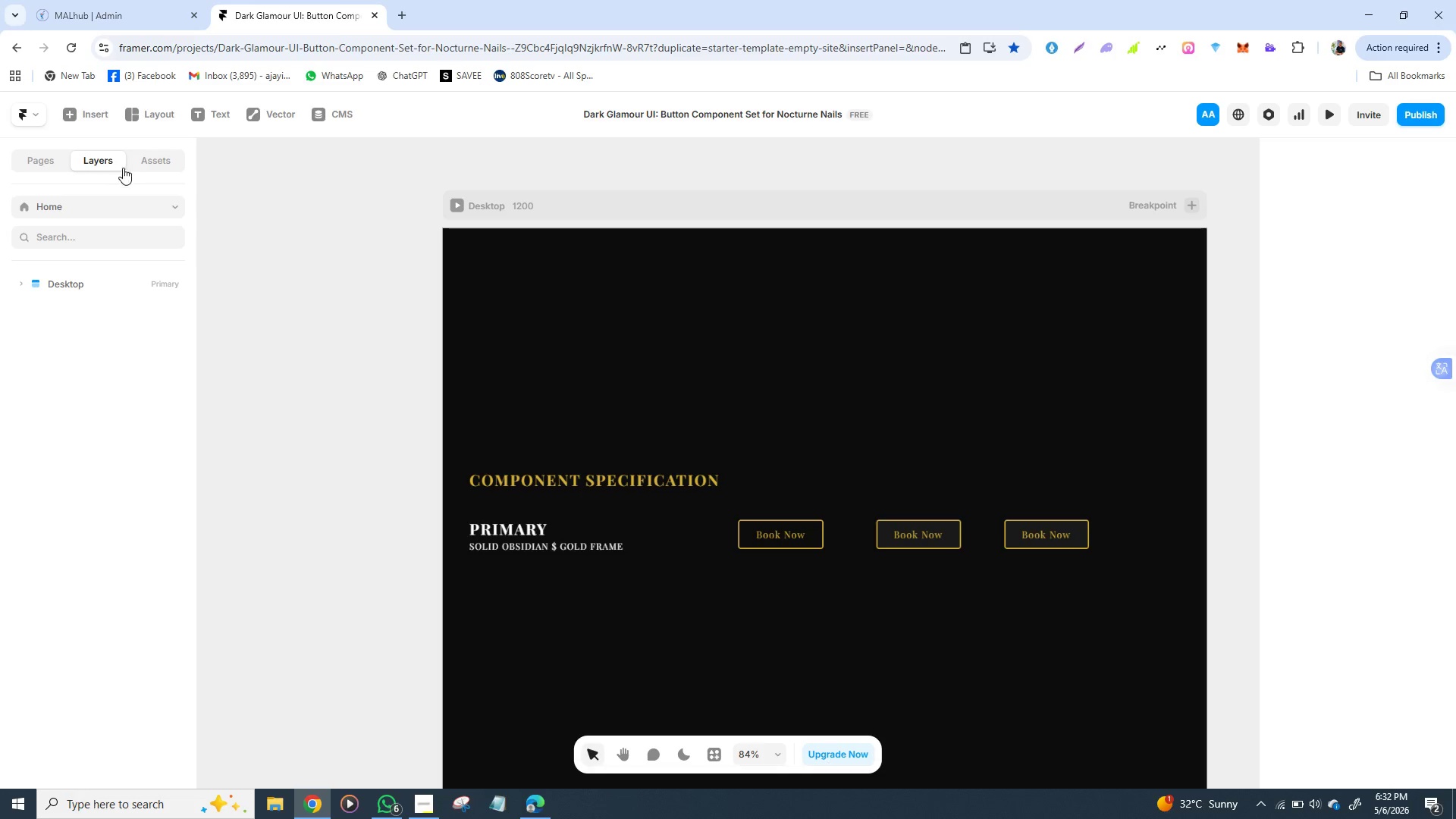 
left_click([94, 112])
 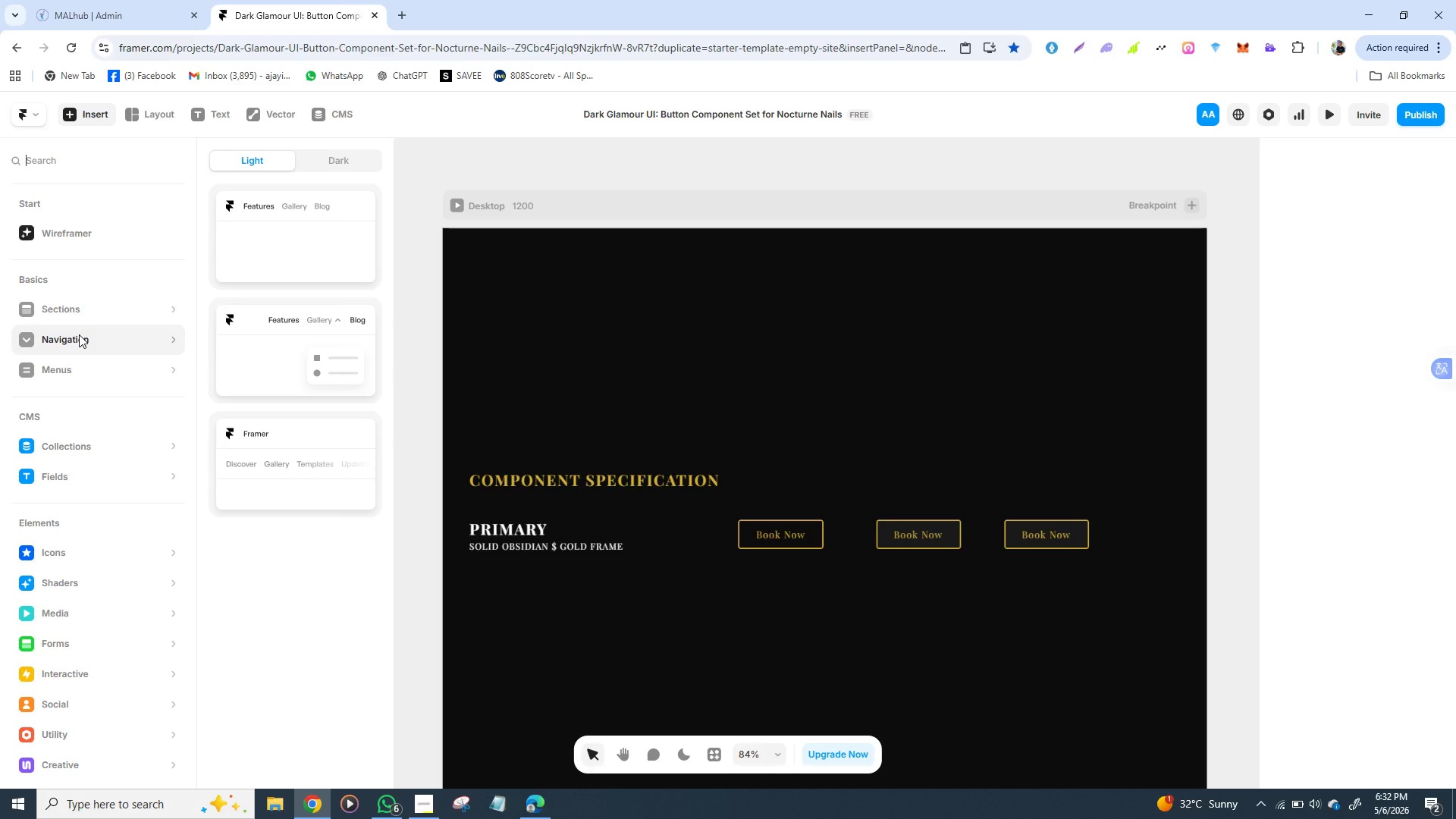 
wait(11.19)
 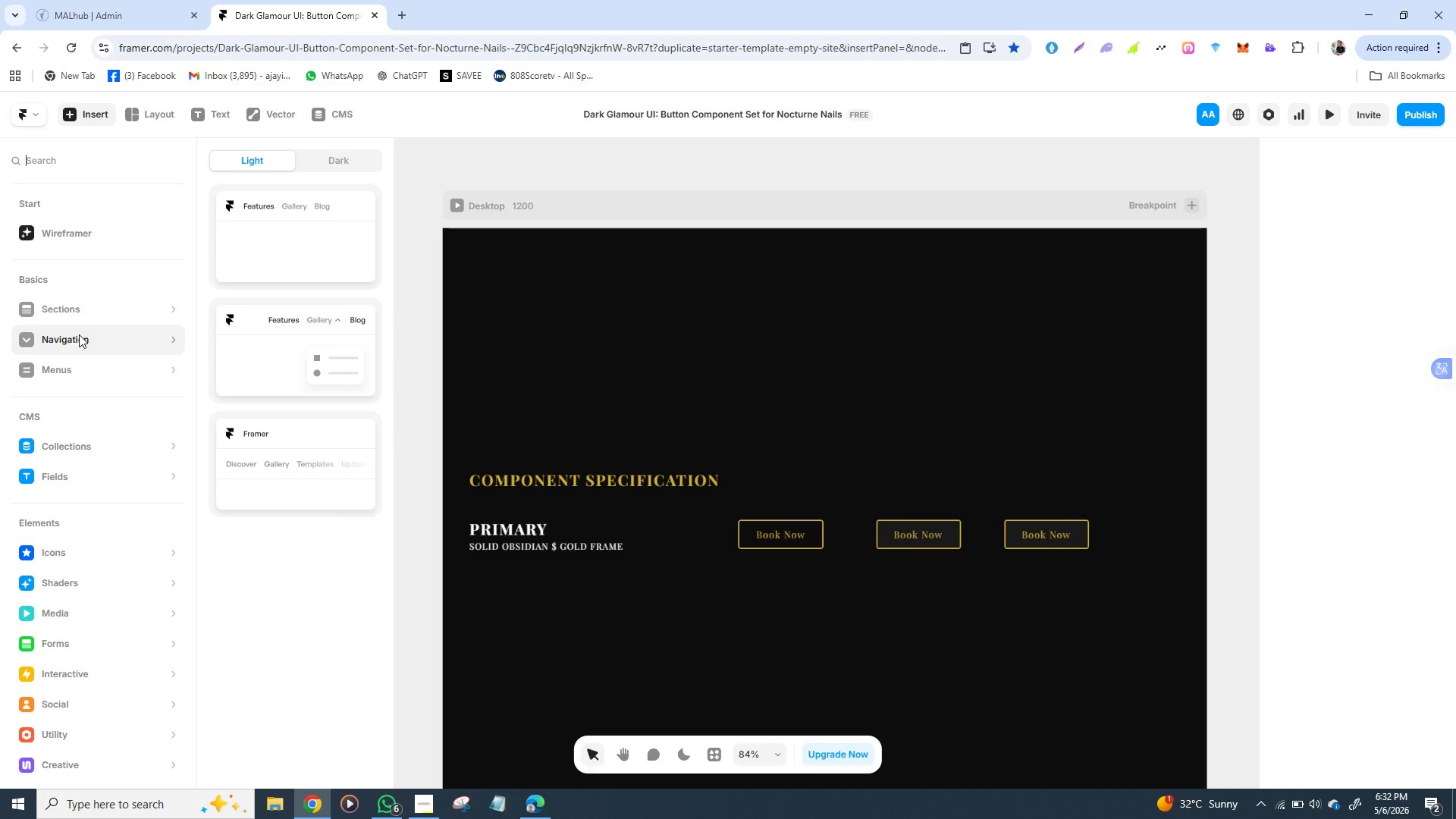 
left_click([262, 221])
 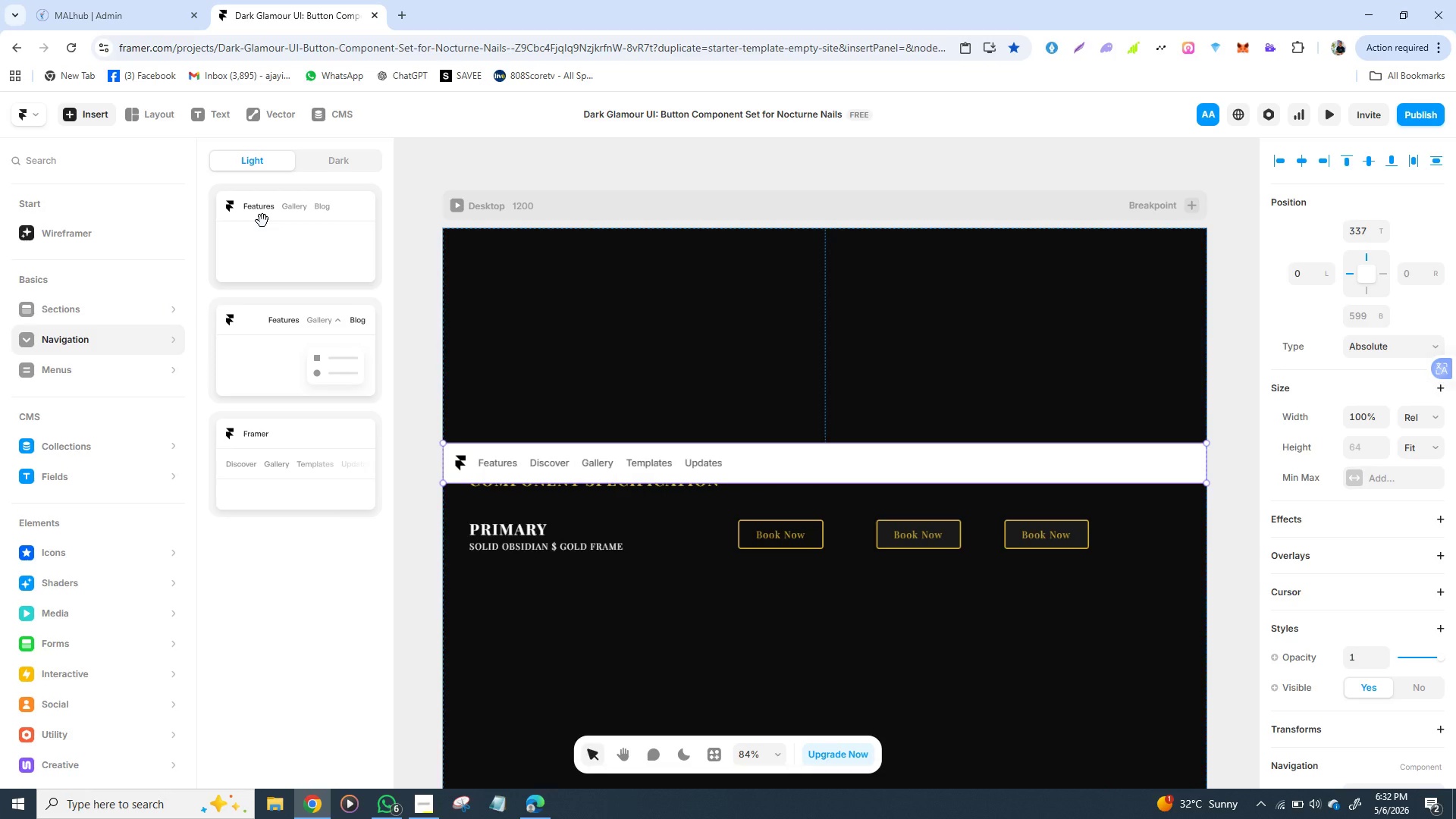 
wait(5.36)
 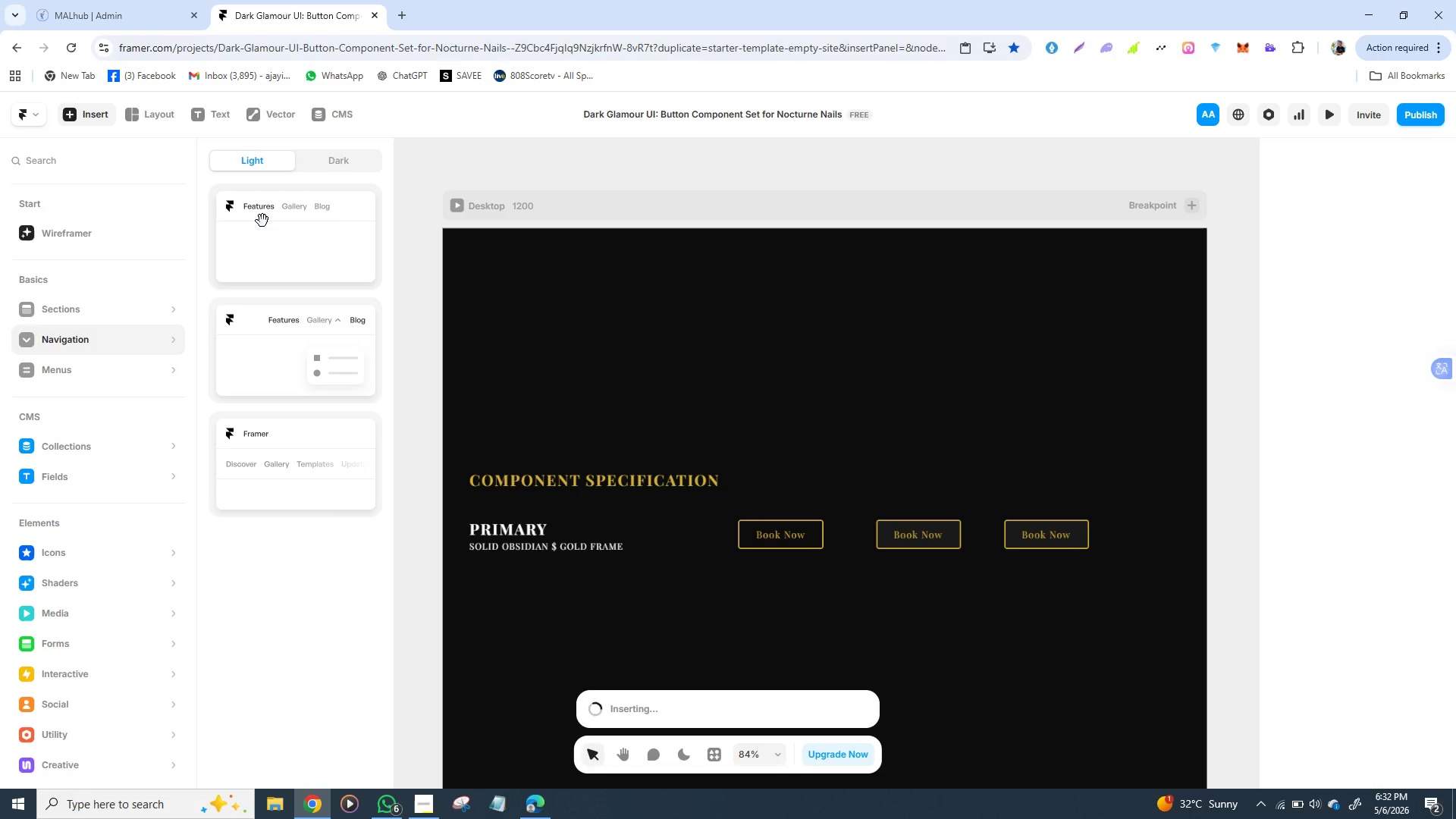 
left_click_drag(start_coordinate=[535, 468], to_coordinate=[535, 257])
 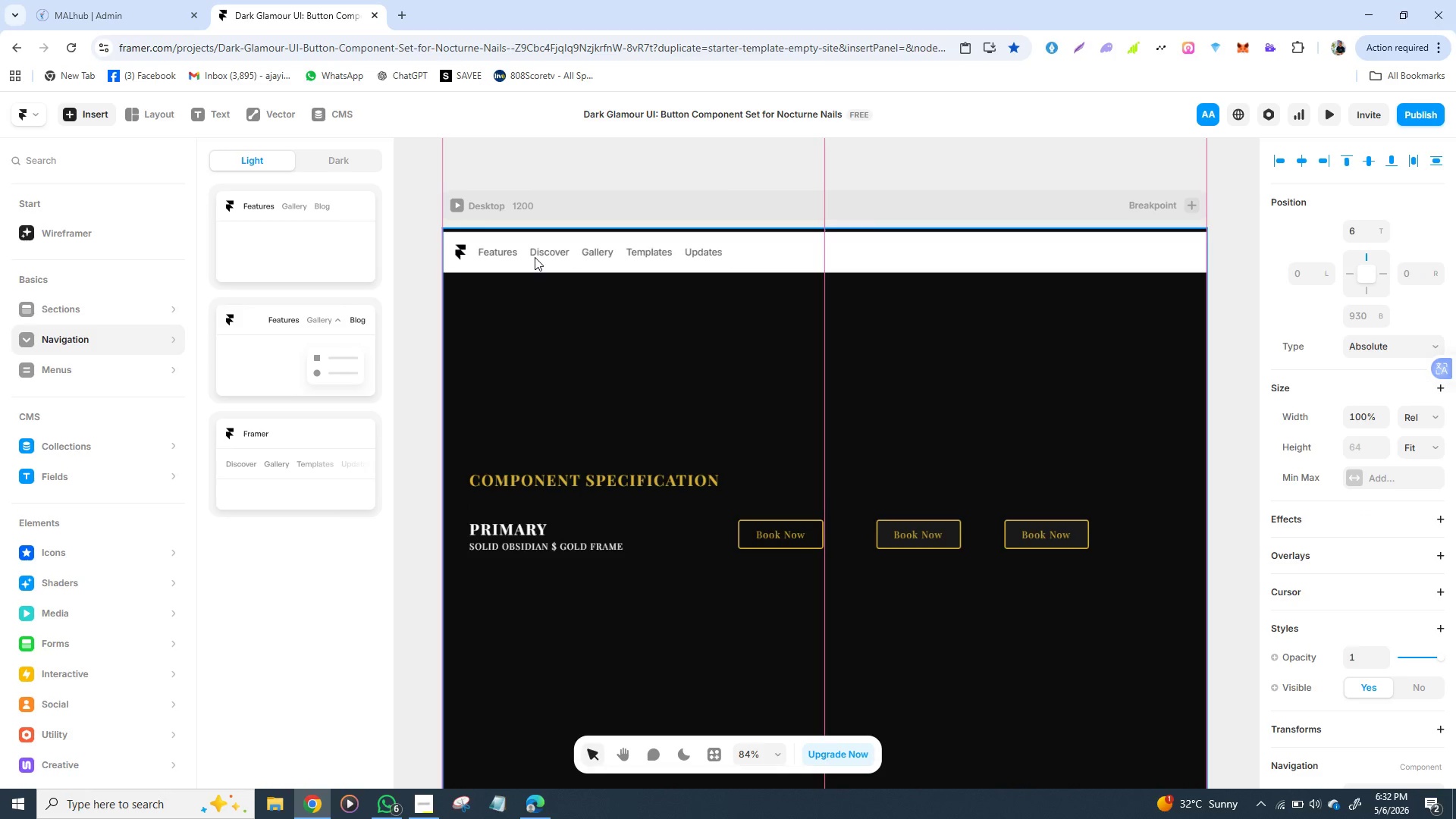 
left_click_drag(start_coordinate=[535, 257], to_coordinate=[534, 252])
 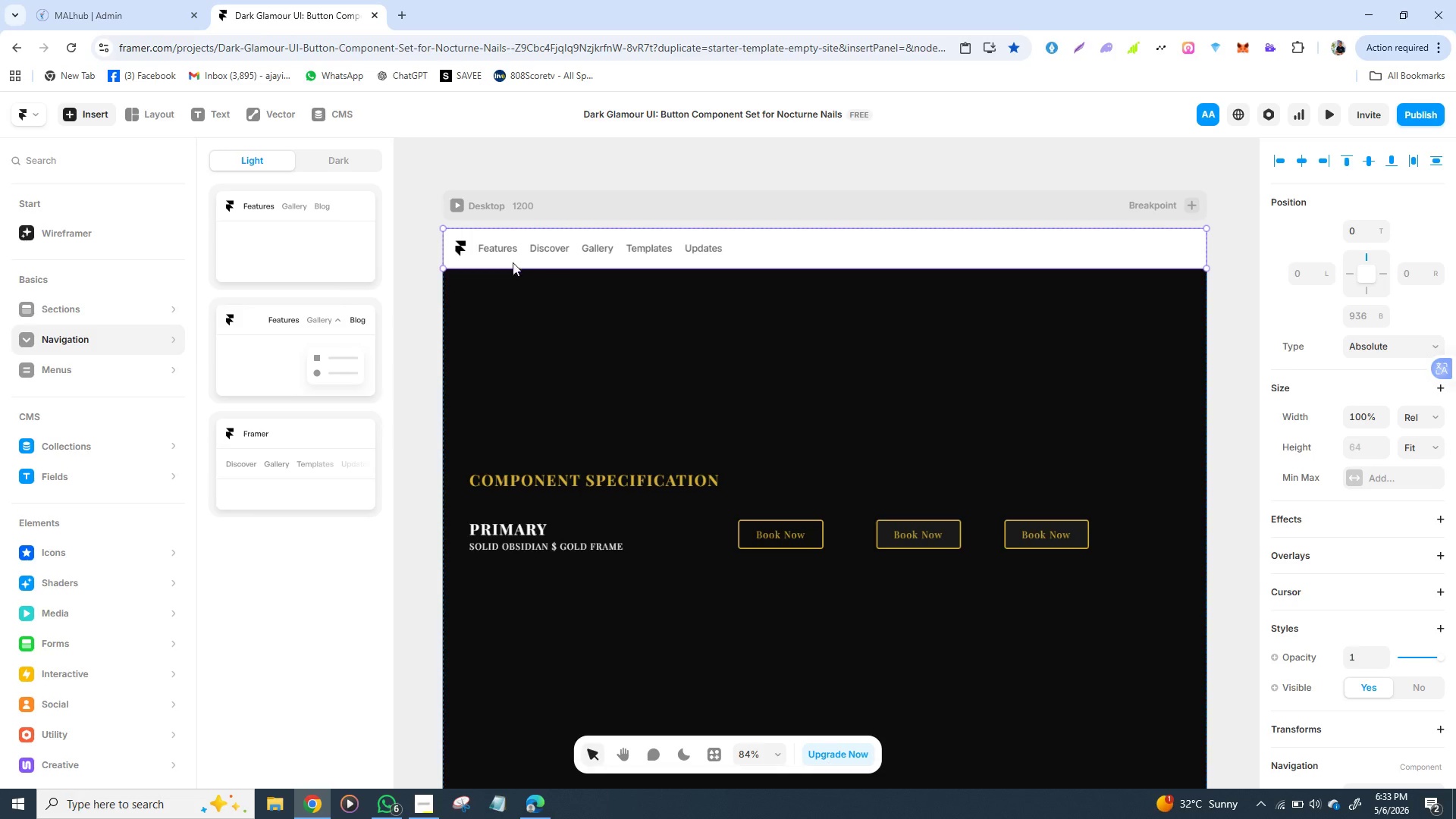 
double_click([488, 250])
 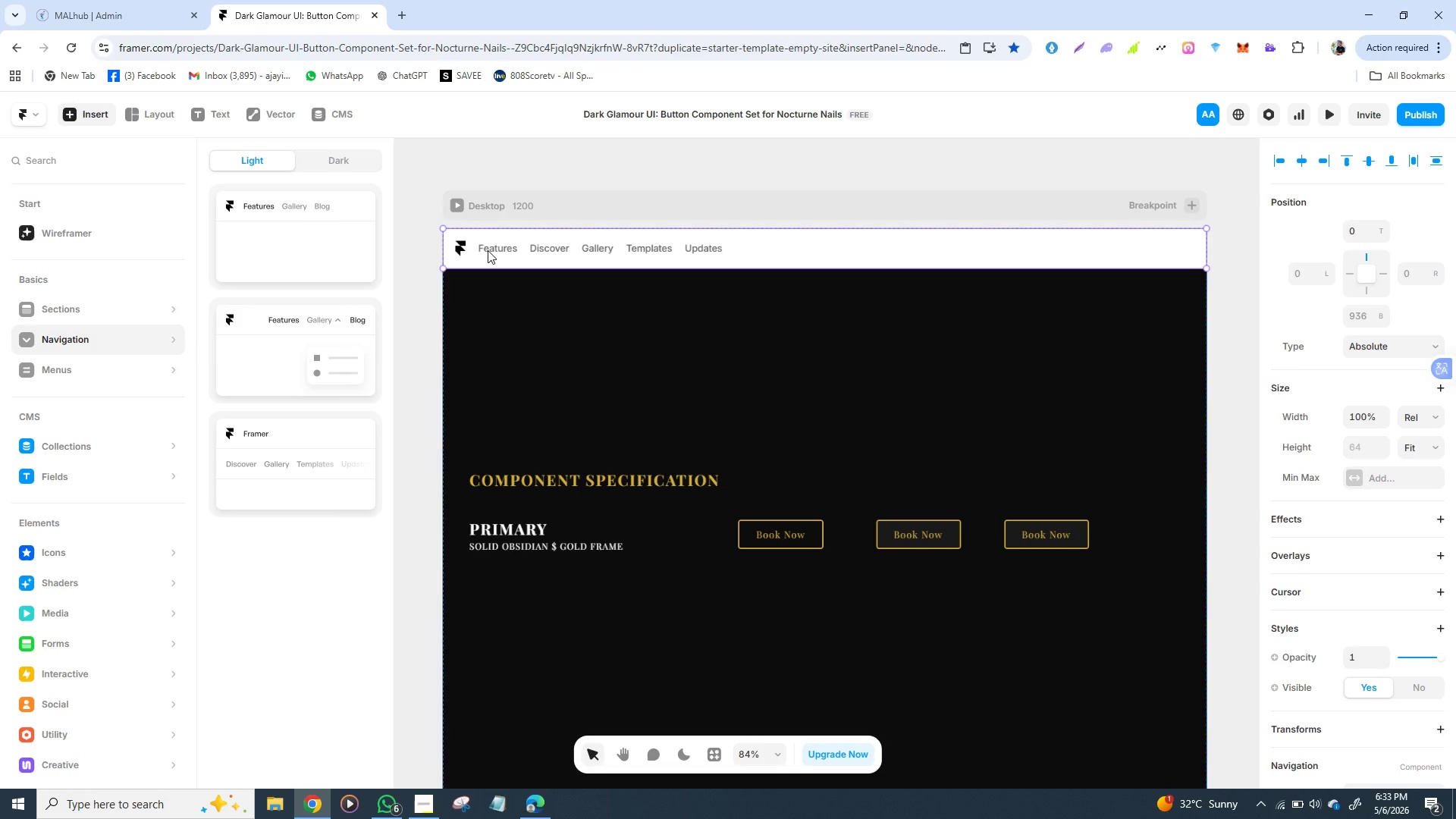 
triple_click([488, 250])
 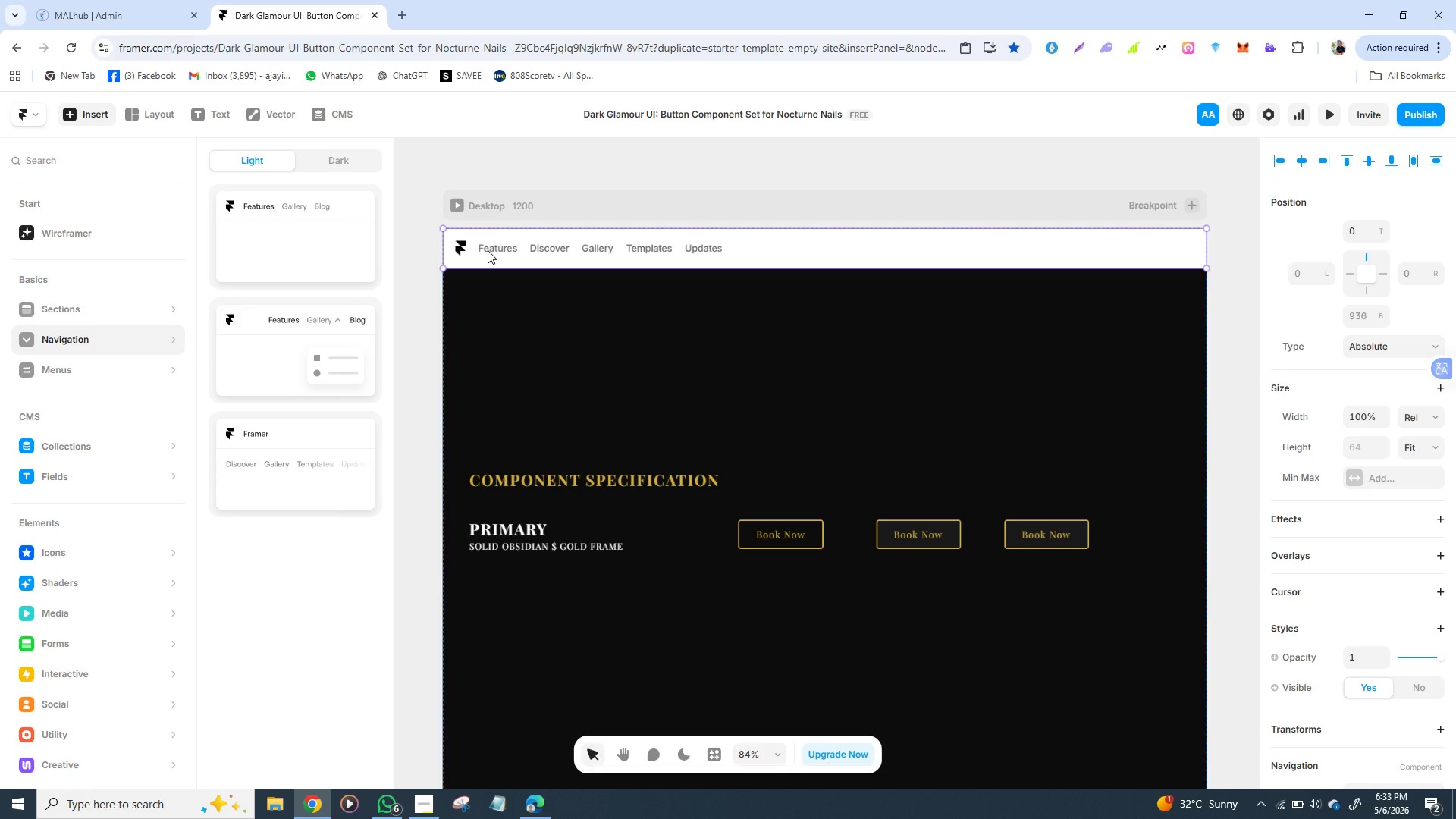 
triple_click([488, 250])
 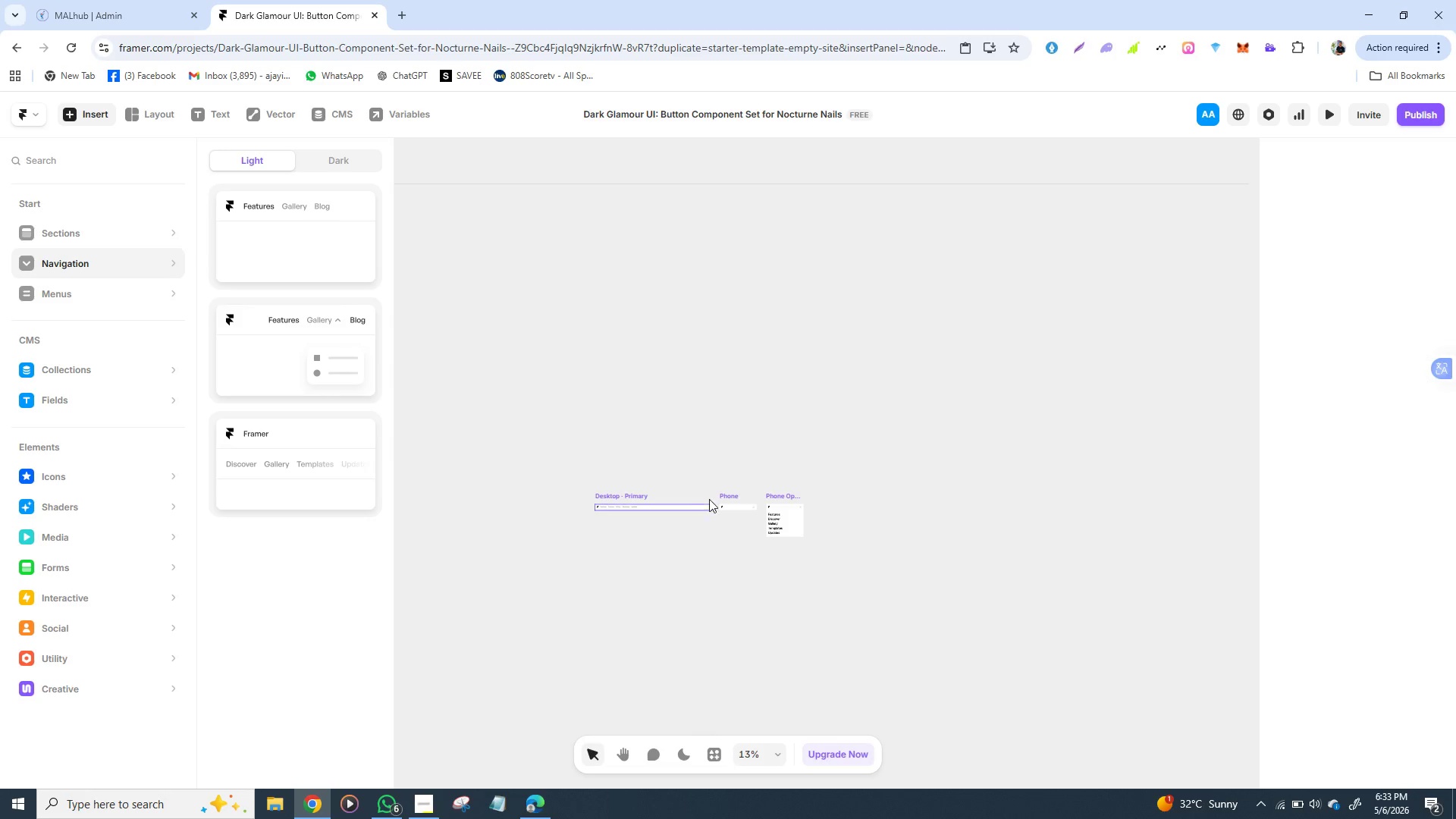 
wait(61.8)
 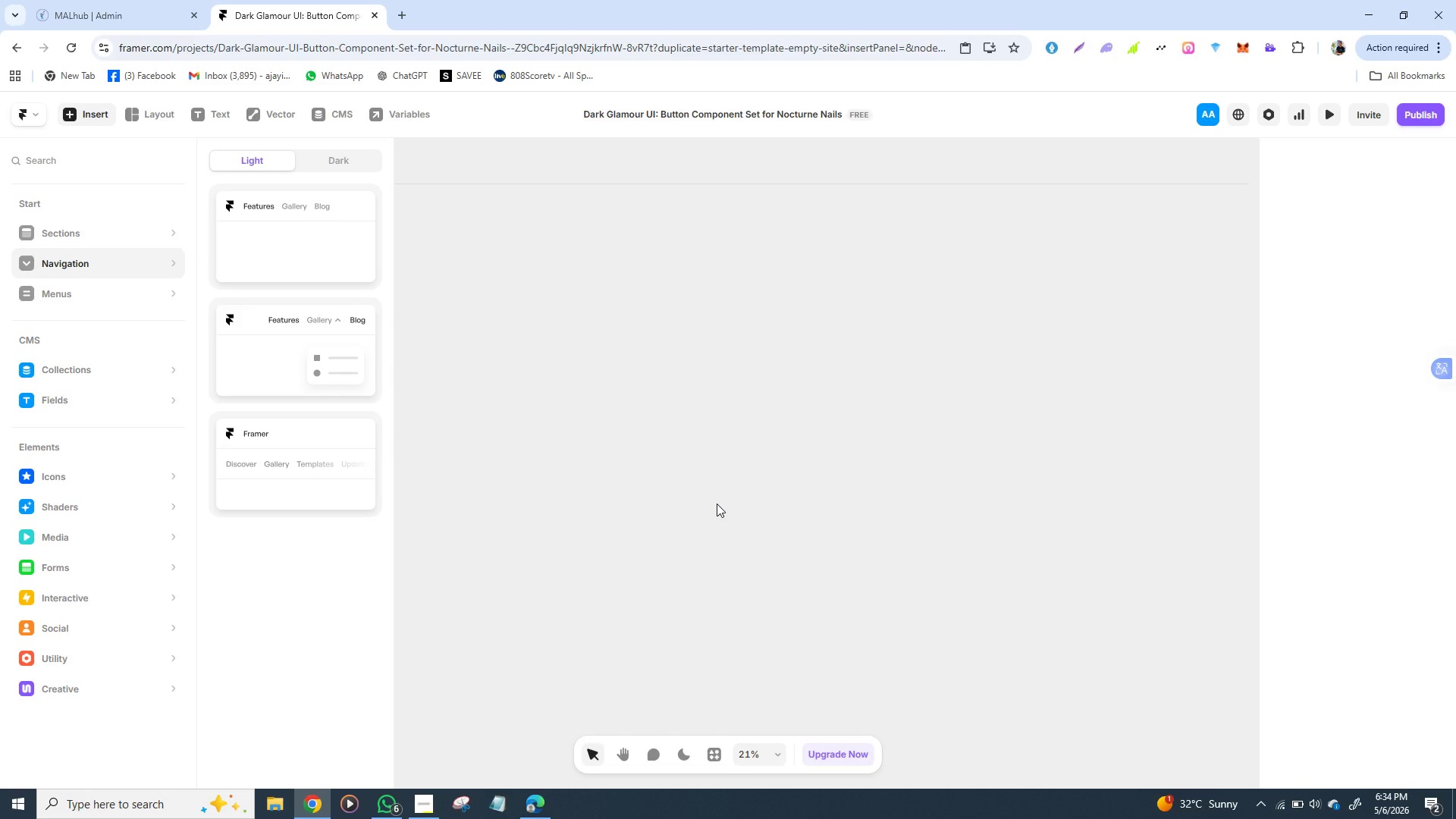 
key(Control+Z)
 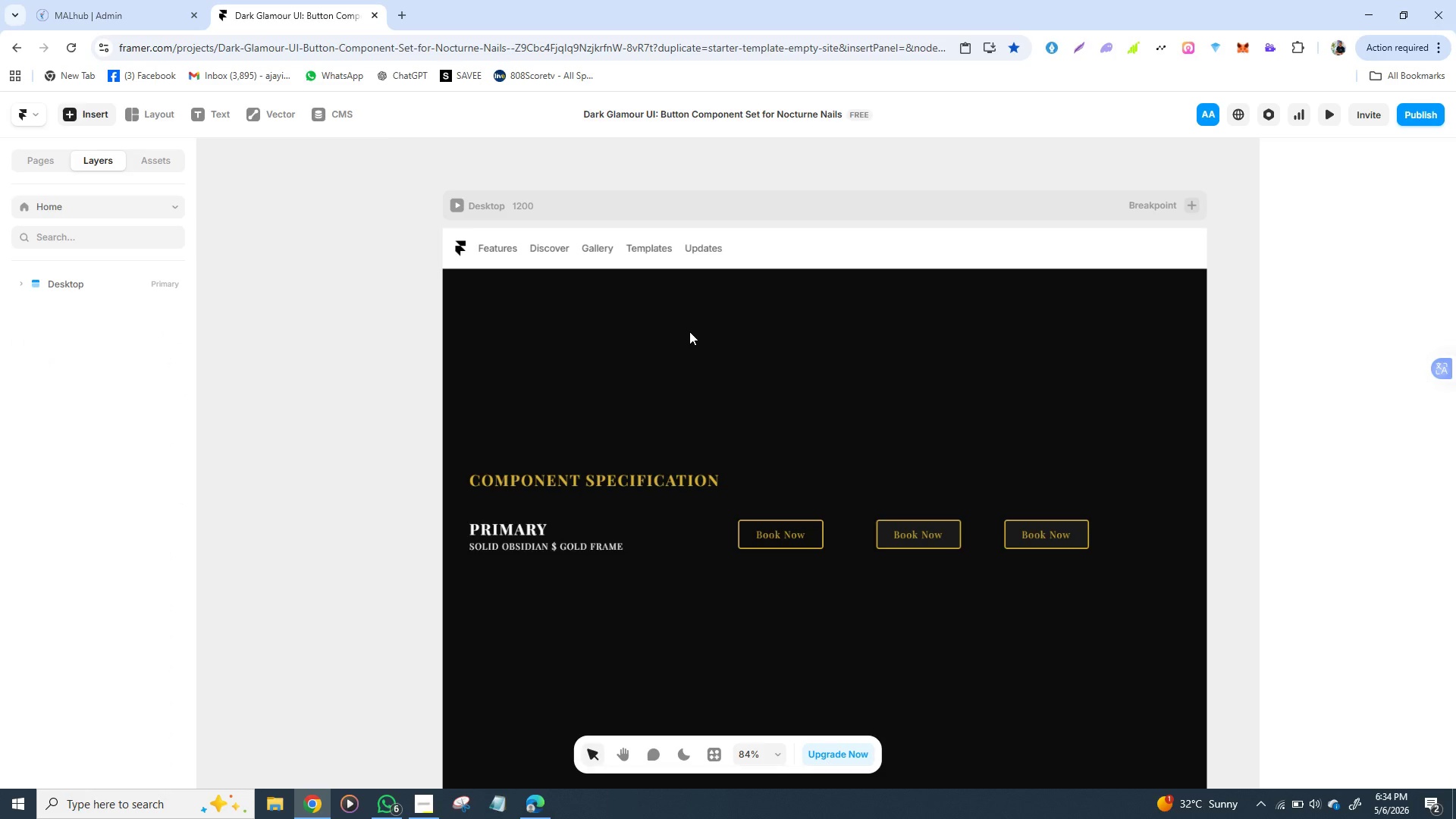 
left_click([689, 331])
 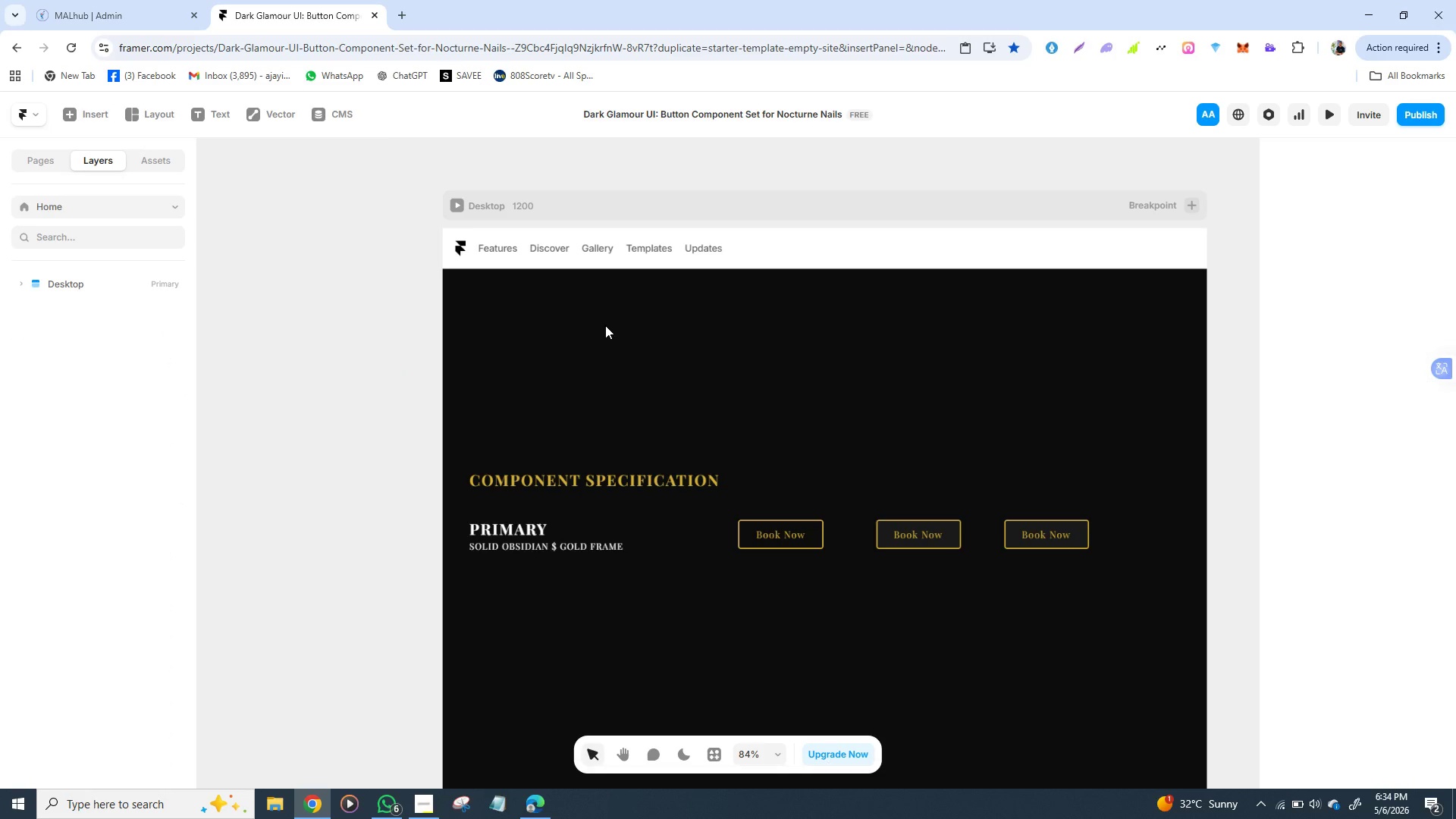 
left_click([605, 325])
 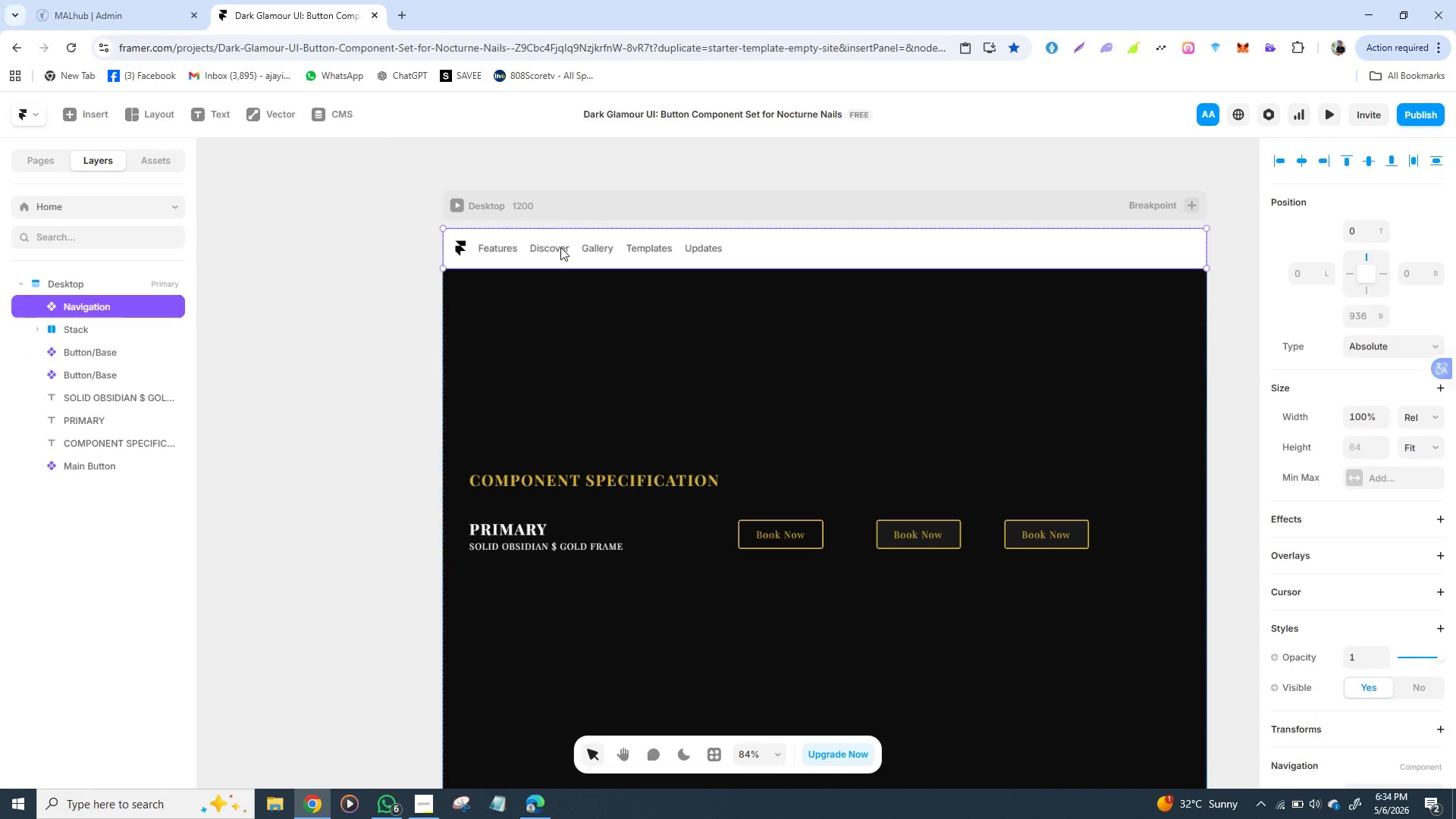 
left_click([560, 247])
 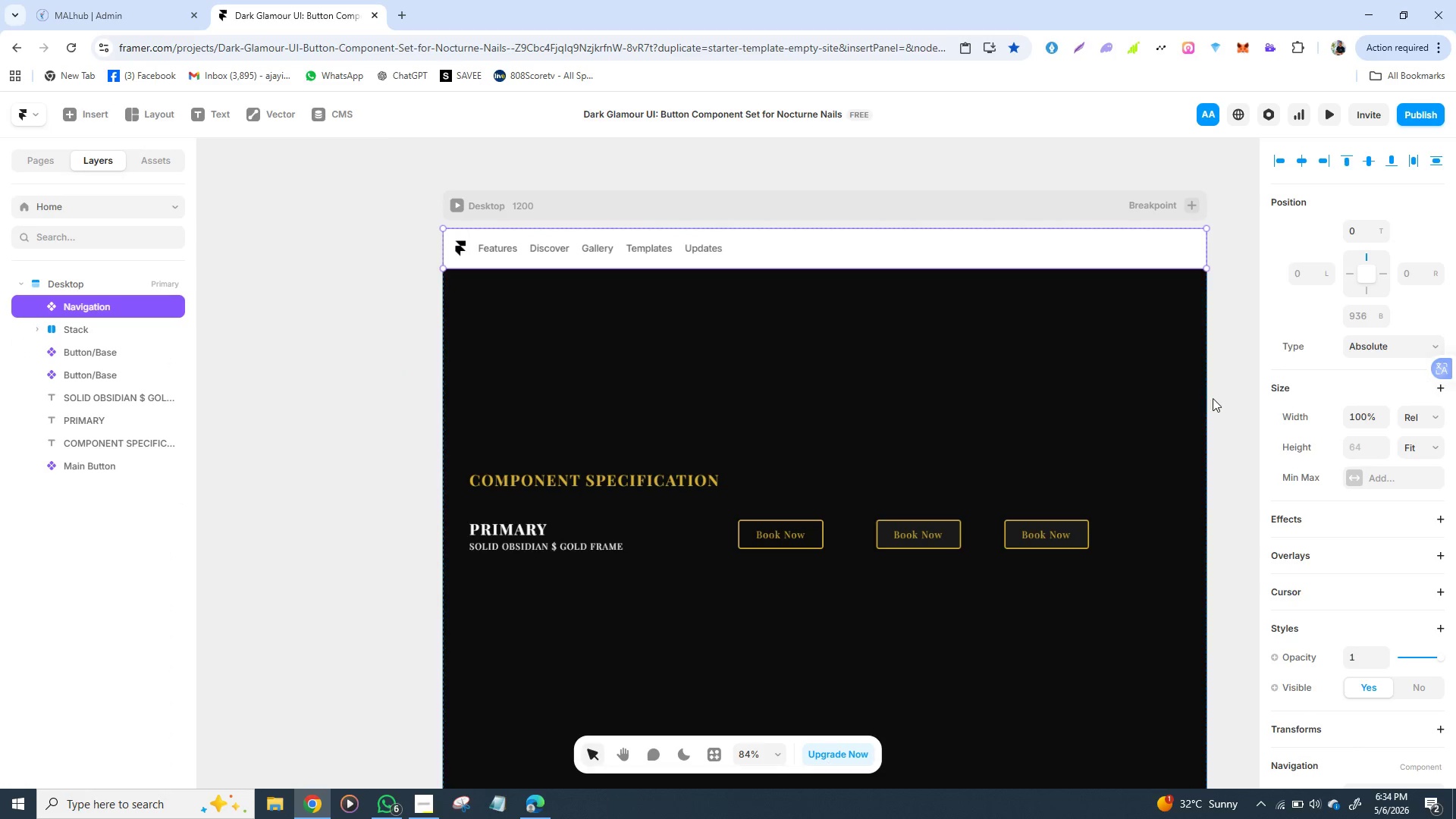 
mouse_move([1357, 529])
 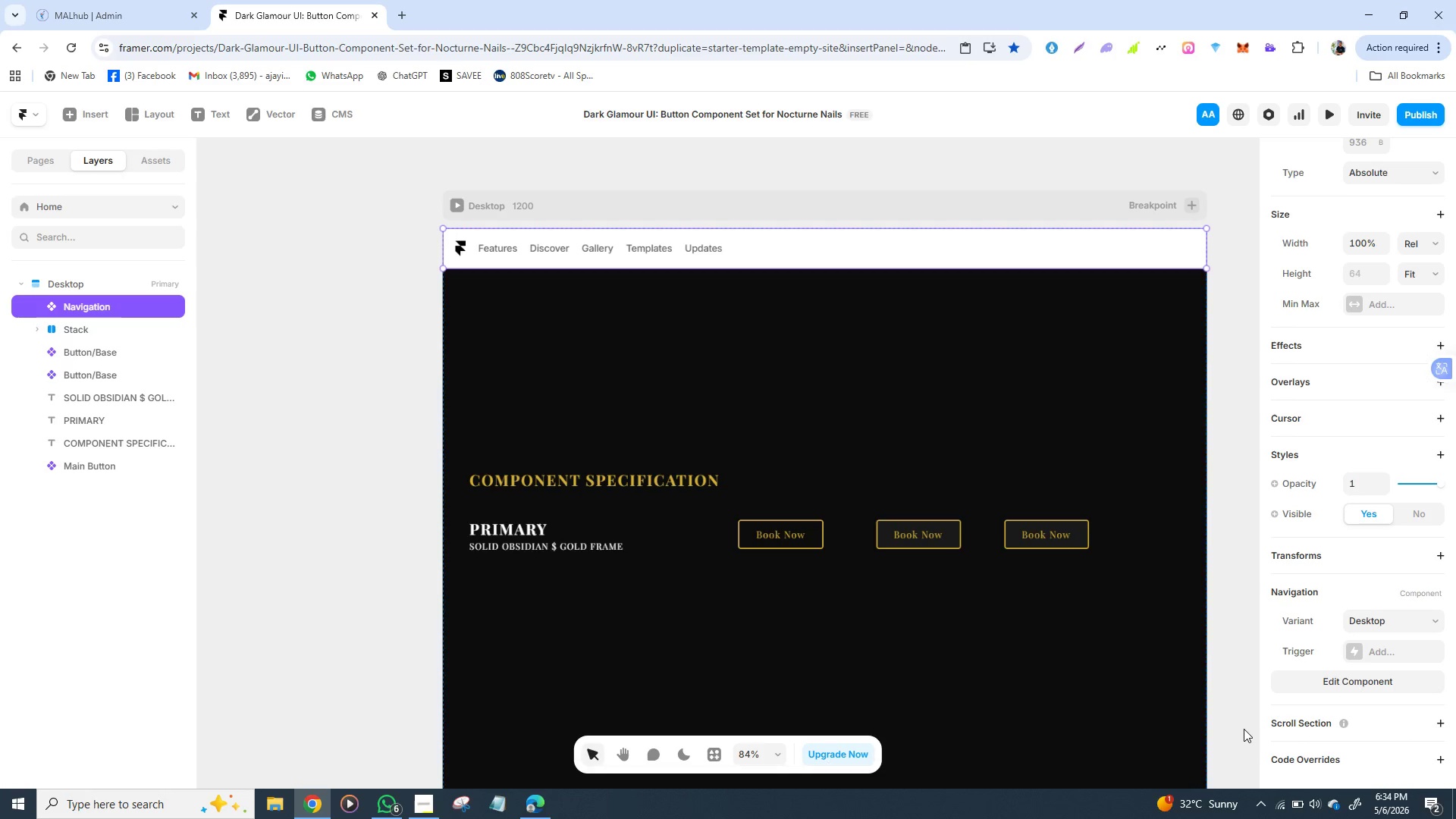 
wait(17.34)
 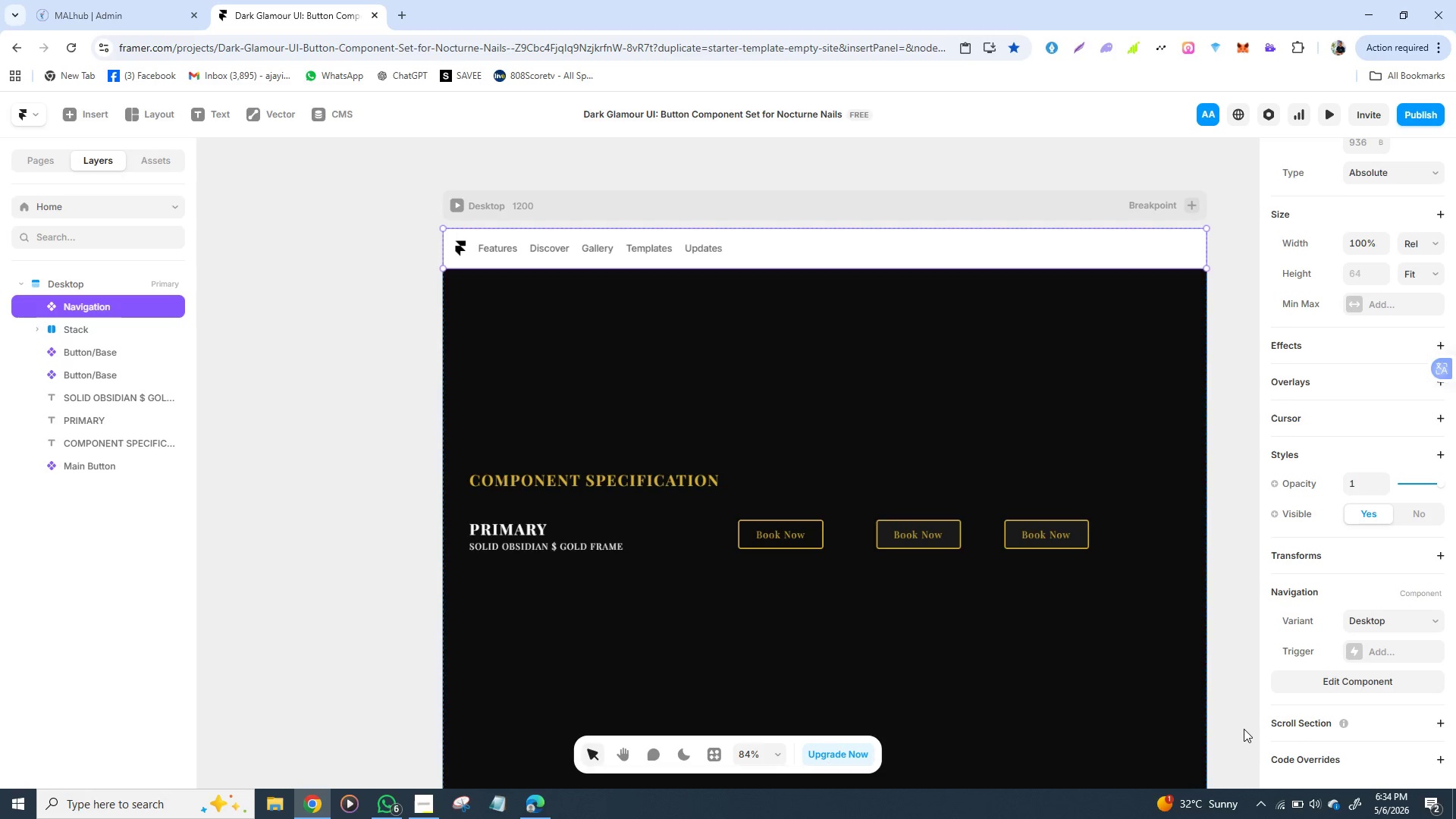 
left_click([1442, 724])
 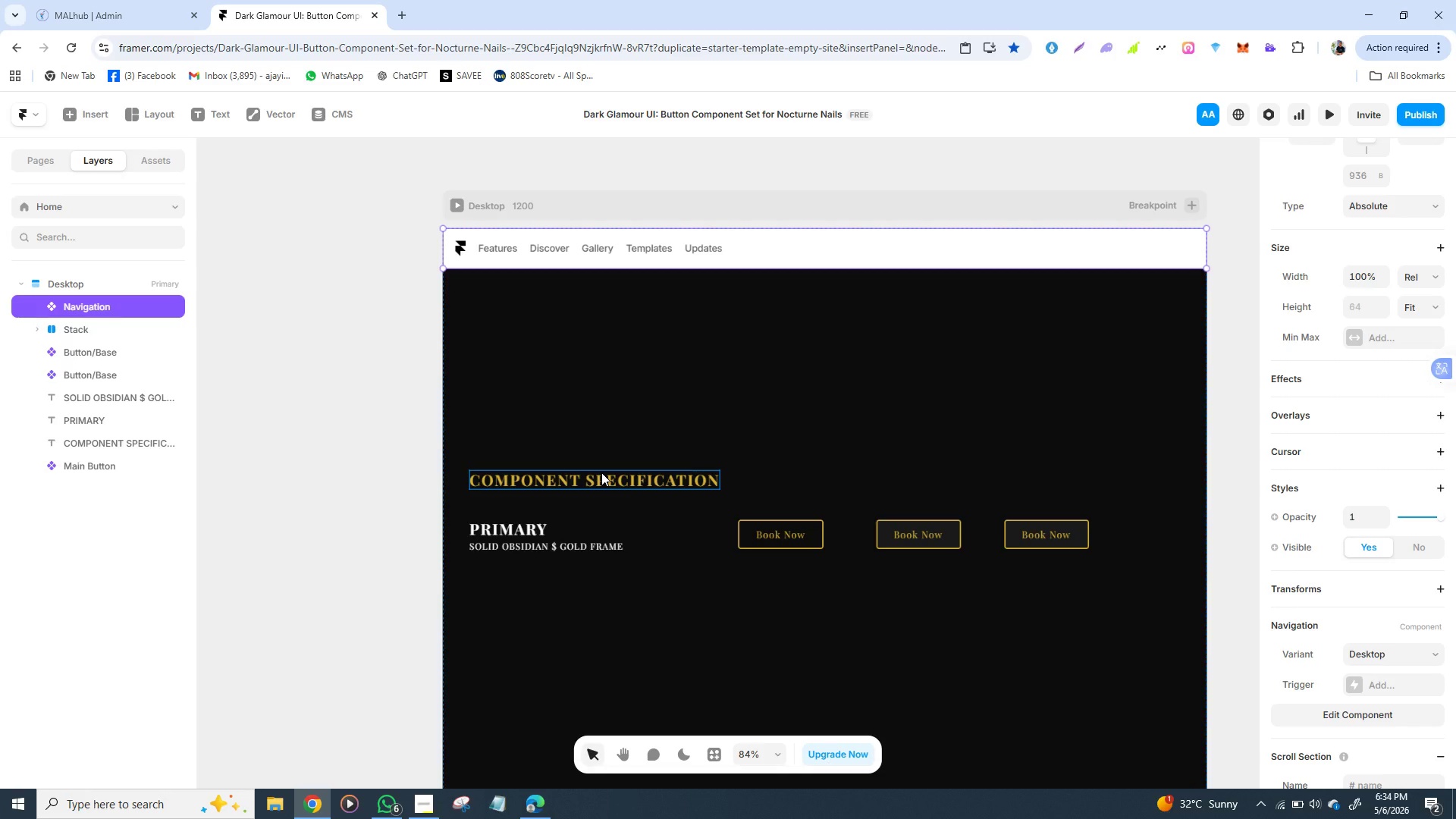 
wait(27.62)
 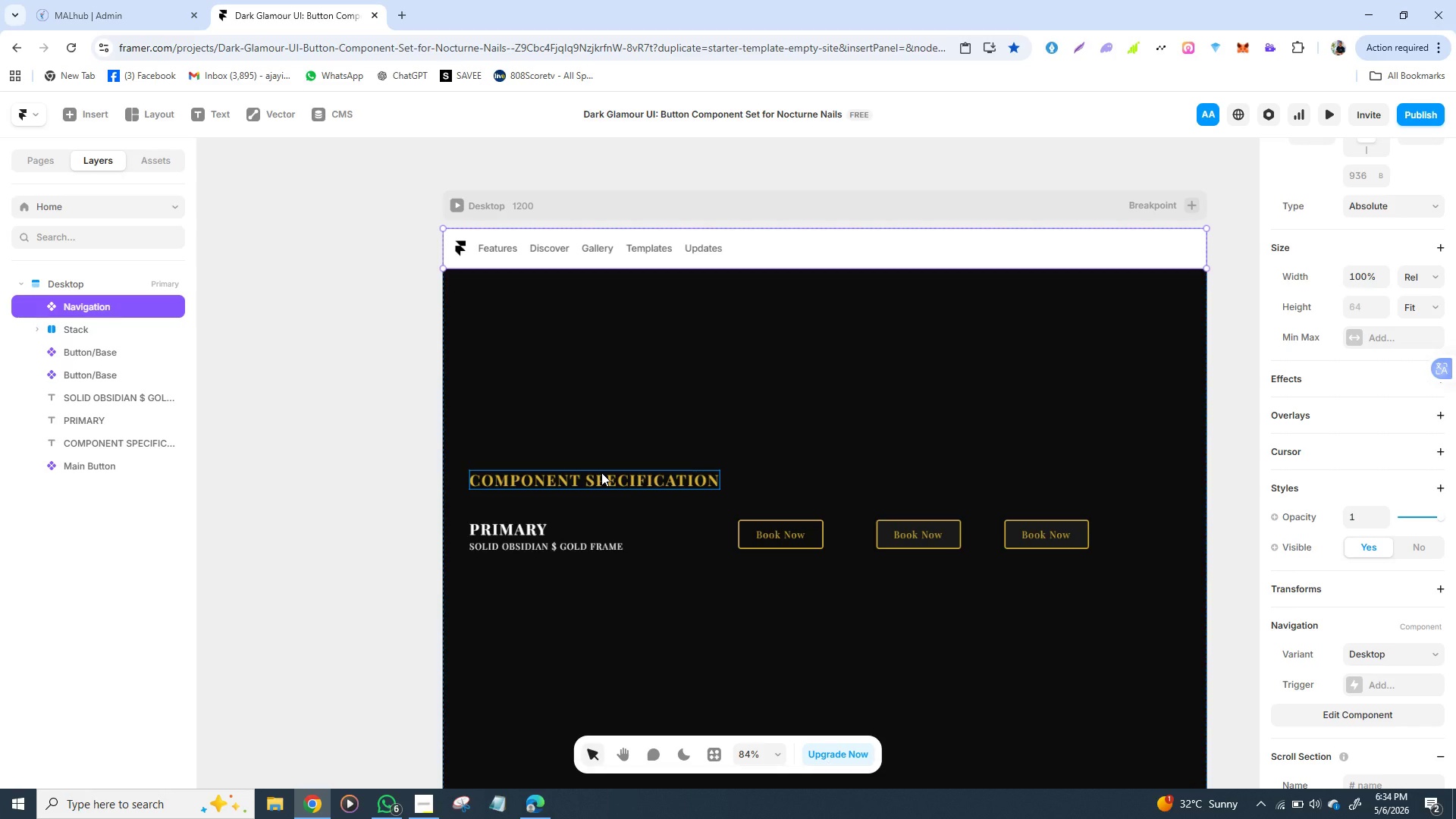 
double_click([593, 249])
 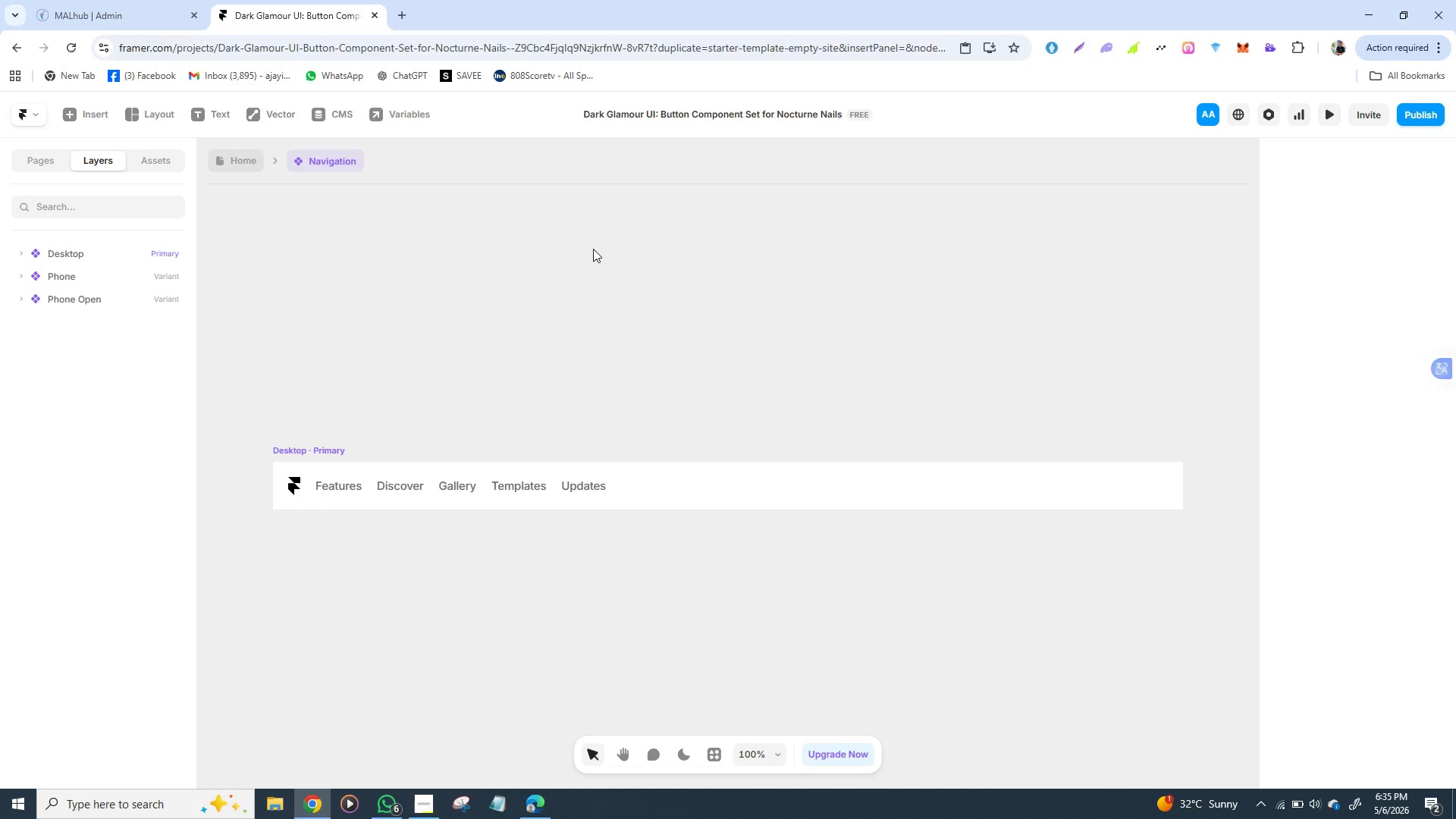 
triple_click([593, 249])
 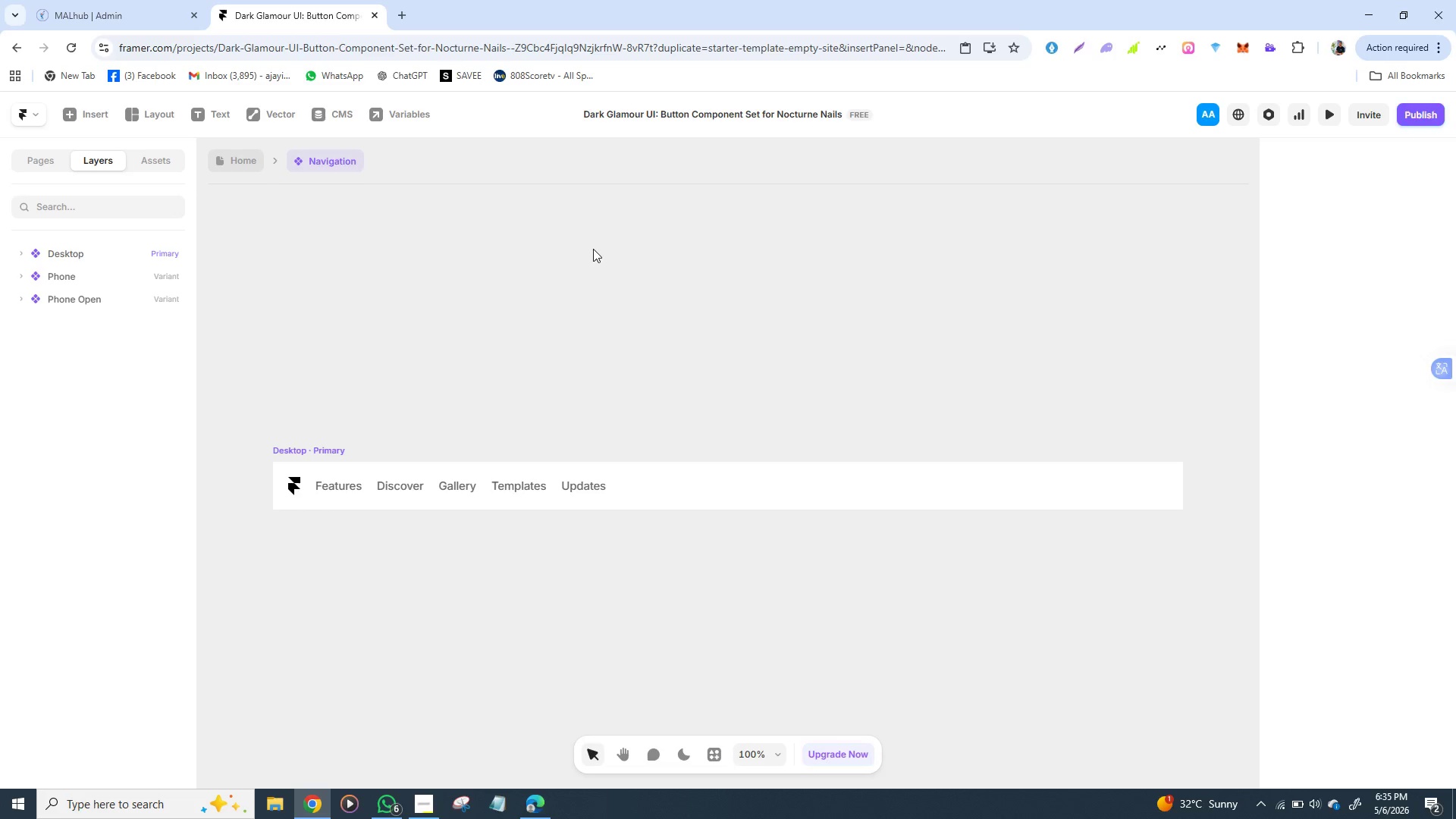 
triple_click([593, 249])
 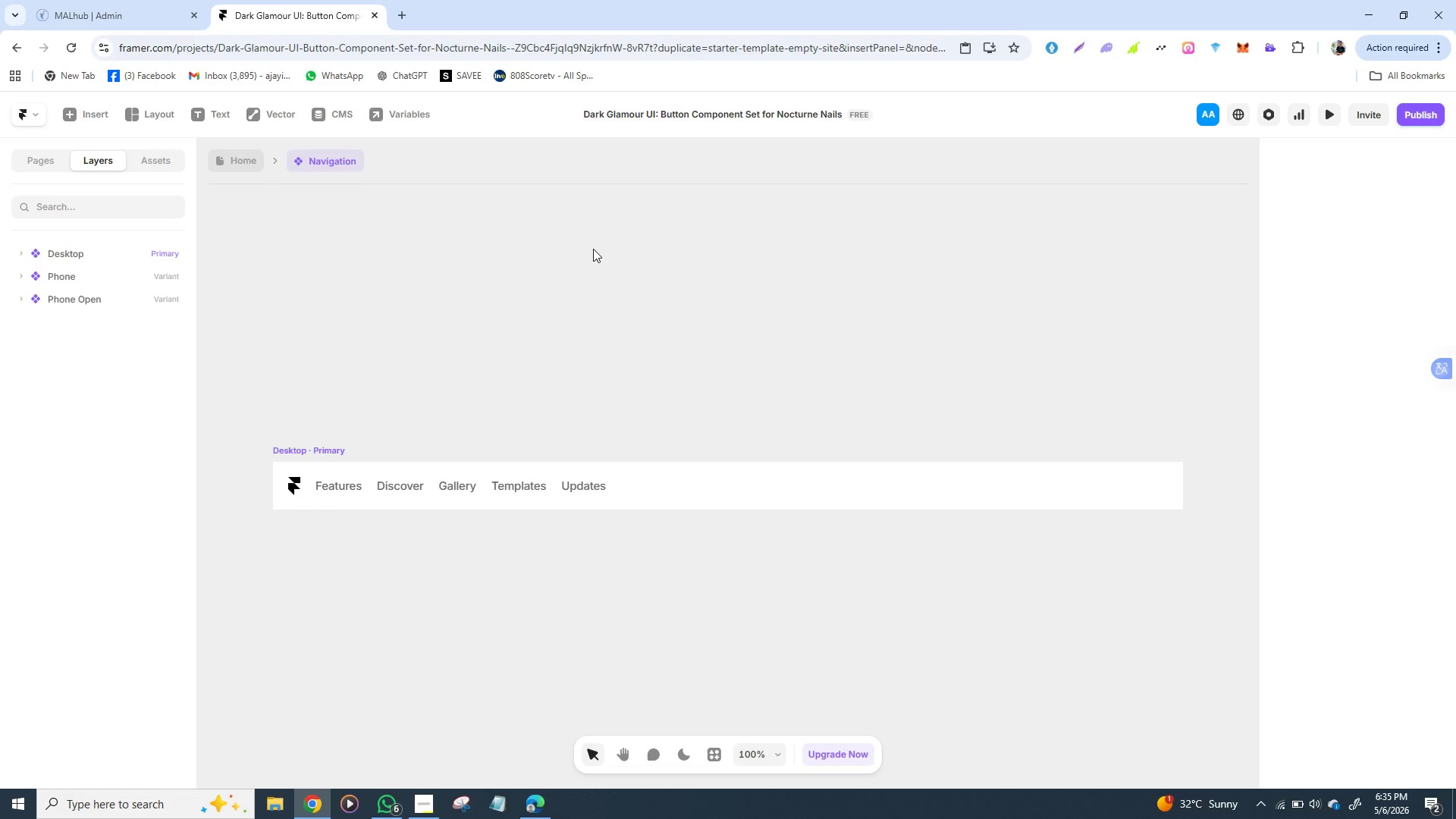 
triple_click([593, 249])
 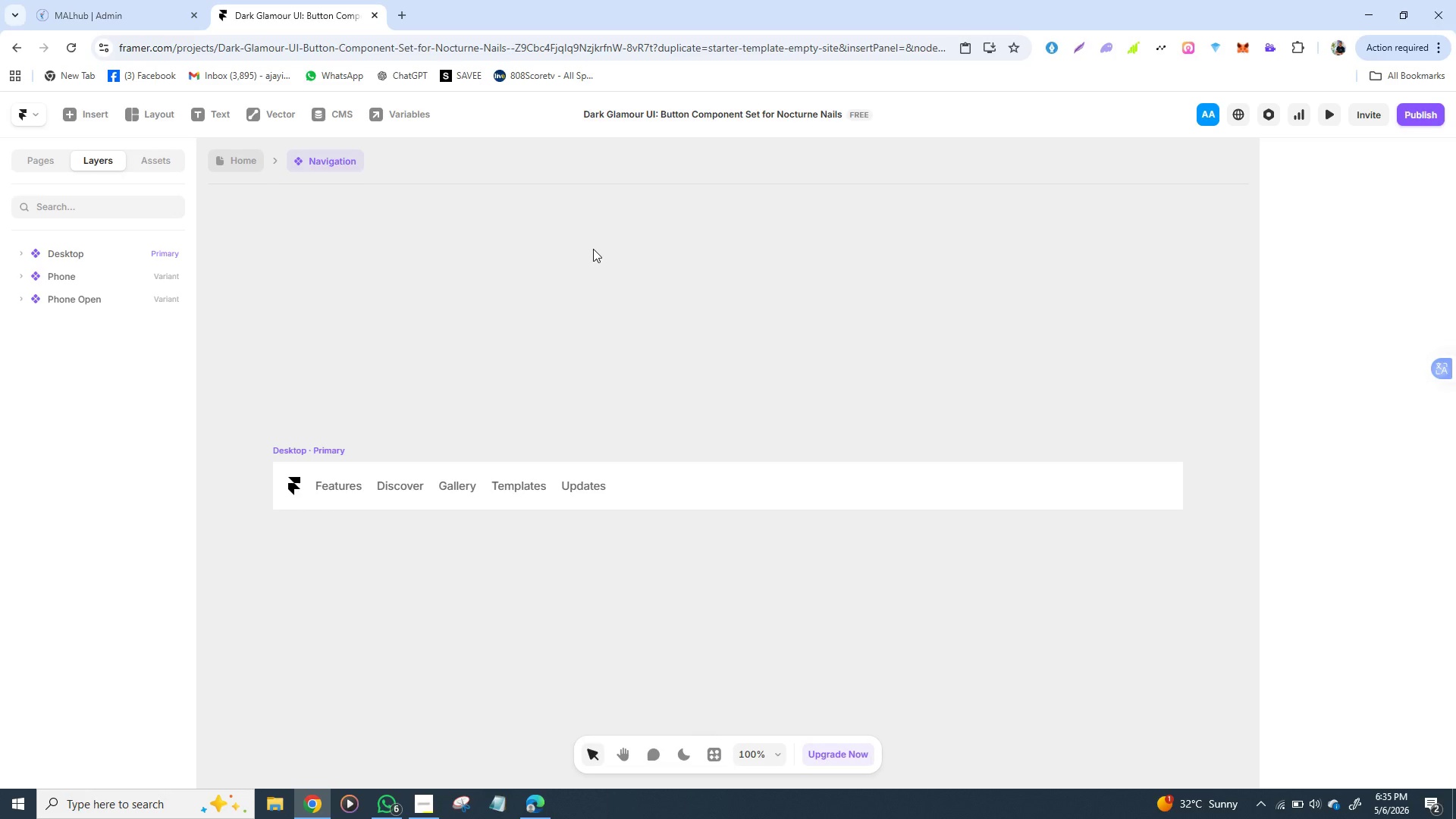 
triple_click([593, 249])
 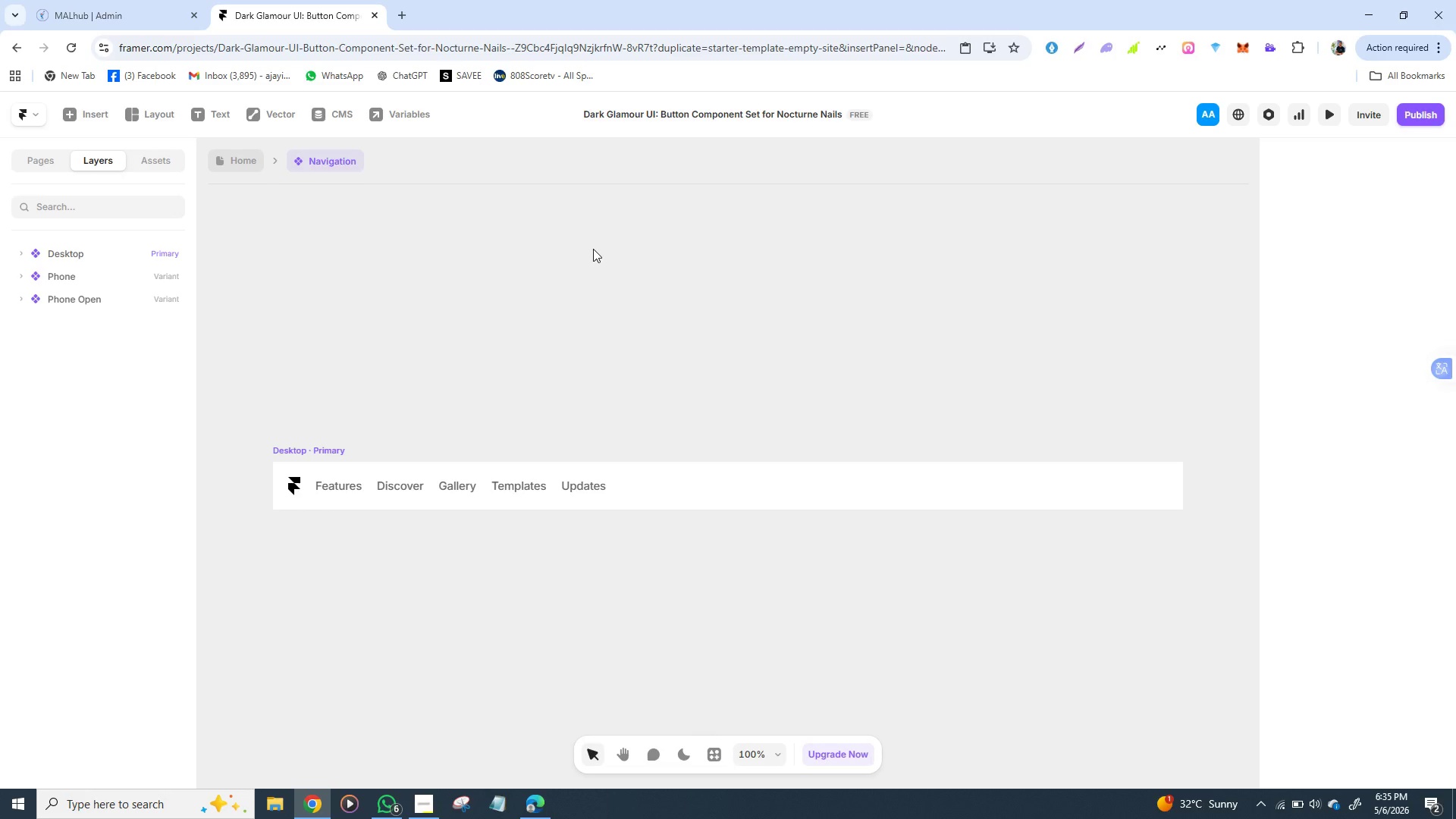 
triple_click([593, 249])
 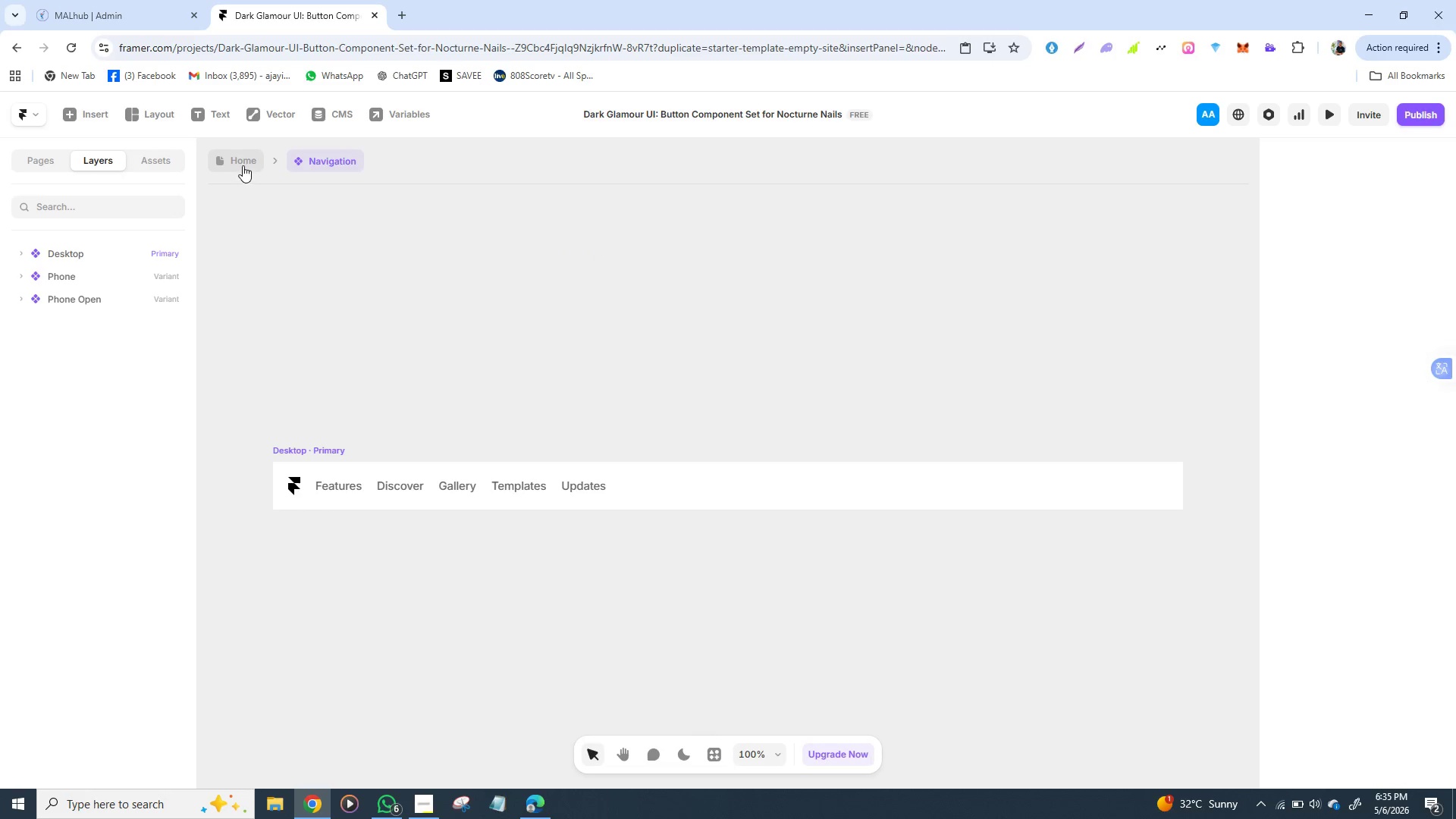 
left_click([242, 162])
 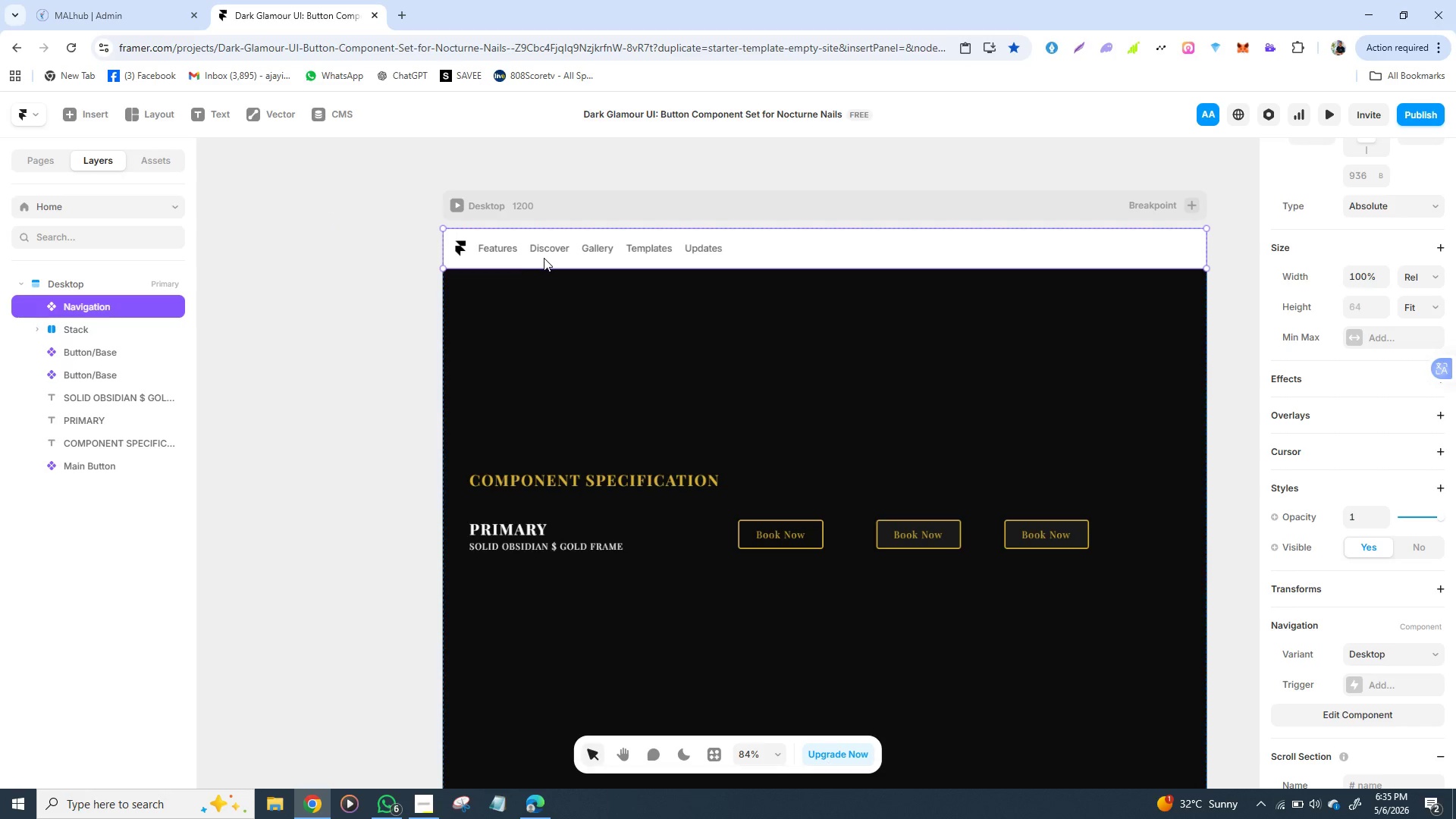 
double_click([544, 258])
 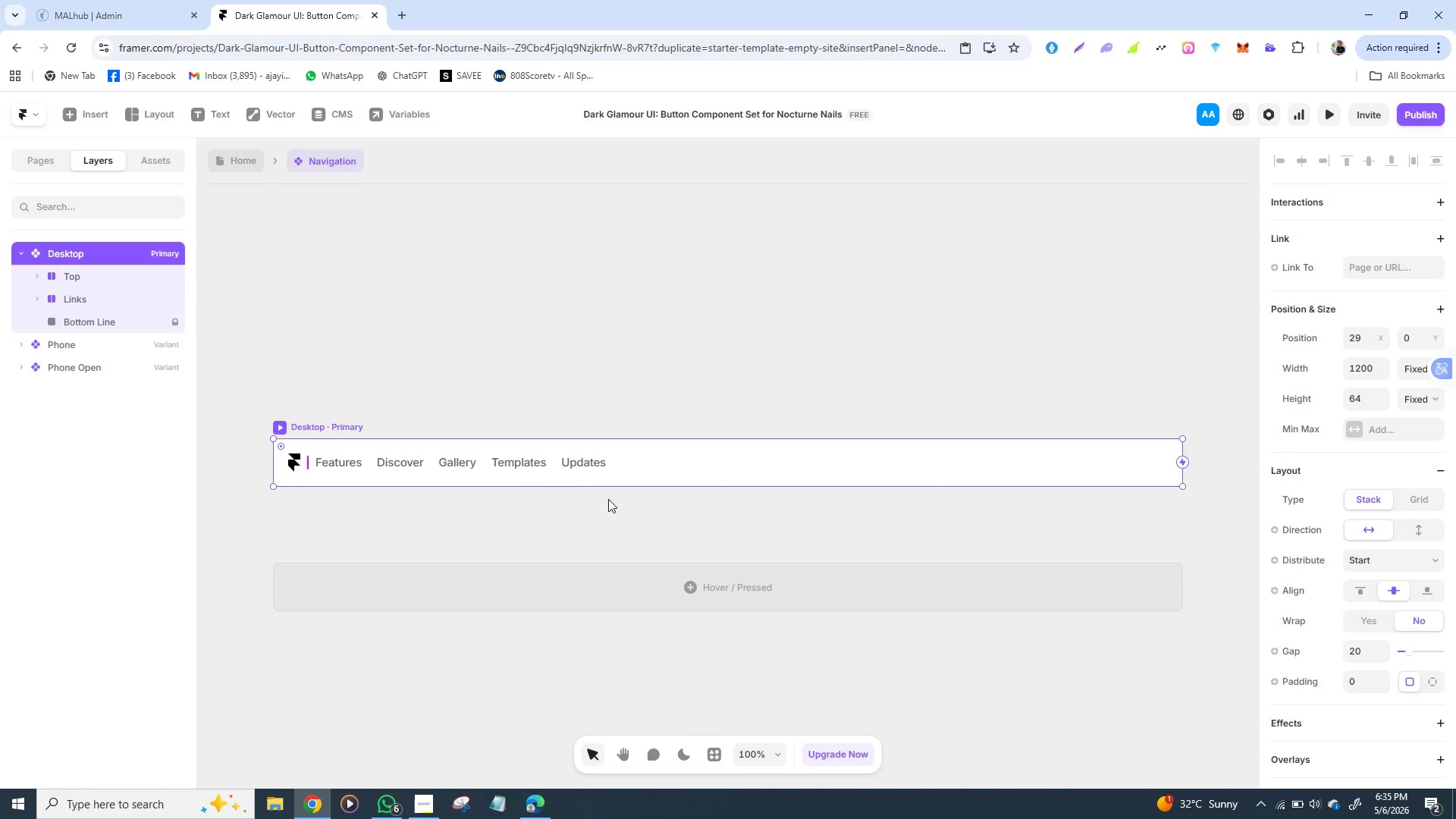 
wait(10.09)
 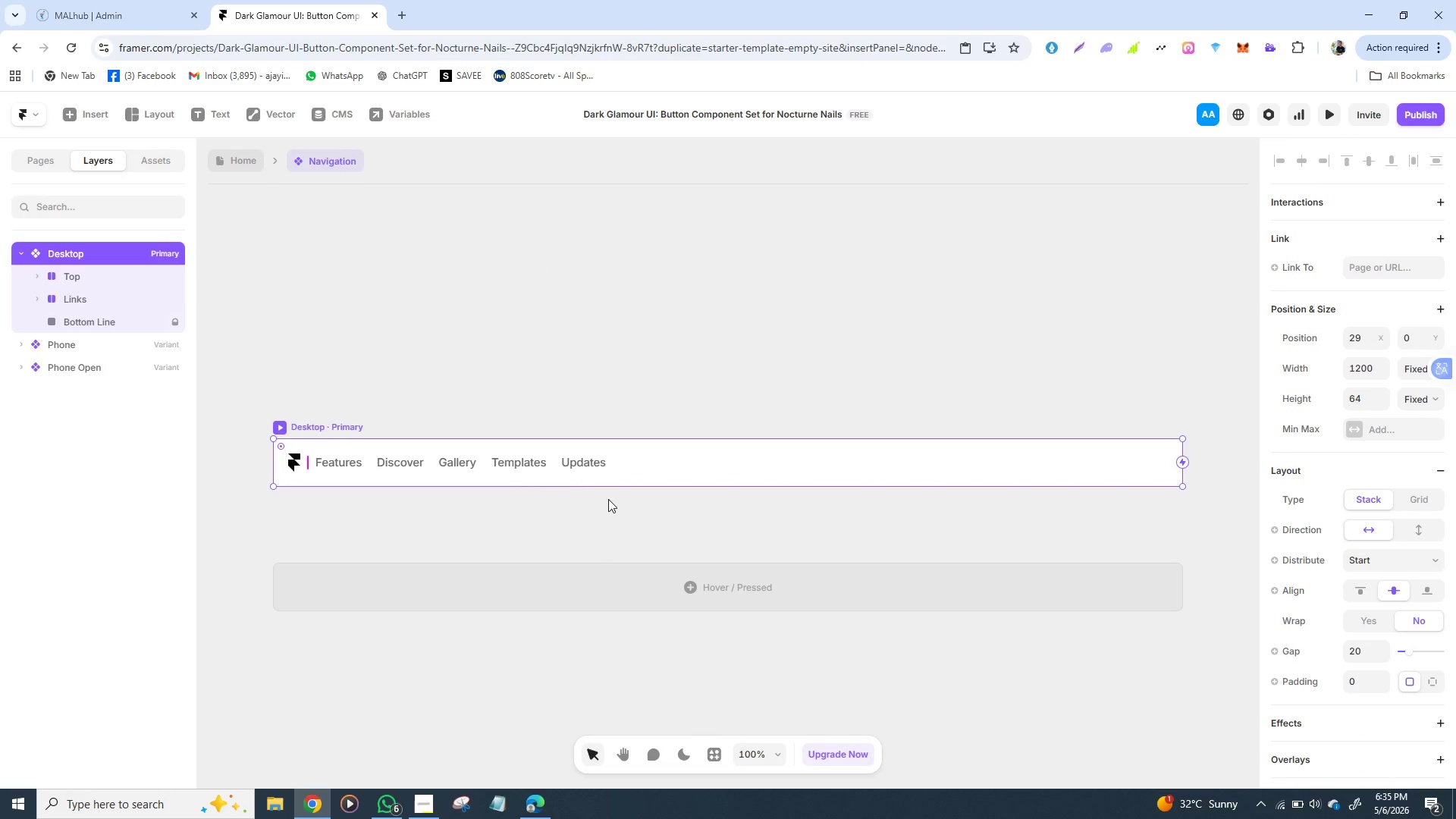 
left_click([303, 457])
 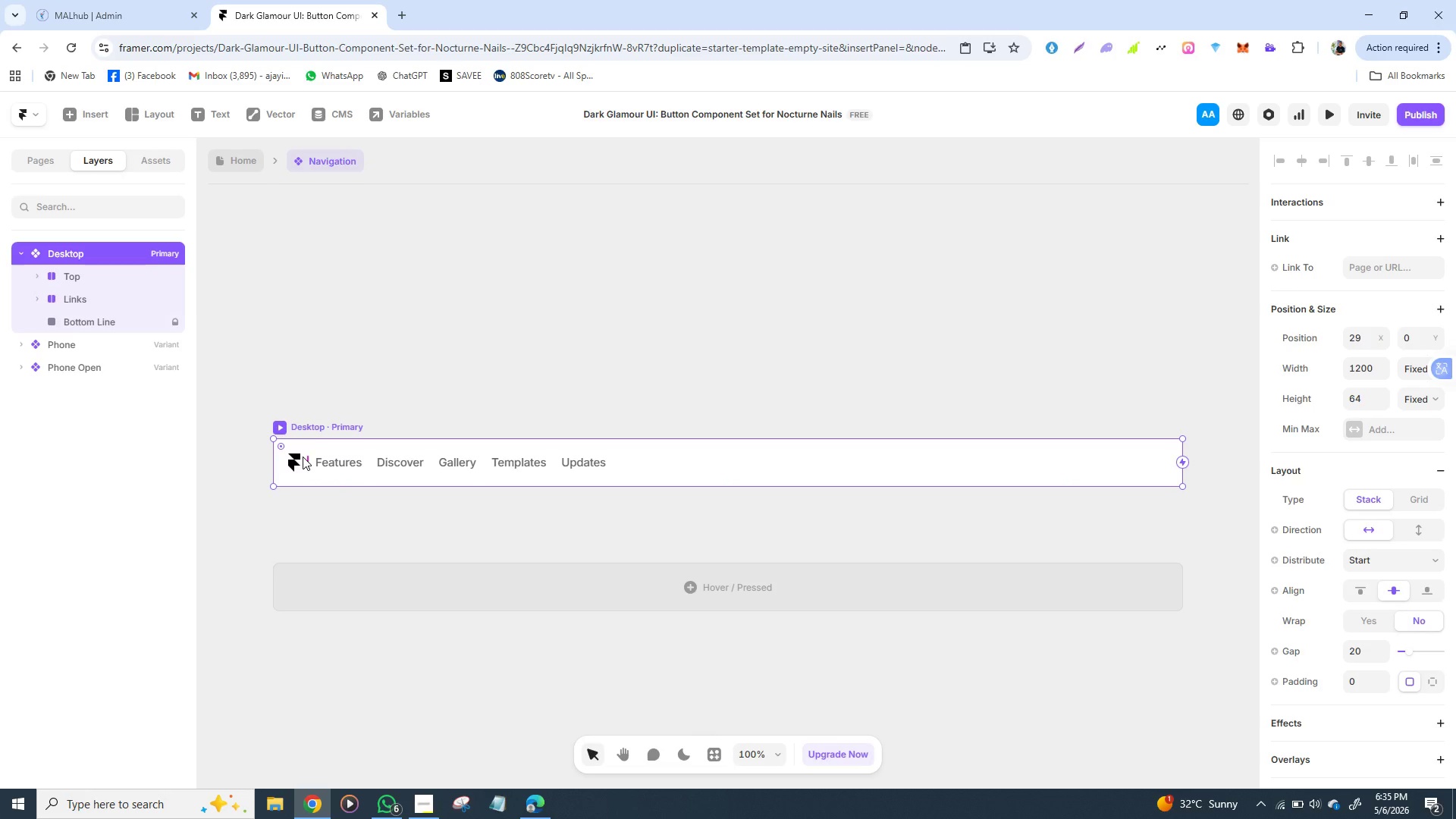 
double_click([303, 457])
 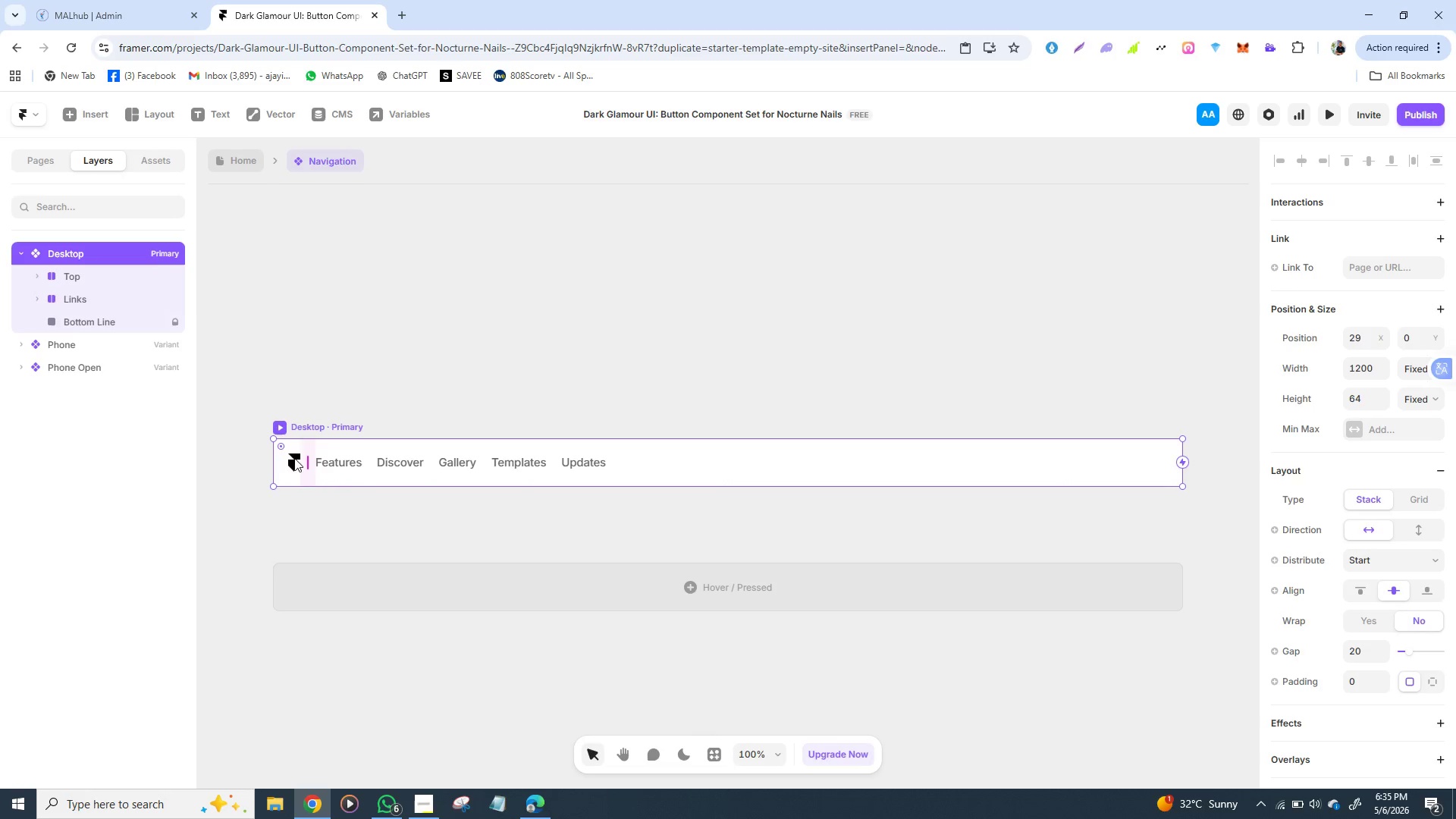 
triple_click([303, 457])
 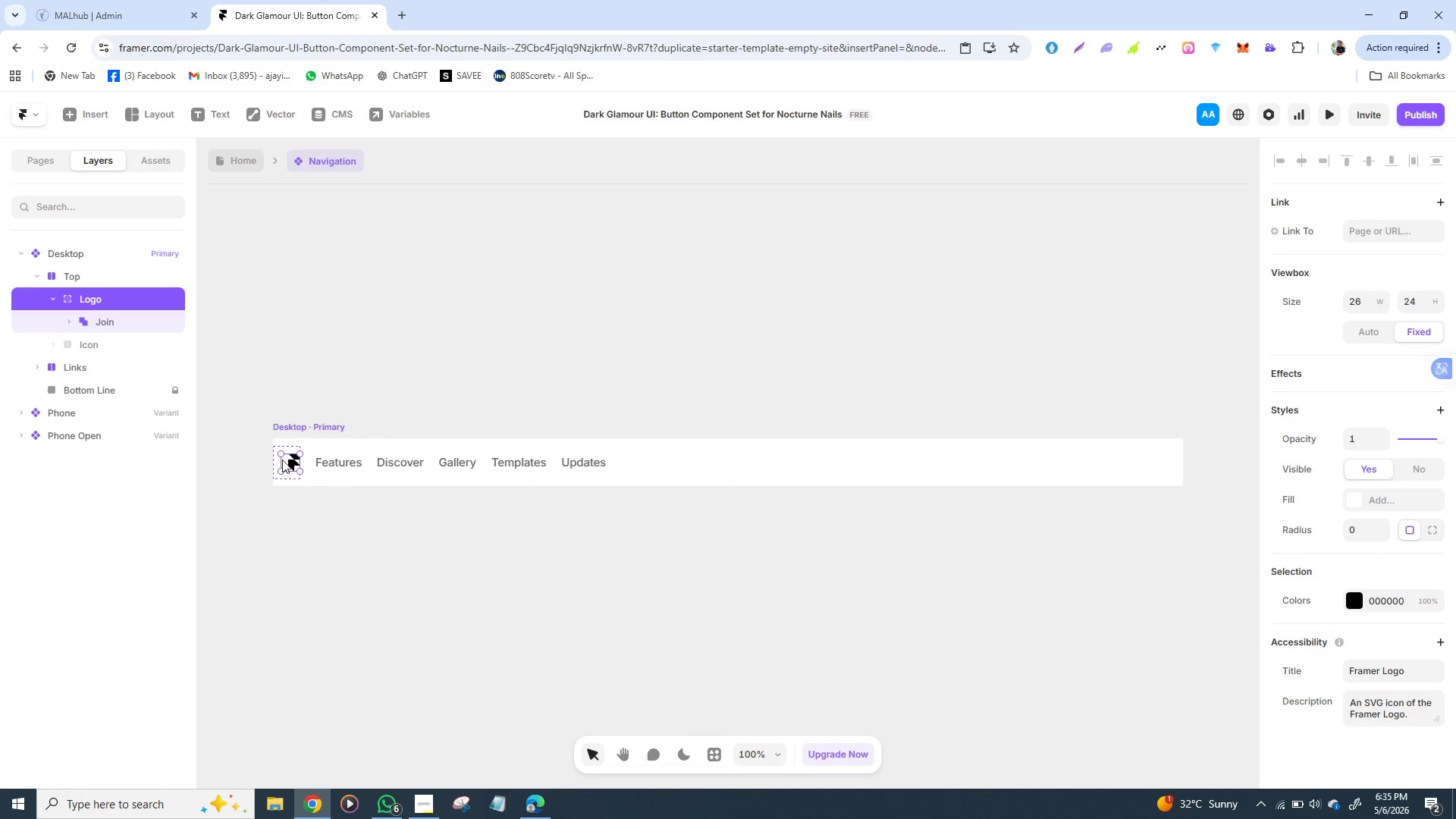 
left_click([282, 460])
 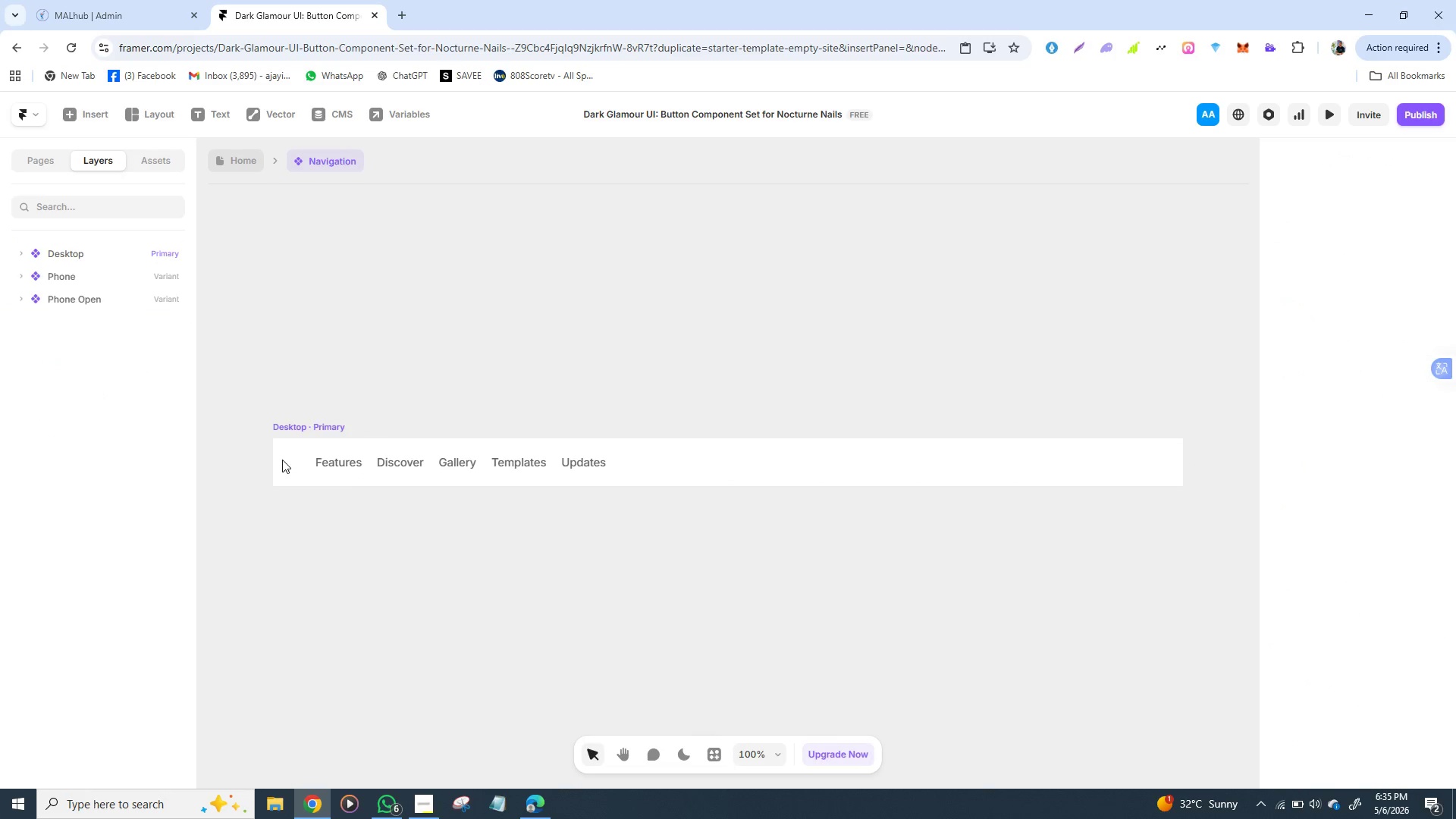 
key(Backspace)
 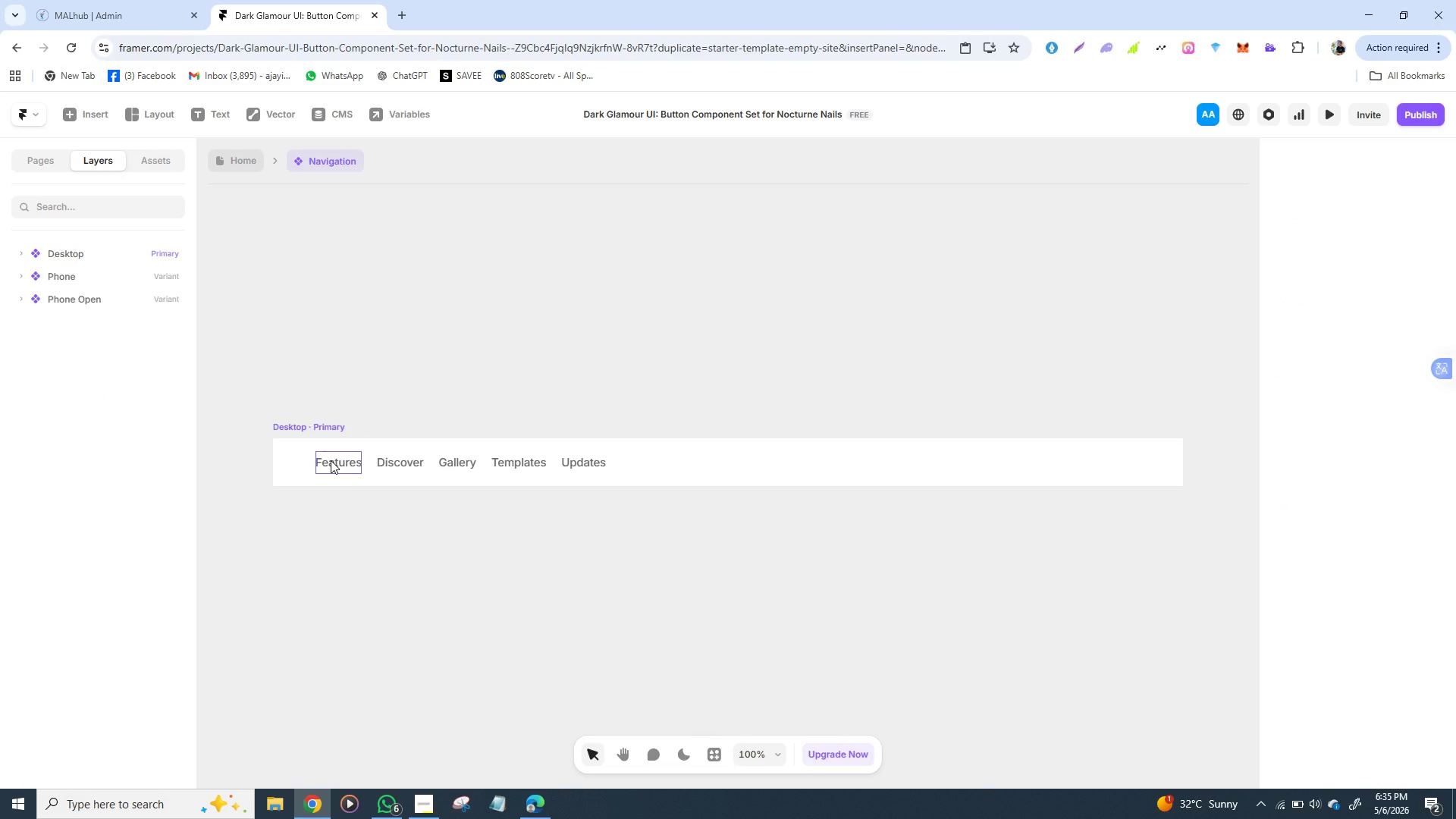 
double_click([331, 460])
 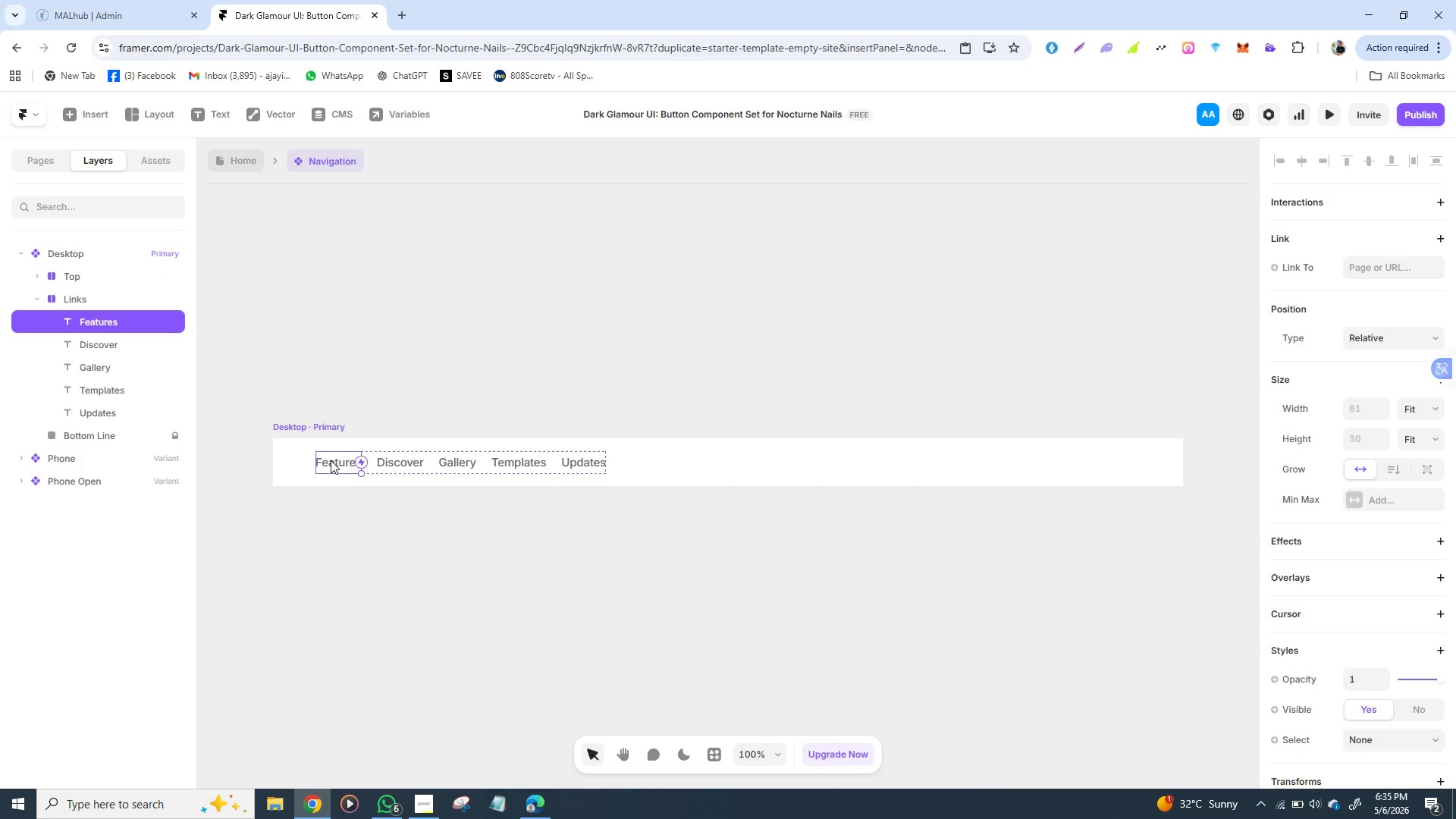 
triple_click([331, 460])
 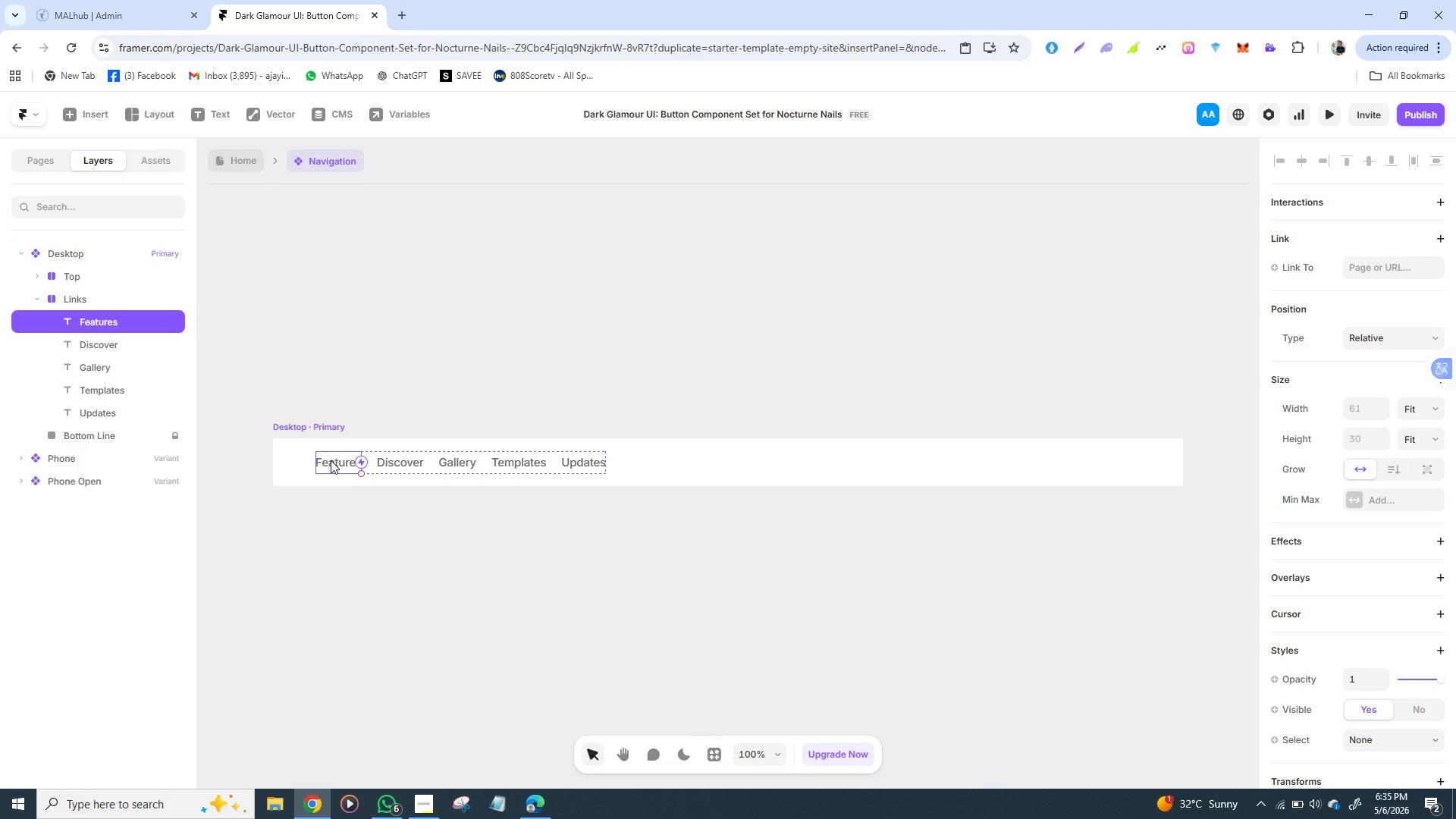 
triple_click([331, 460])
 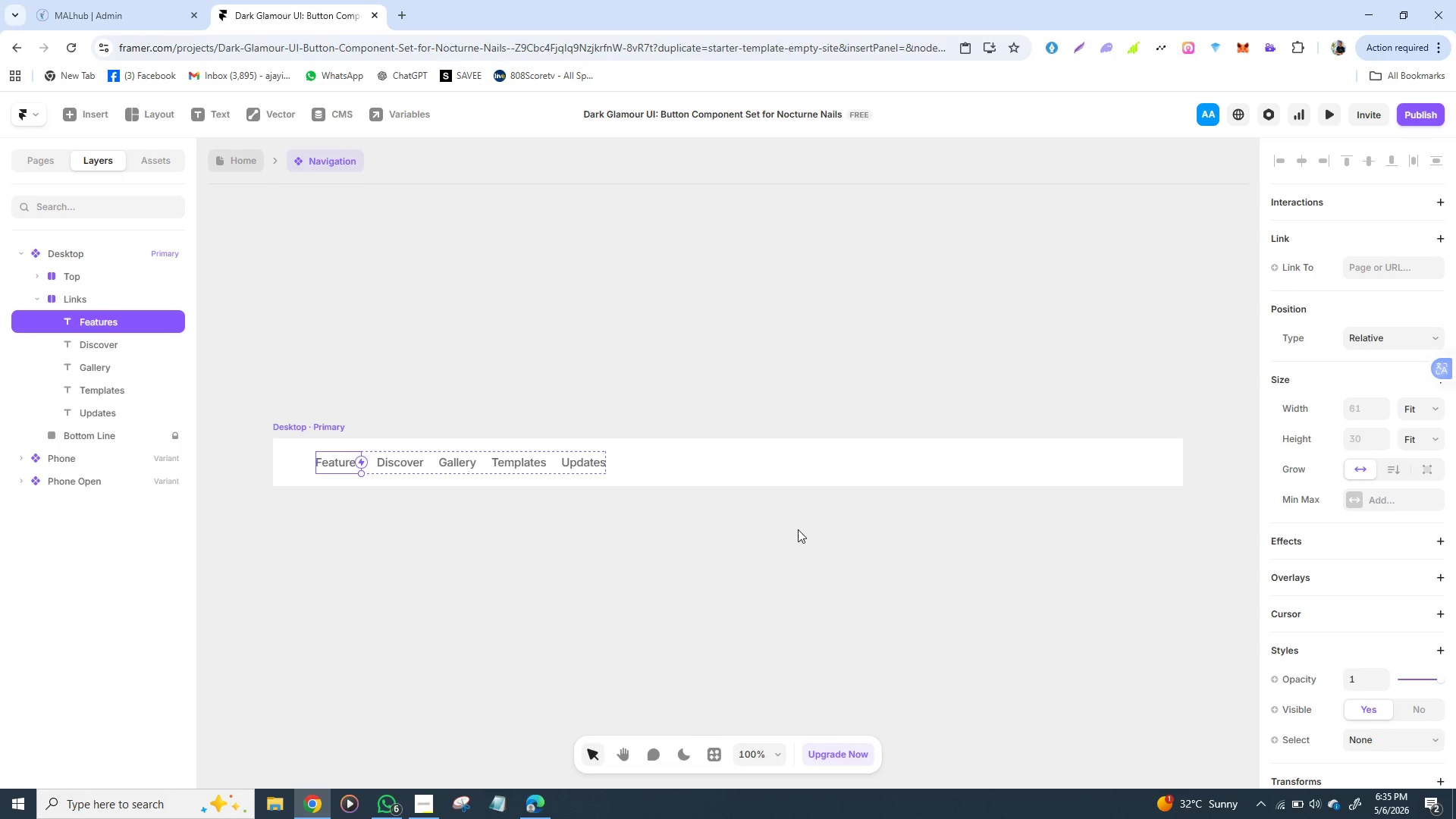 
left_click([795, 529])
 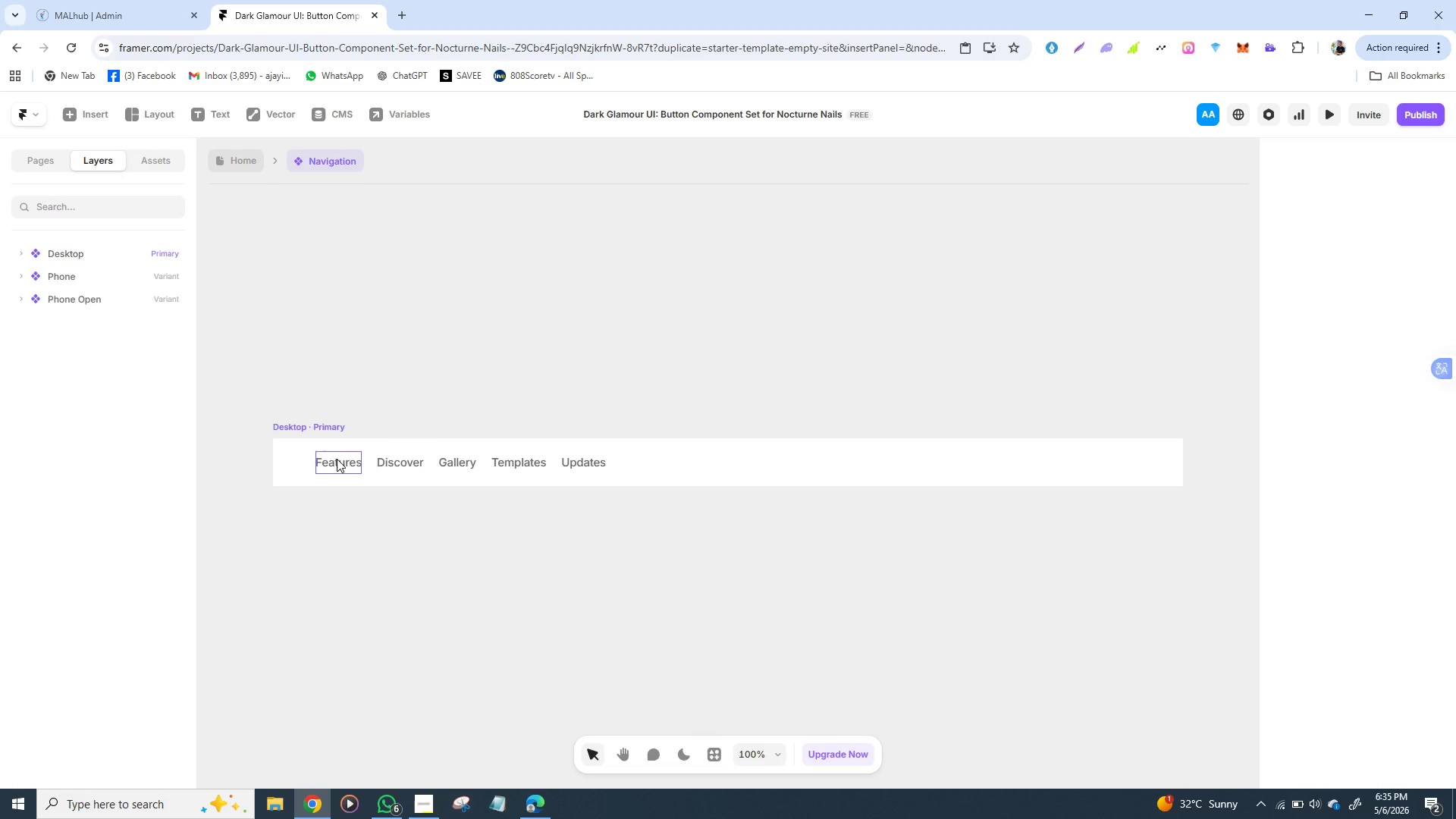 
left_click([337, 459])
 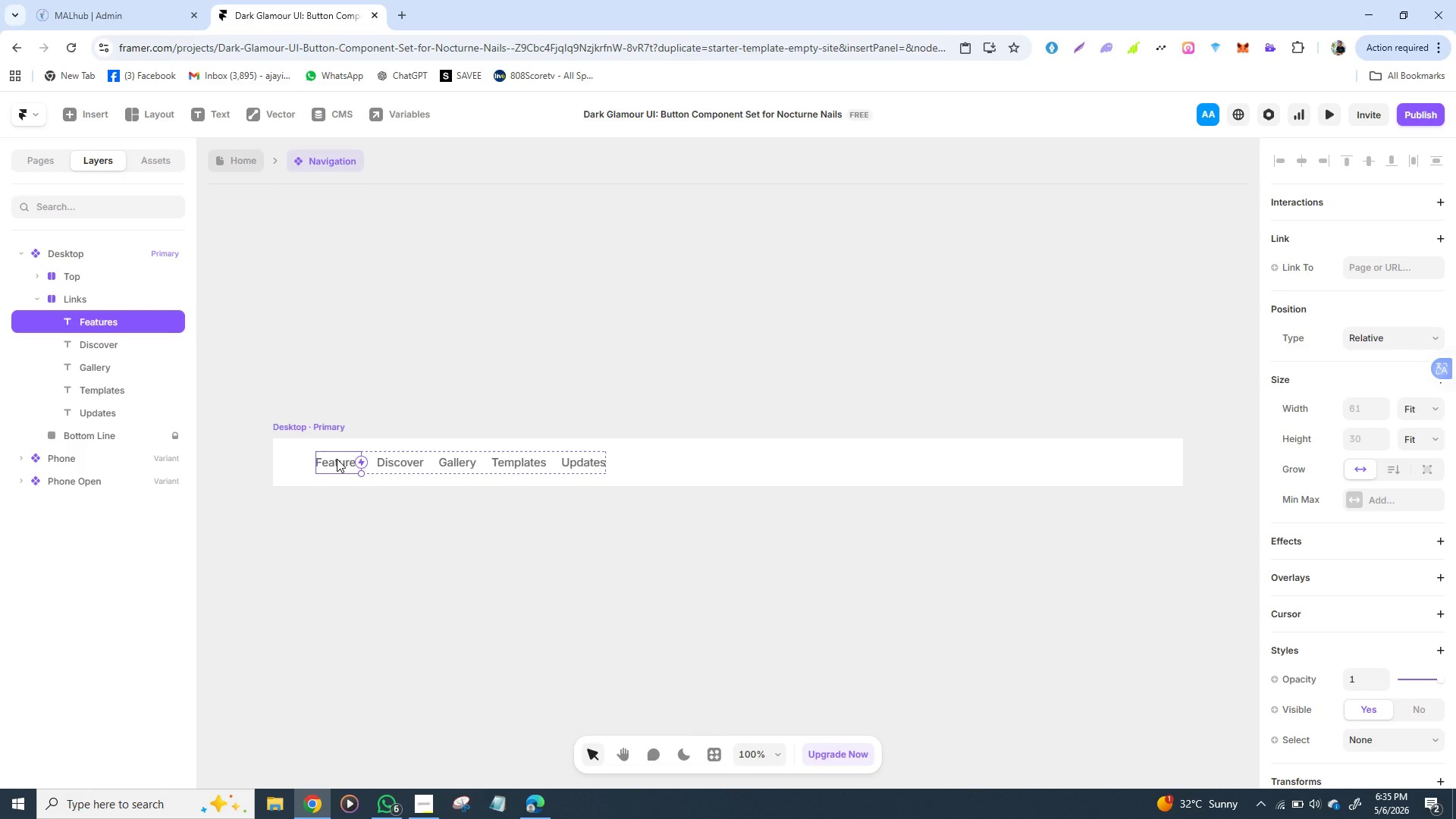 
hold_key(key=ShiftLeft, duration=1.51)
left_click([391, 459])
 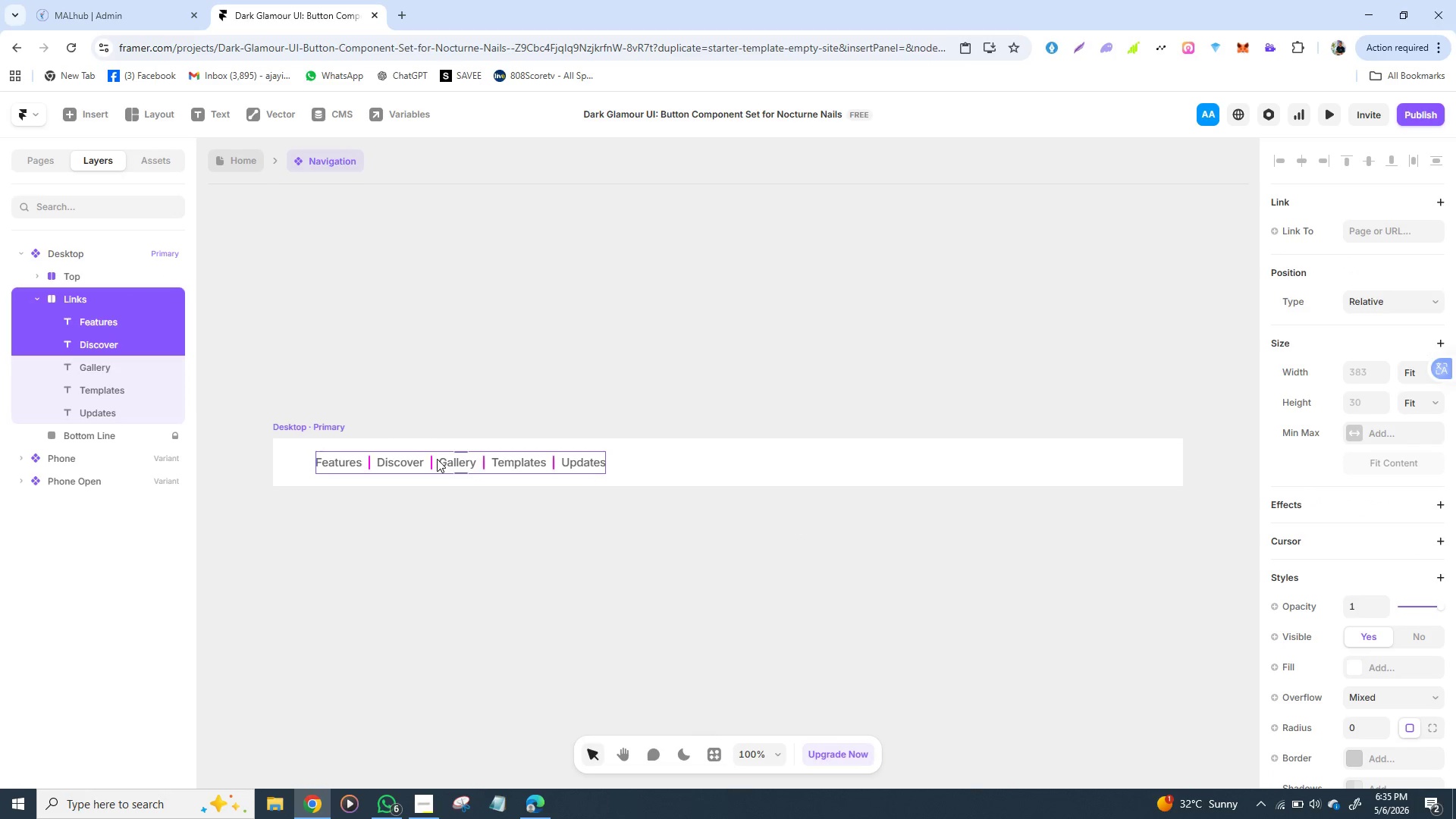 
left_click([437, 459])
 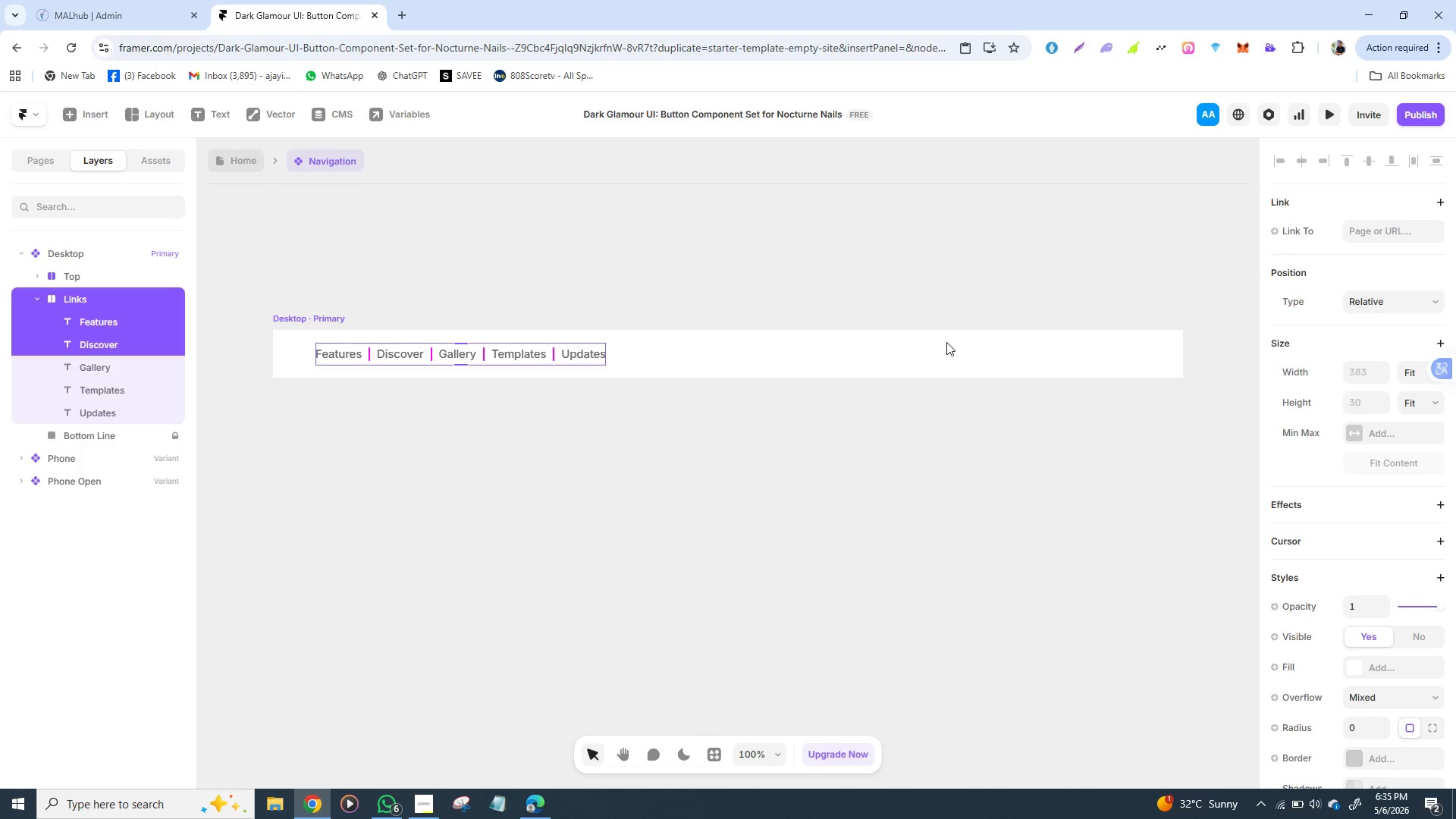 
hold_key(key=ShiftLeft, duration=0.95)
 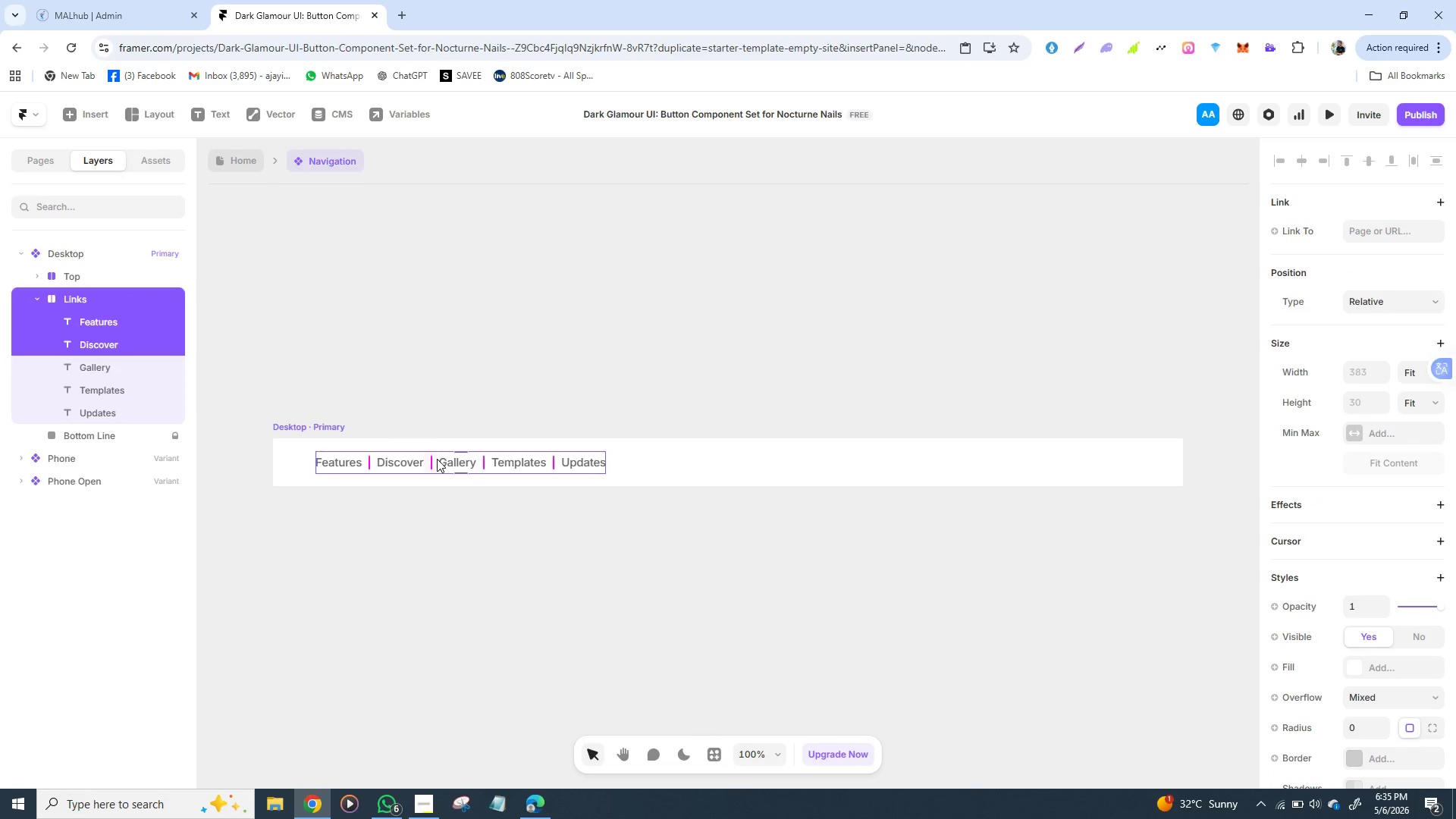 
wait(19.74)
 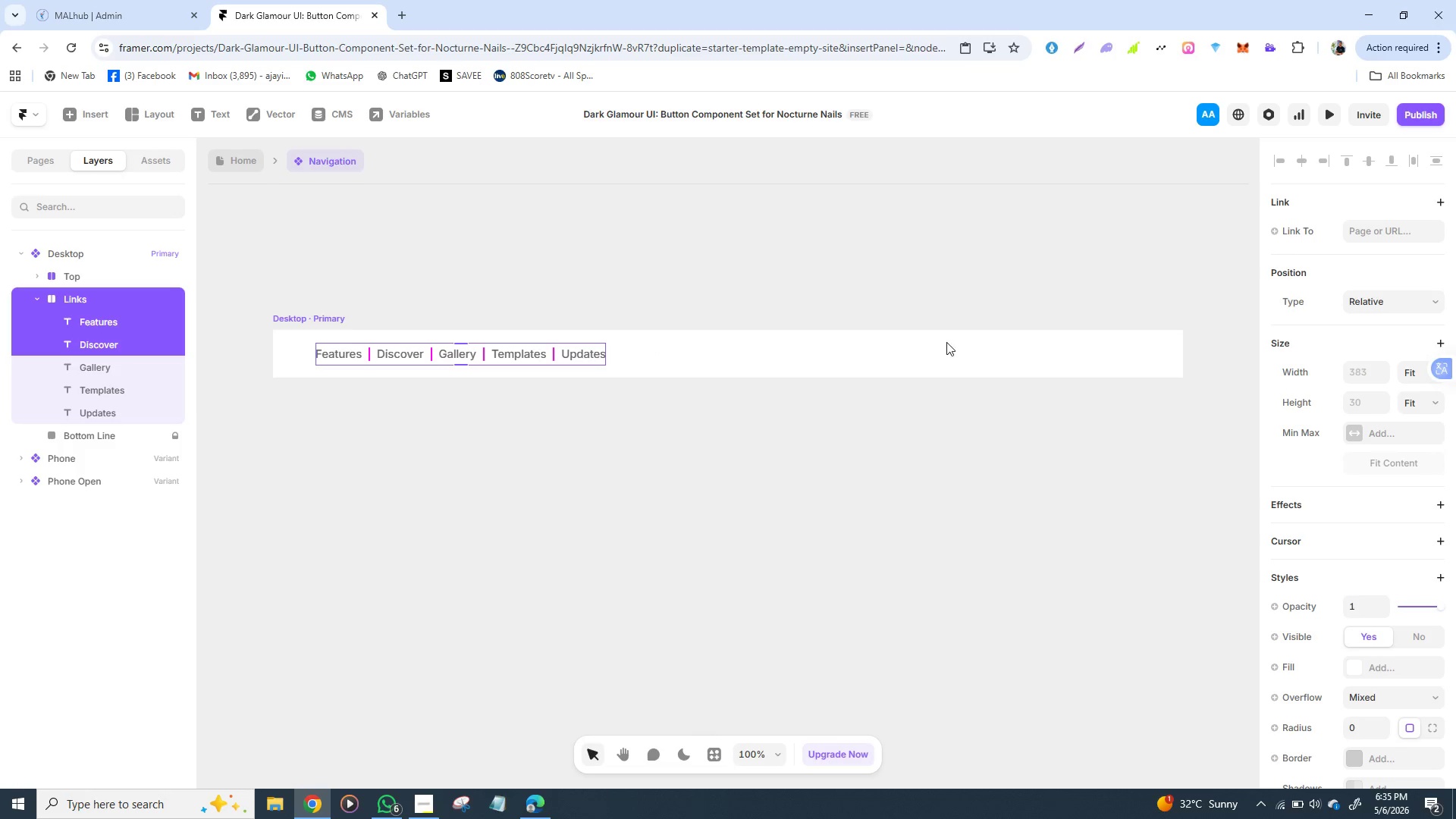 
mouse_move([1294, 514])
 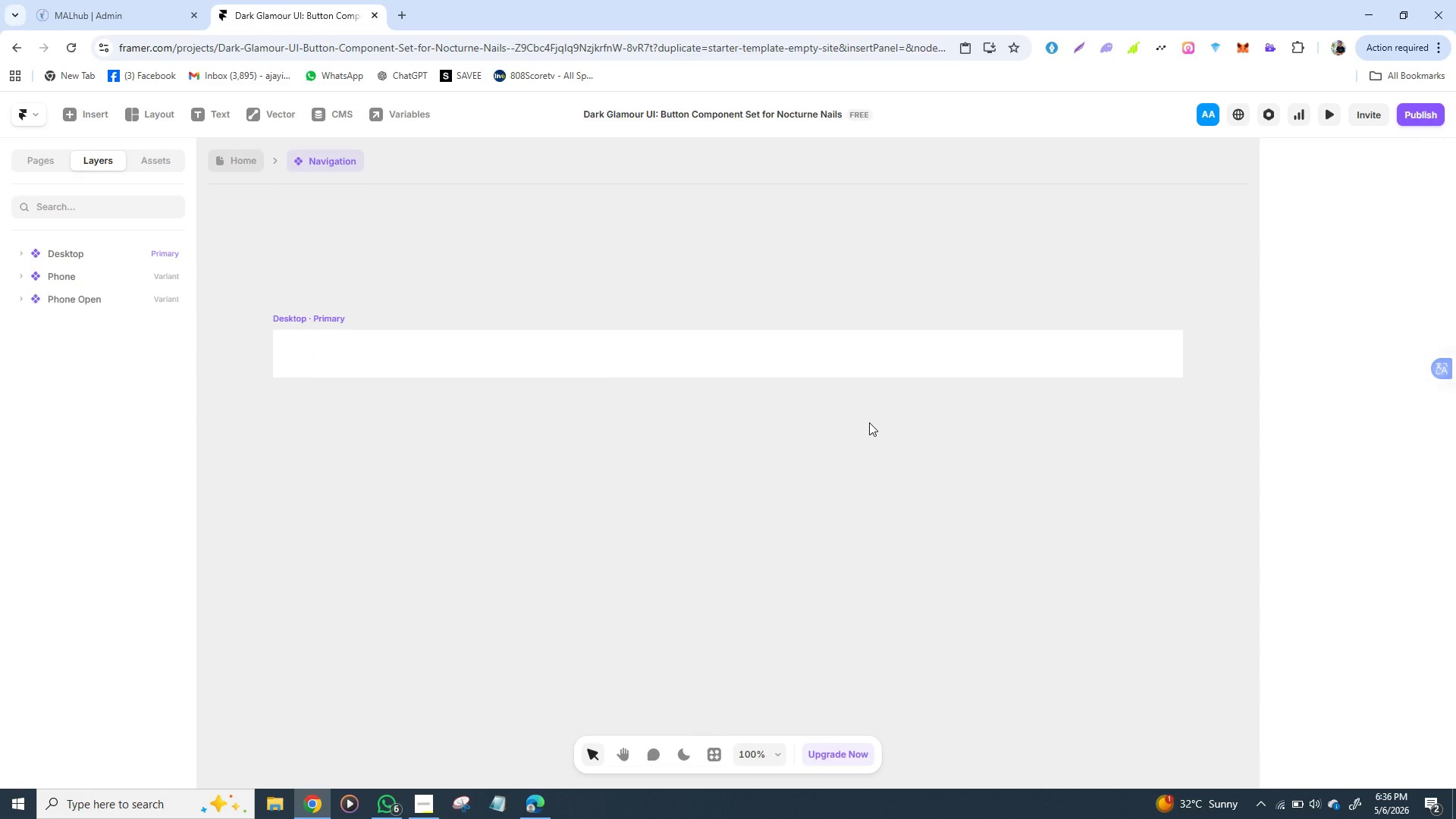 
key(Backspace)
 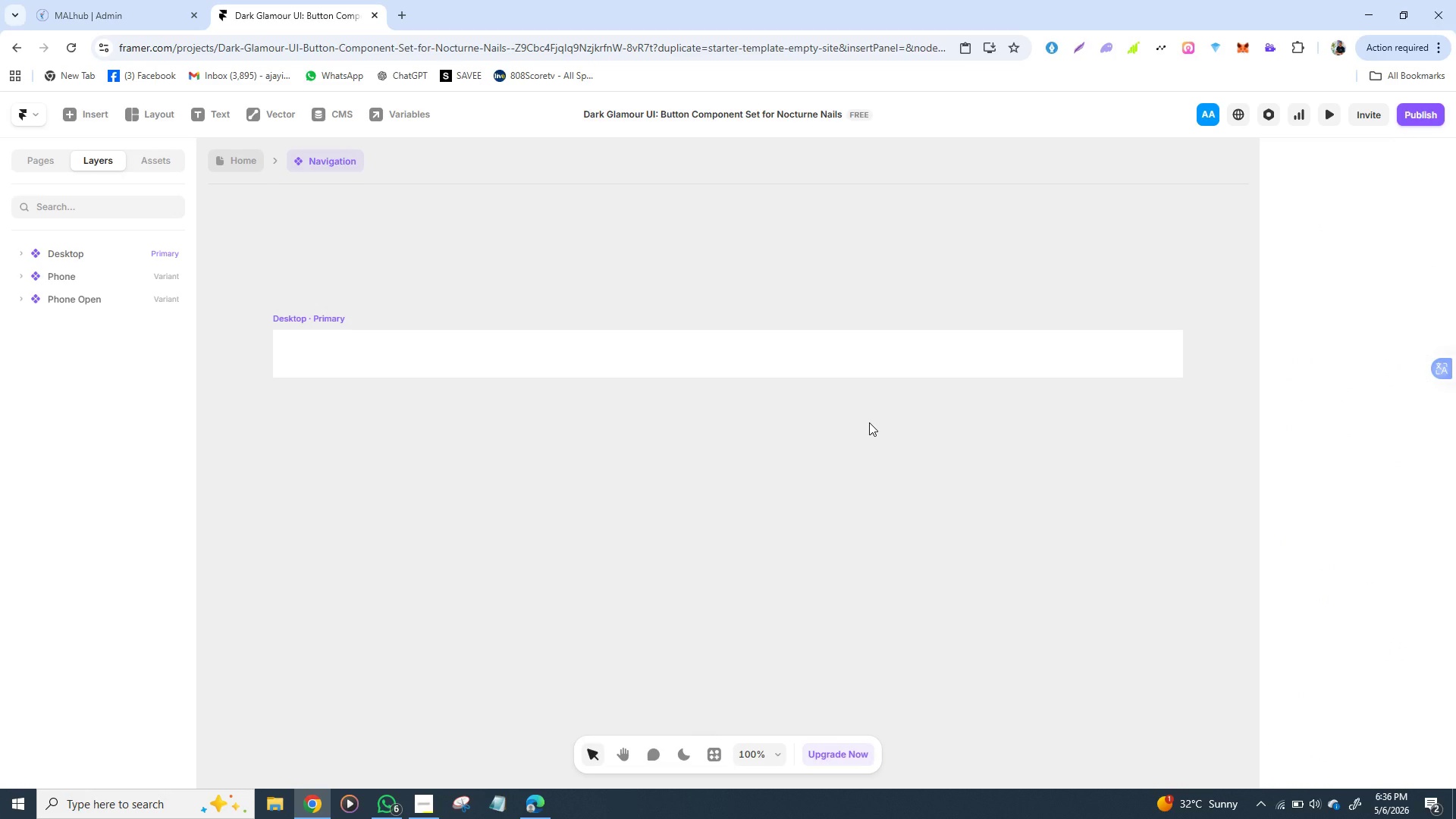 
key(Backspace)
 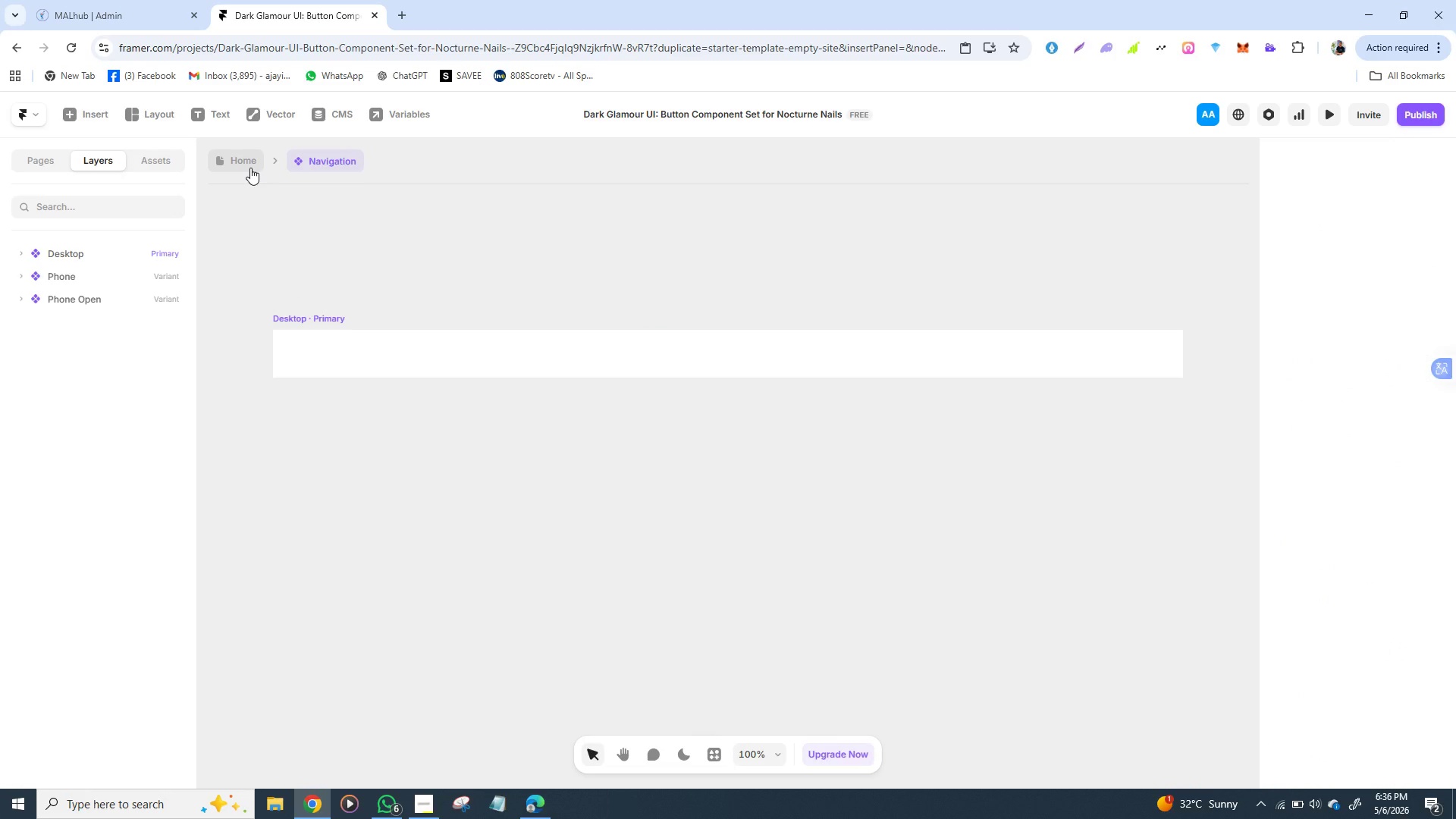 
left_click([250, 168])
 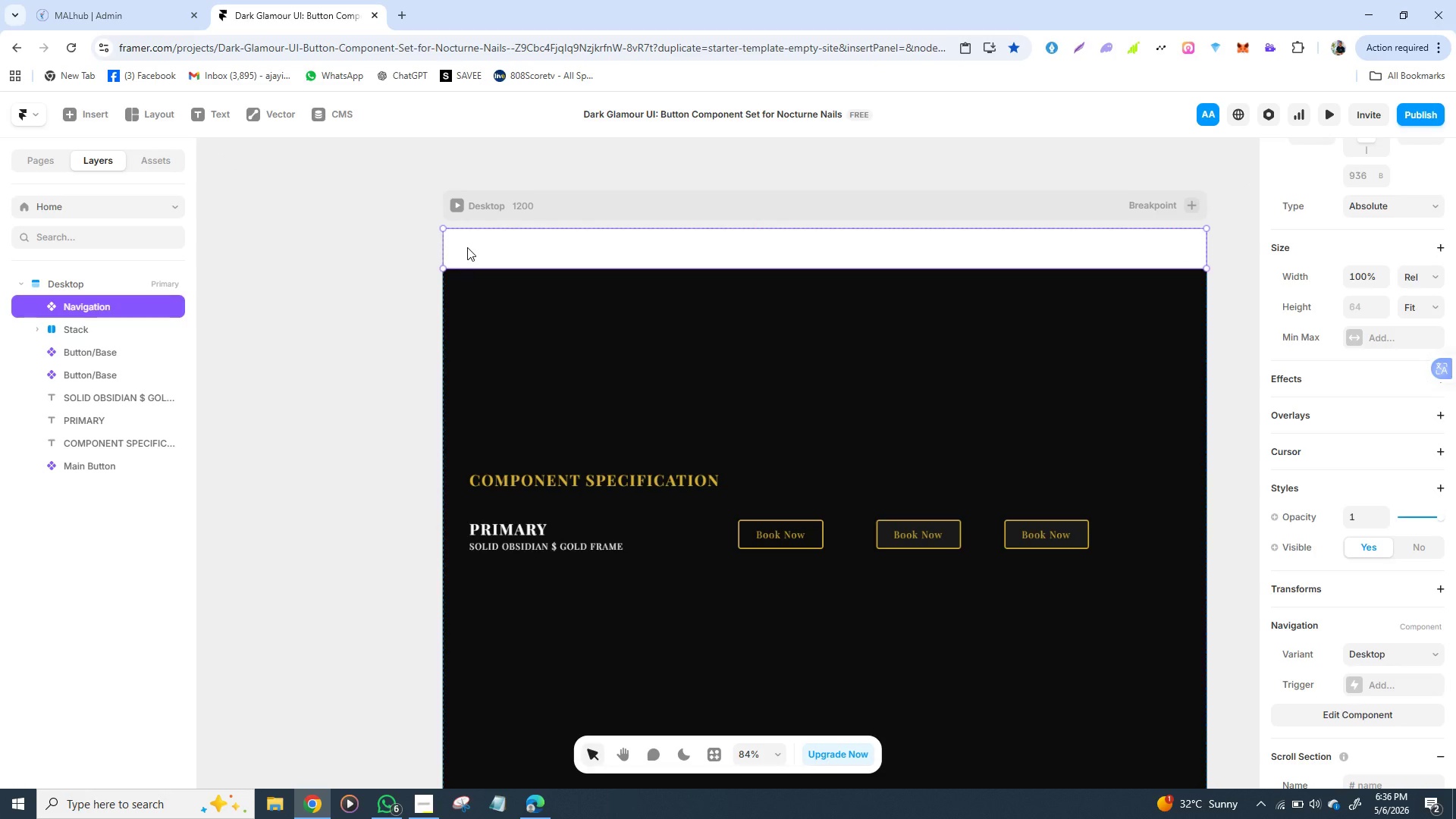 
key(Backspace)
 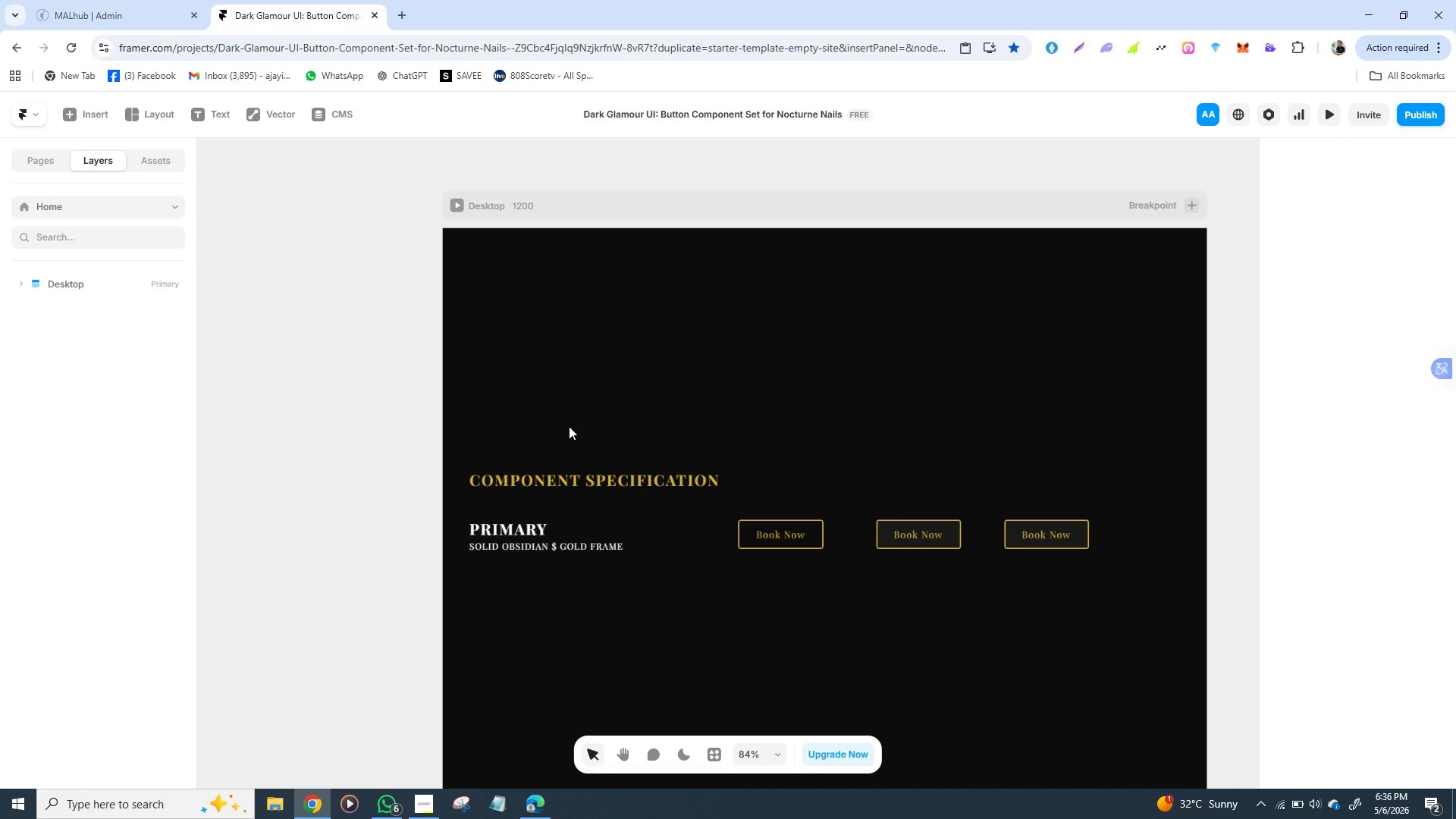 
mouse_move([588, 435])
 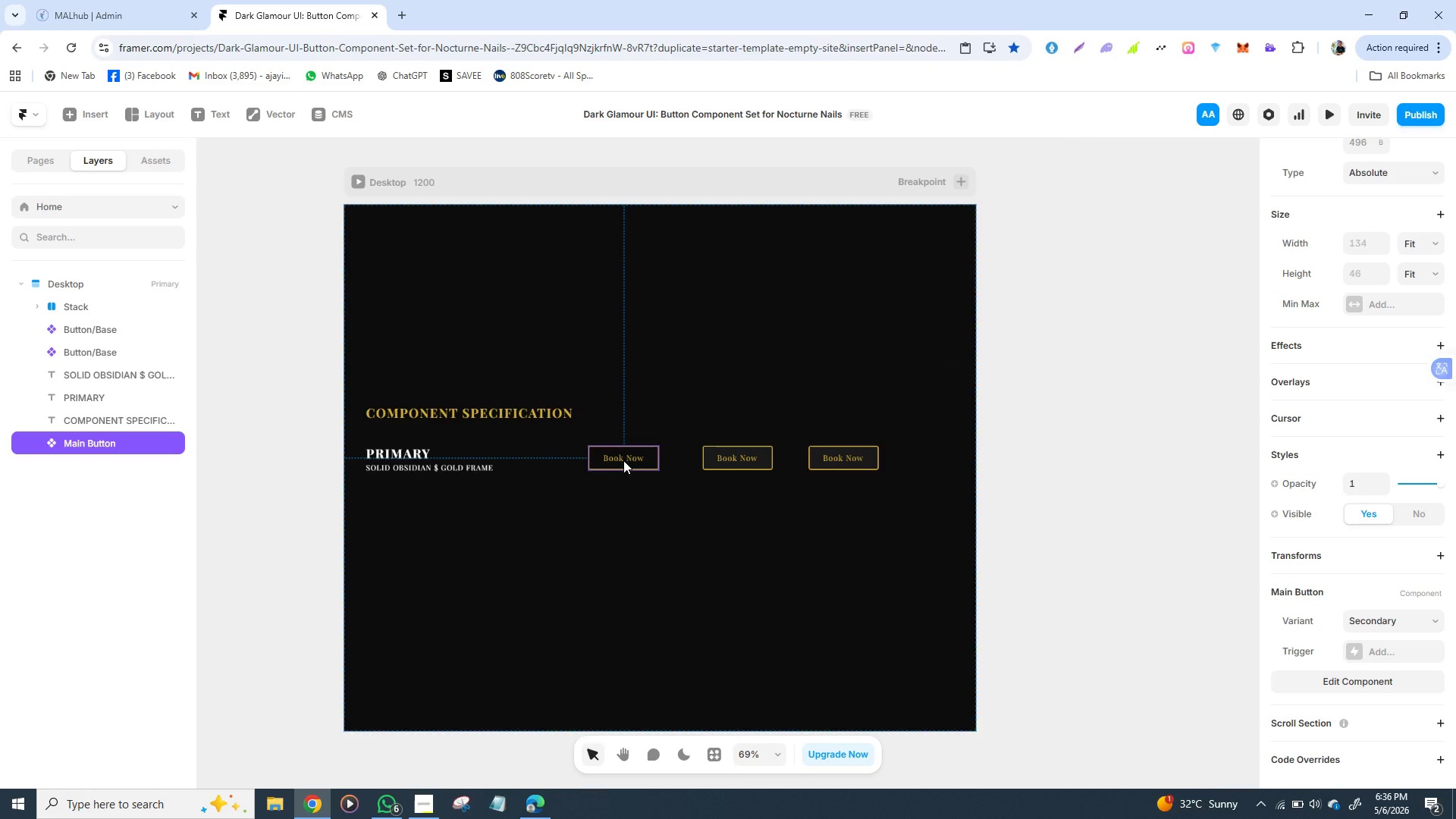 
left_click([623, 460])
 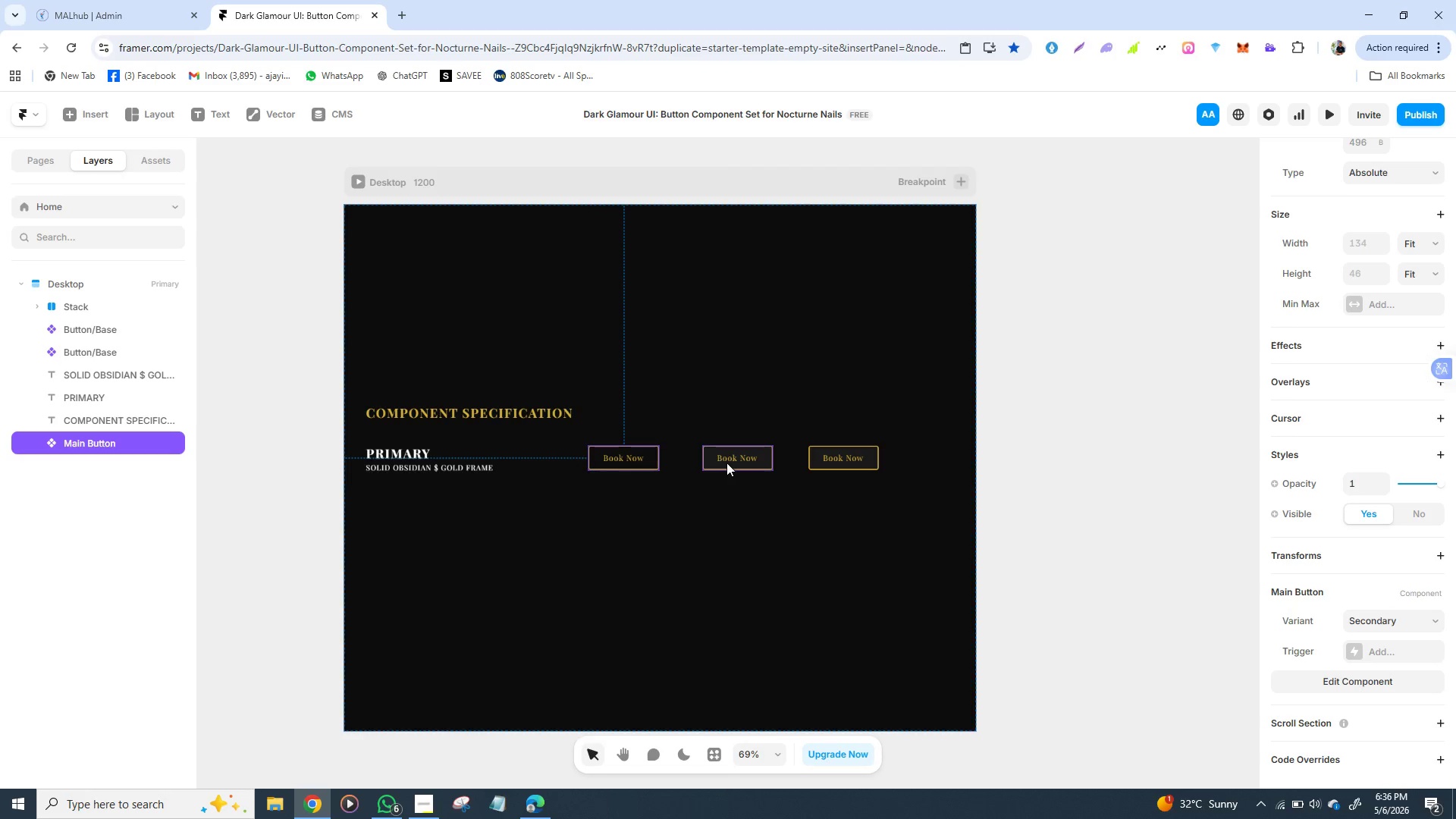 
left_click([726, 463])
 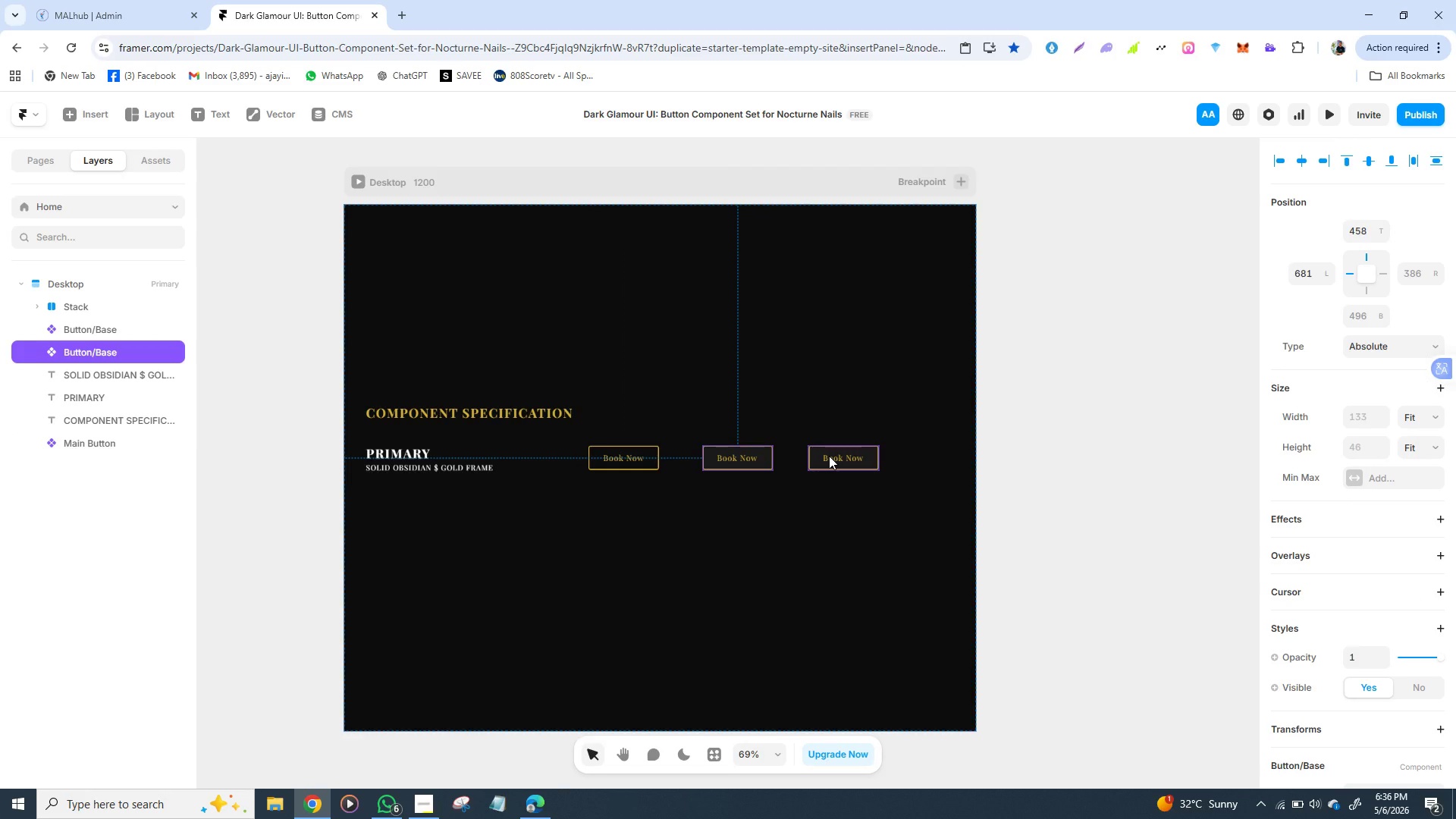 
left_click([829, 456])
 